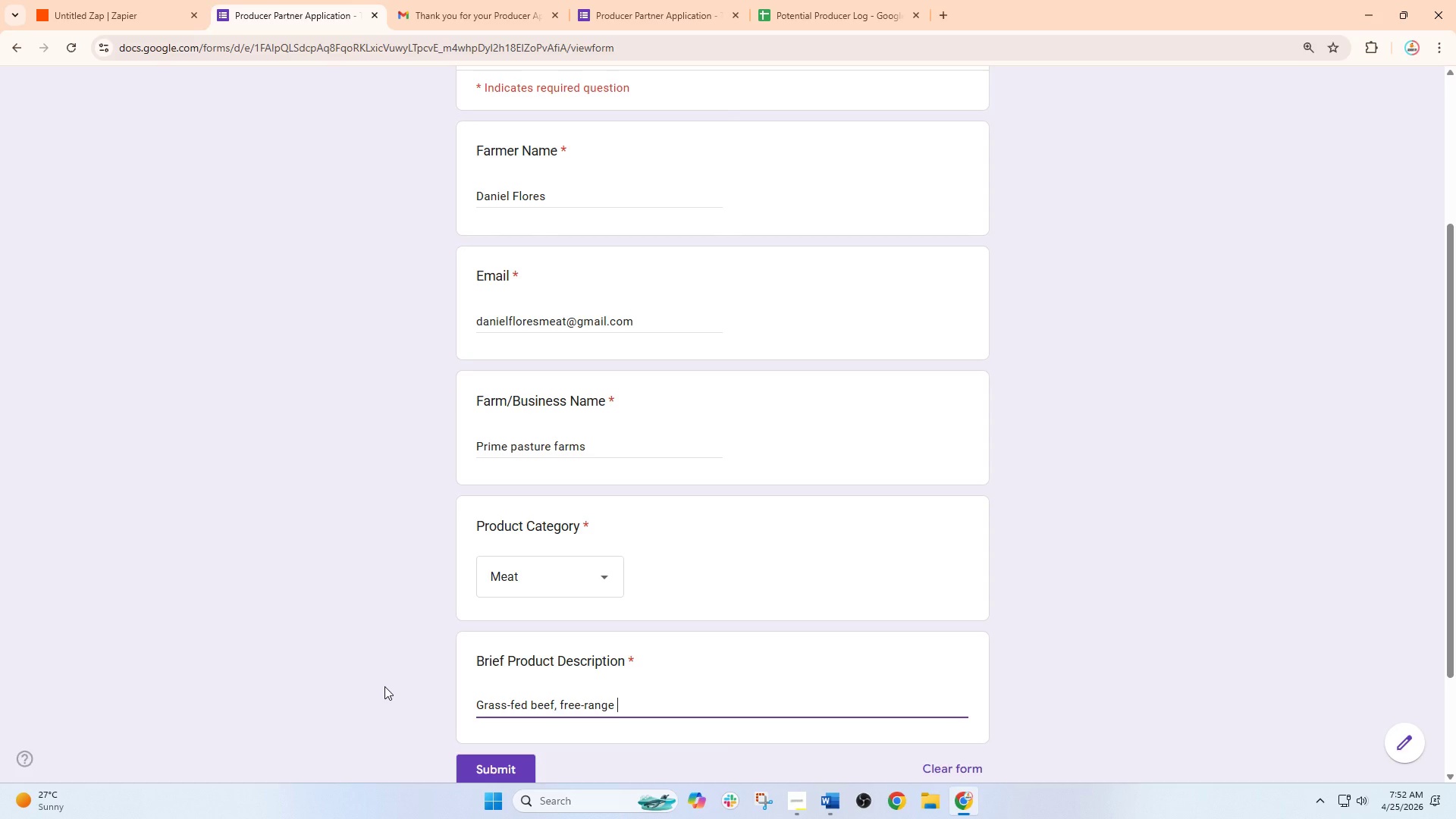 
wait(5.69)
 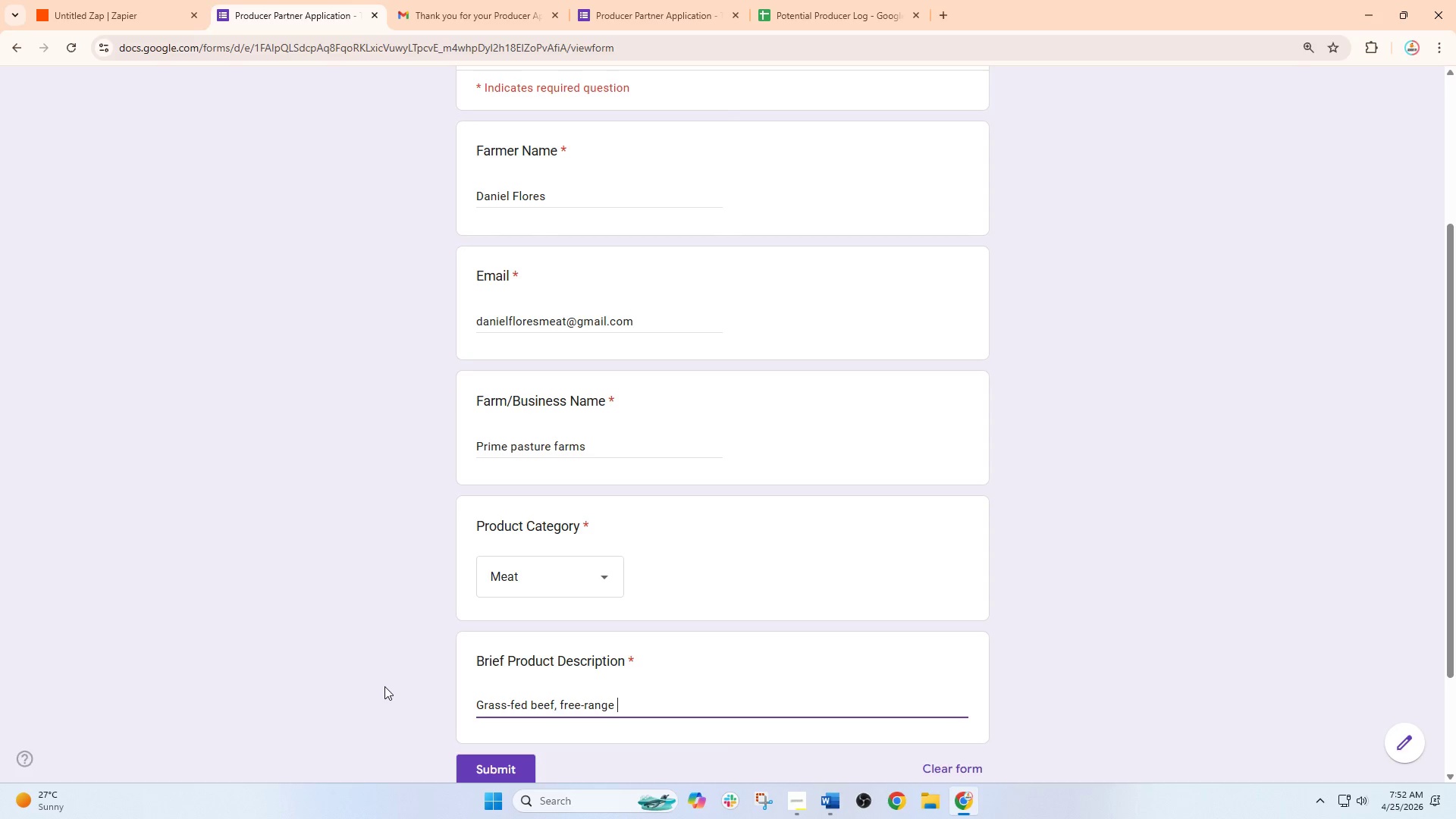 
hold_key(key=Space, duration=0.36)
 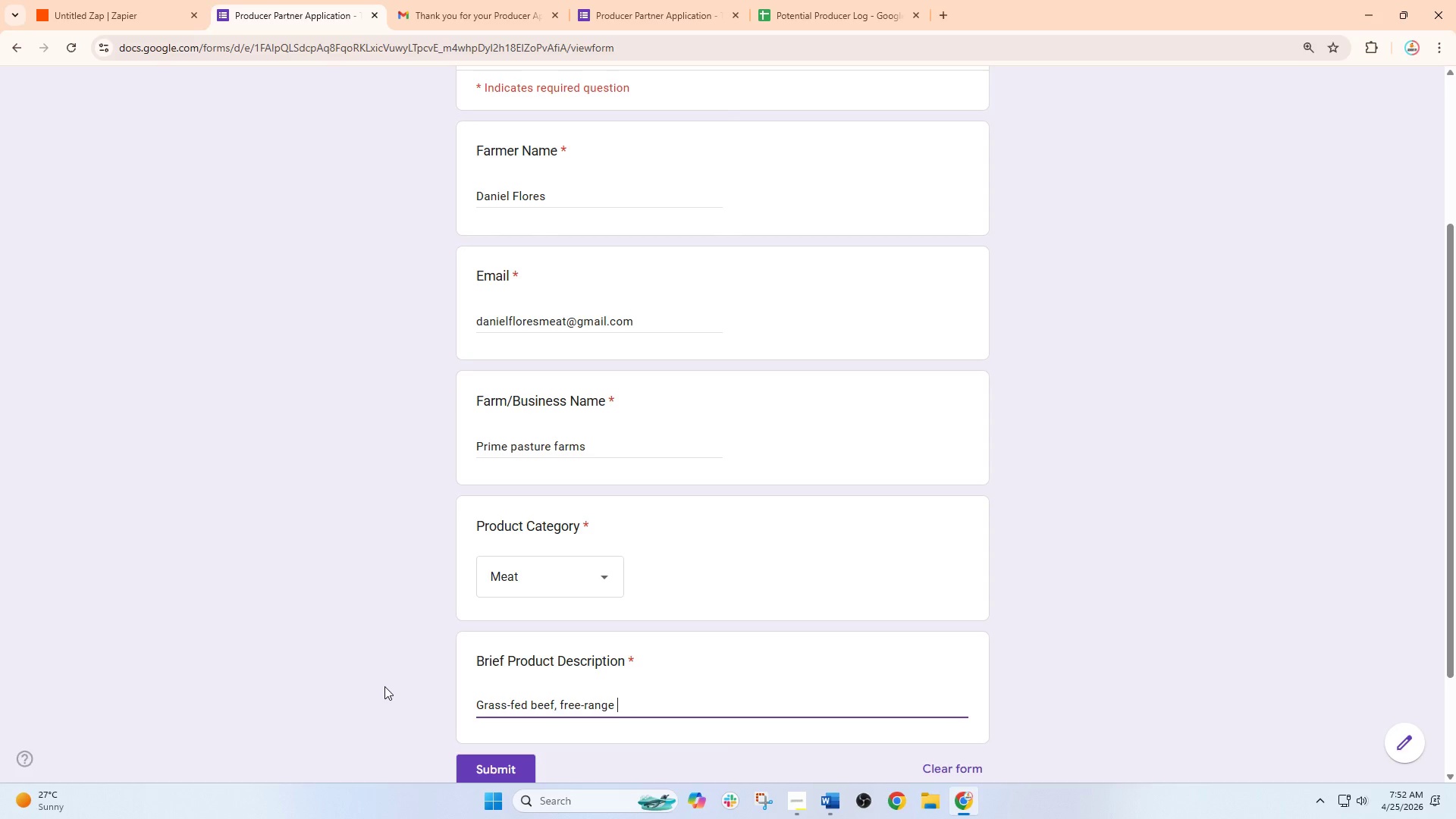 
key(Backspace)
type(chic )
key(Backspace)
type(kr)
key(Backspace)
type(en)
 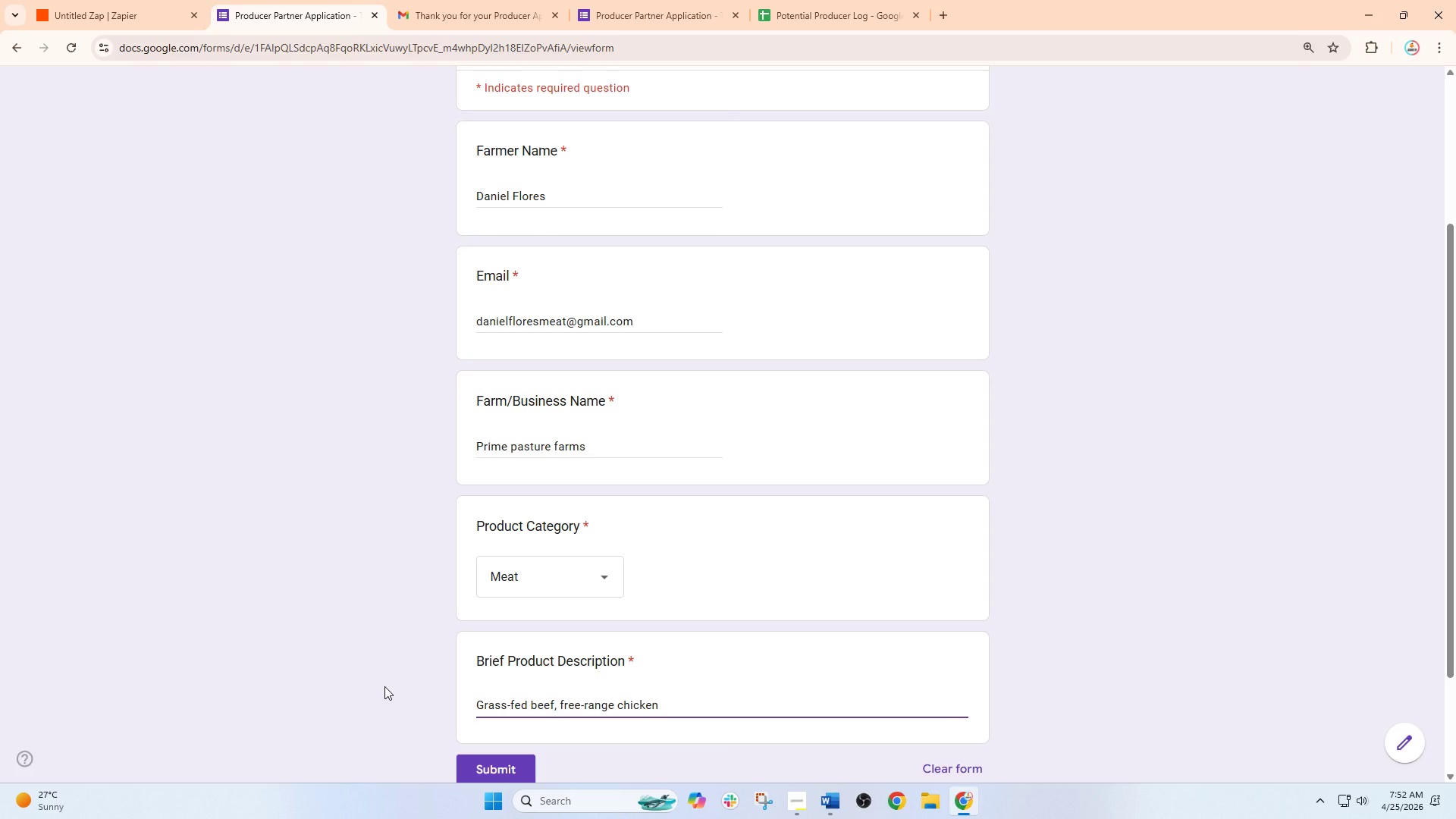 
wait(11.14)
 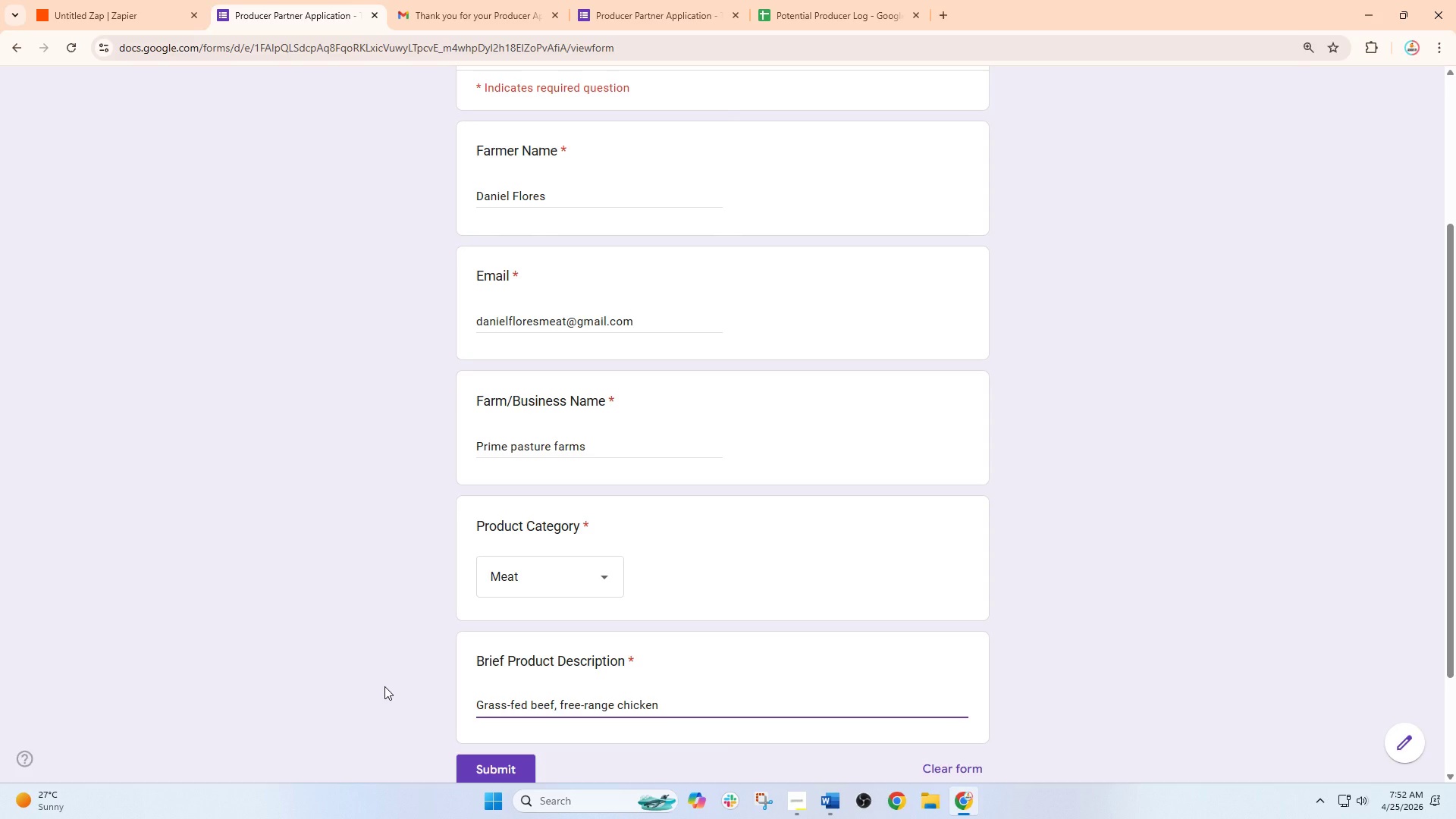 
type(, and passture)
 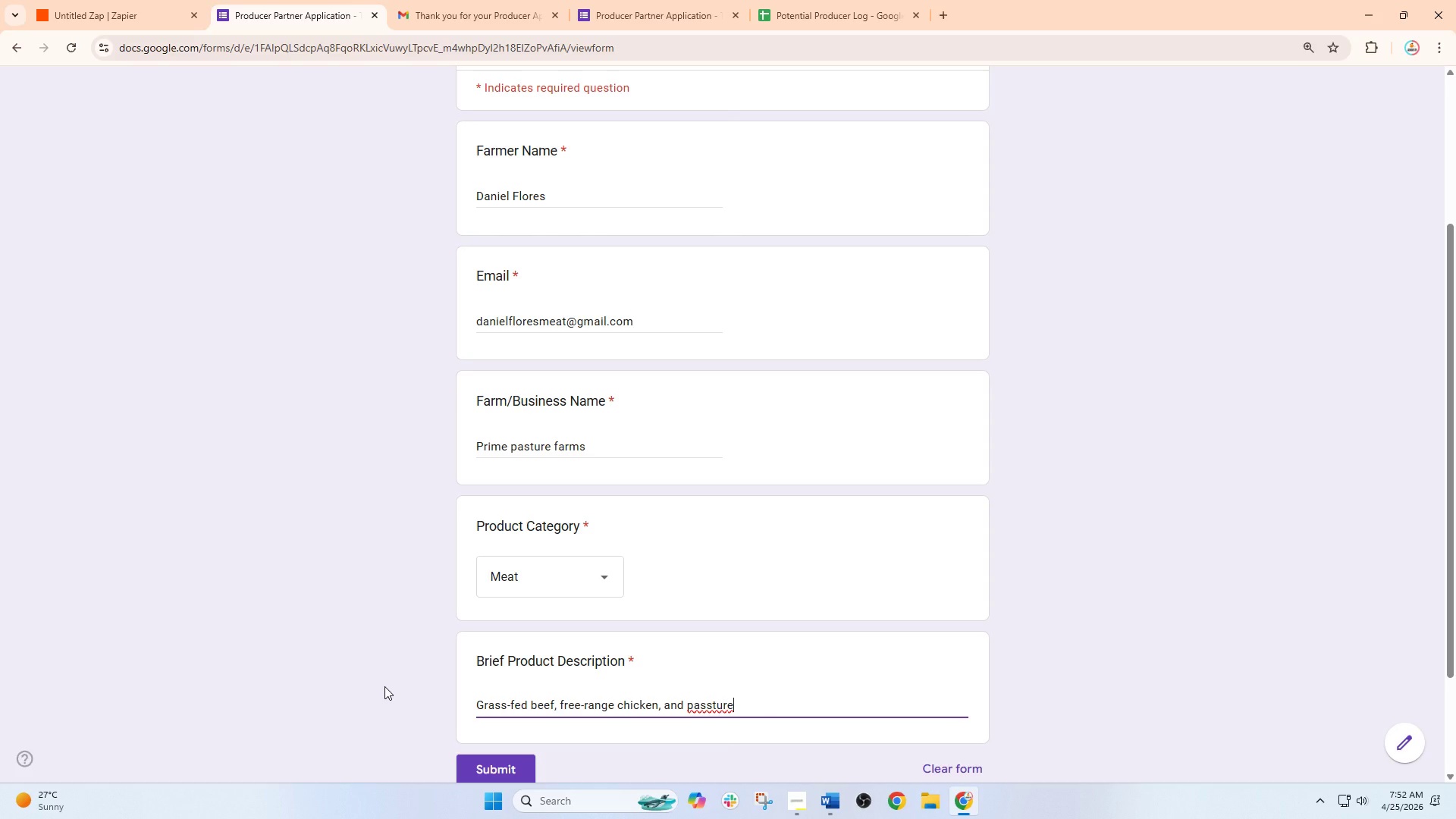 
wait(8.44)
 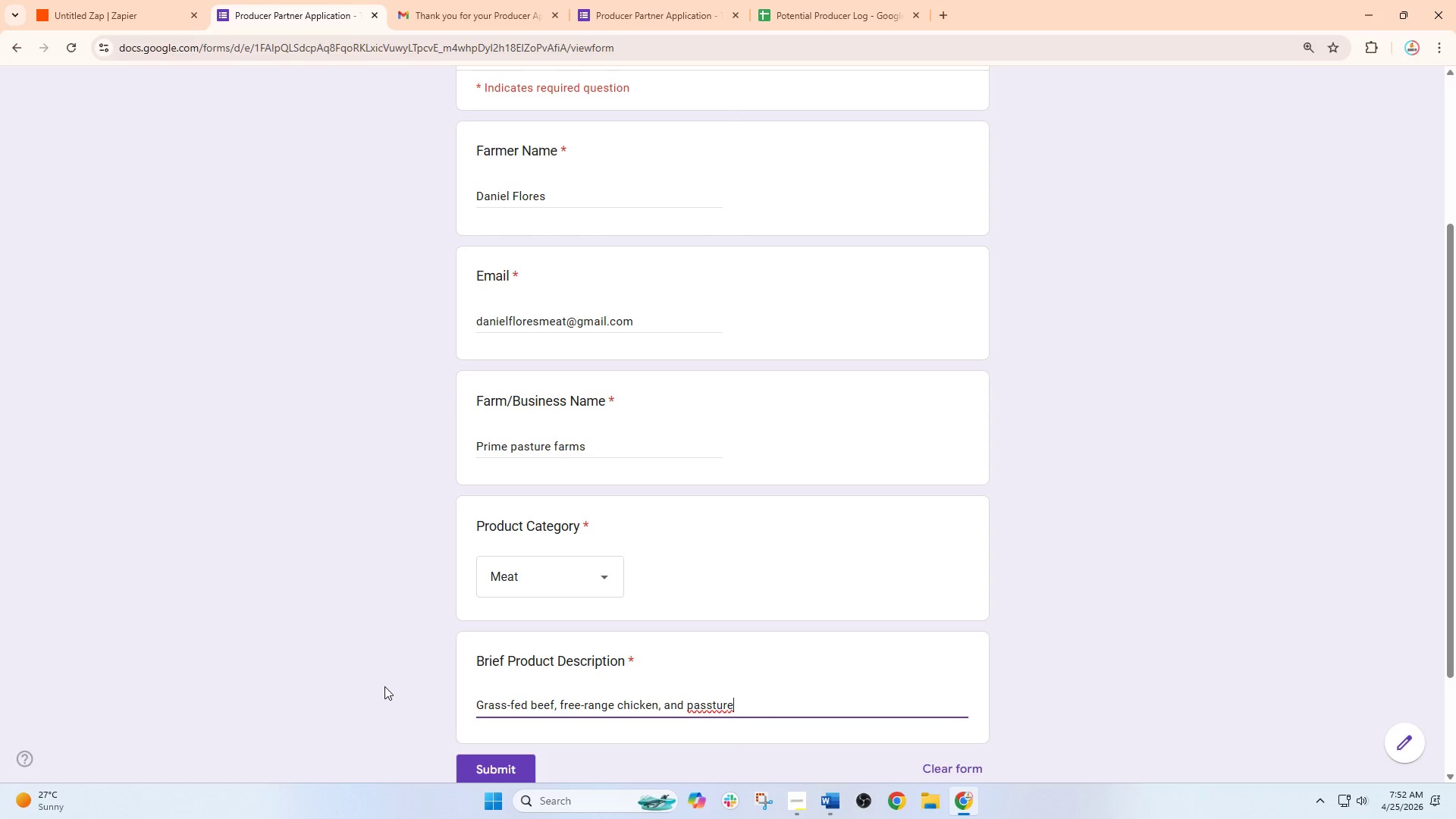 
left_click([706, 704])
 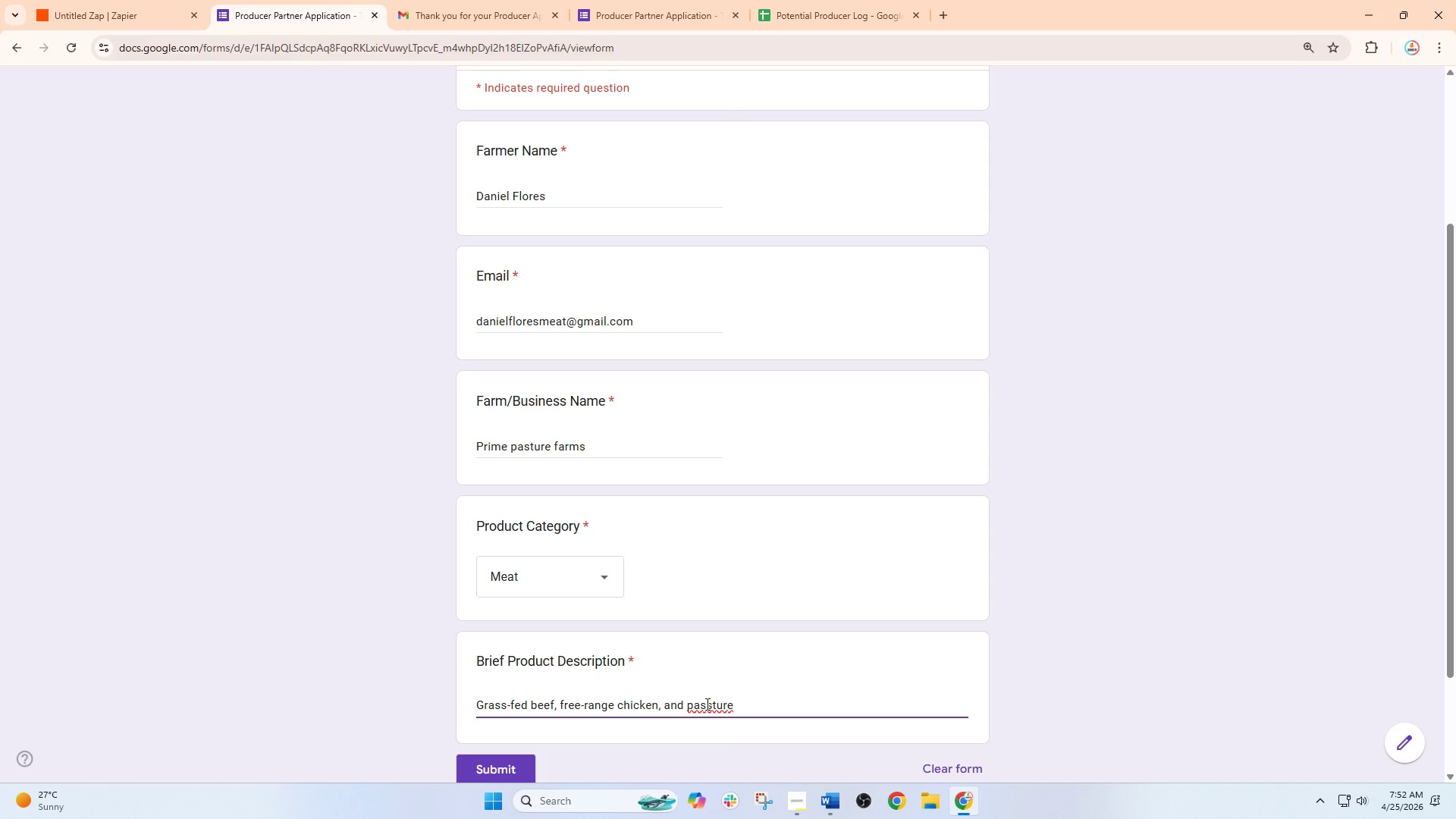 
key(Backspace)
 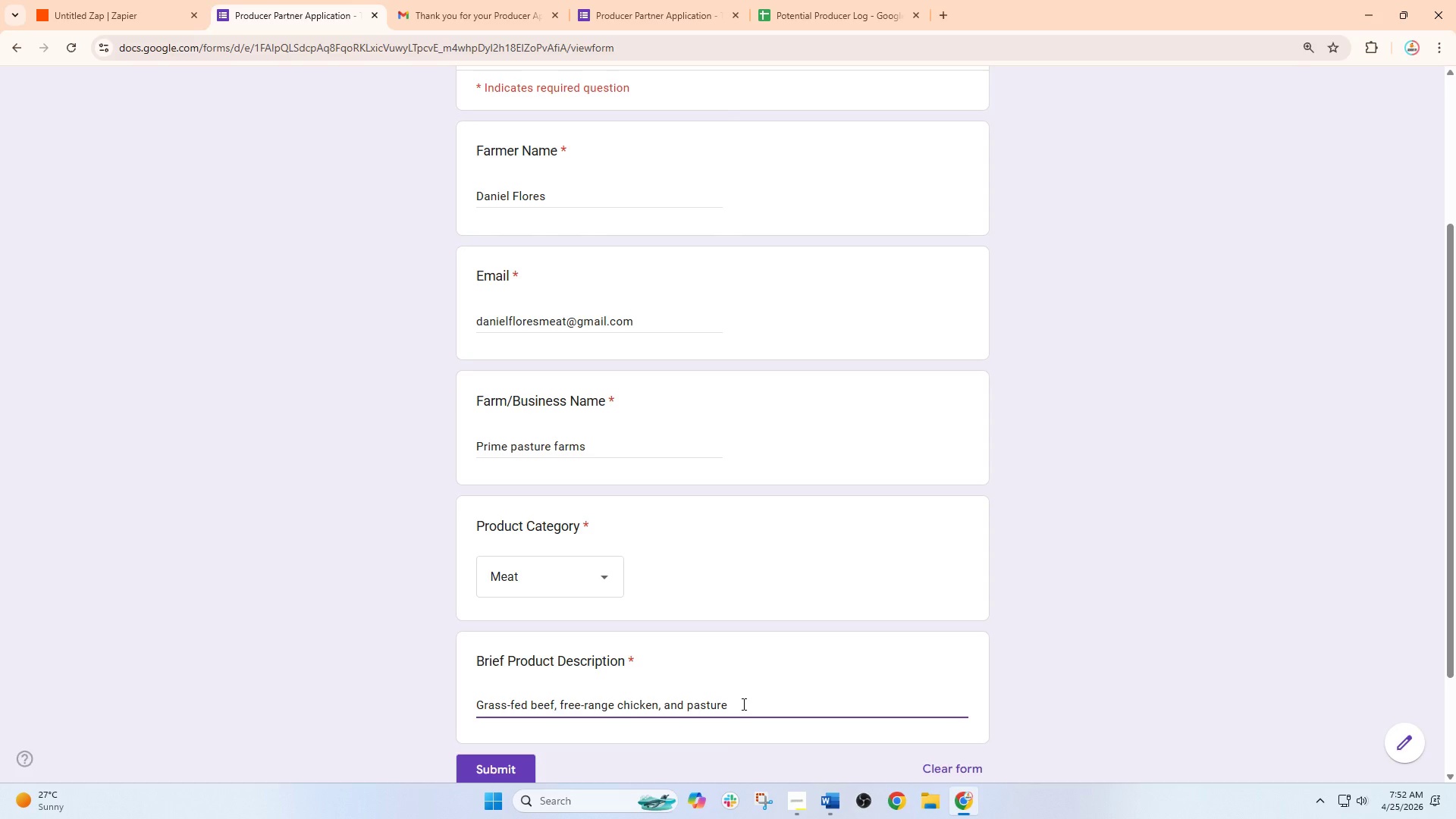 
left_click([742, 704])
 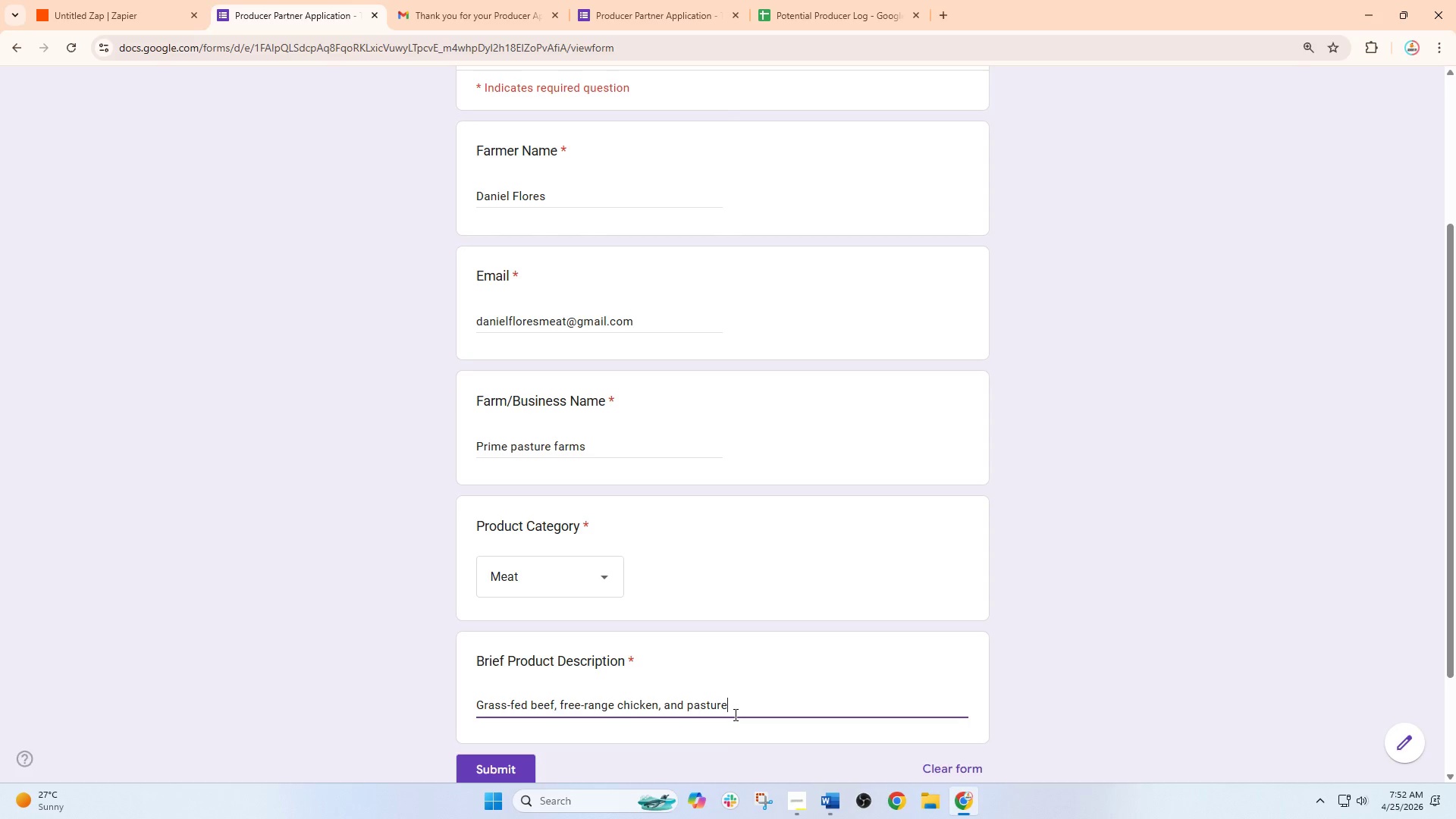 
hold_key(key=Space, duration=0.42)
 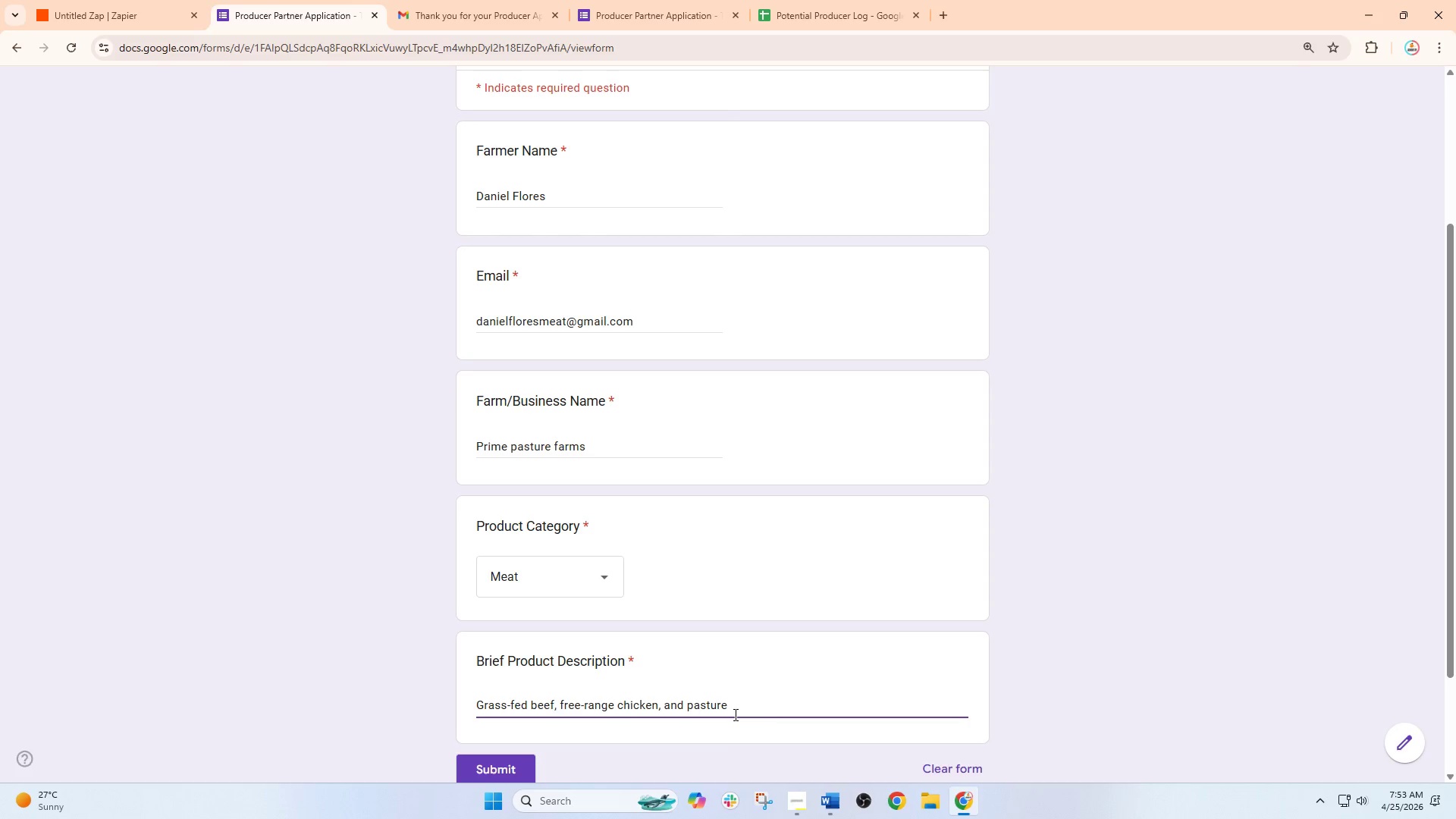 
key(Backspace)
type(-re)
key(Backspace)
type(aised porh)
key(Backspace)
type(k)
 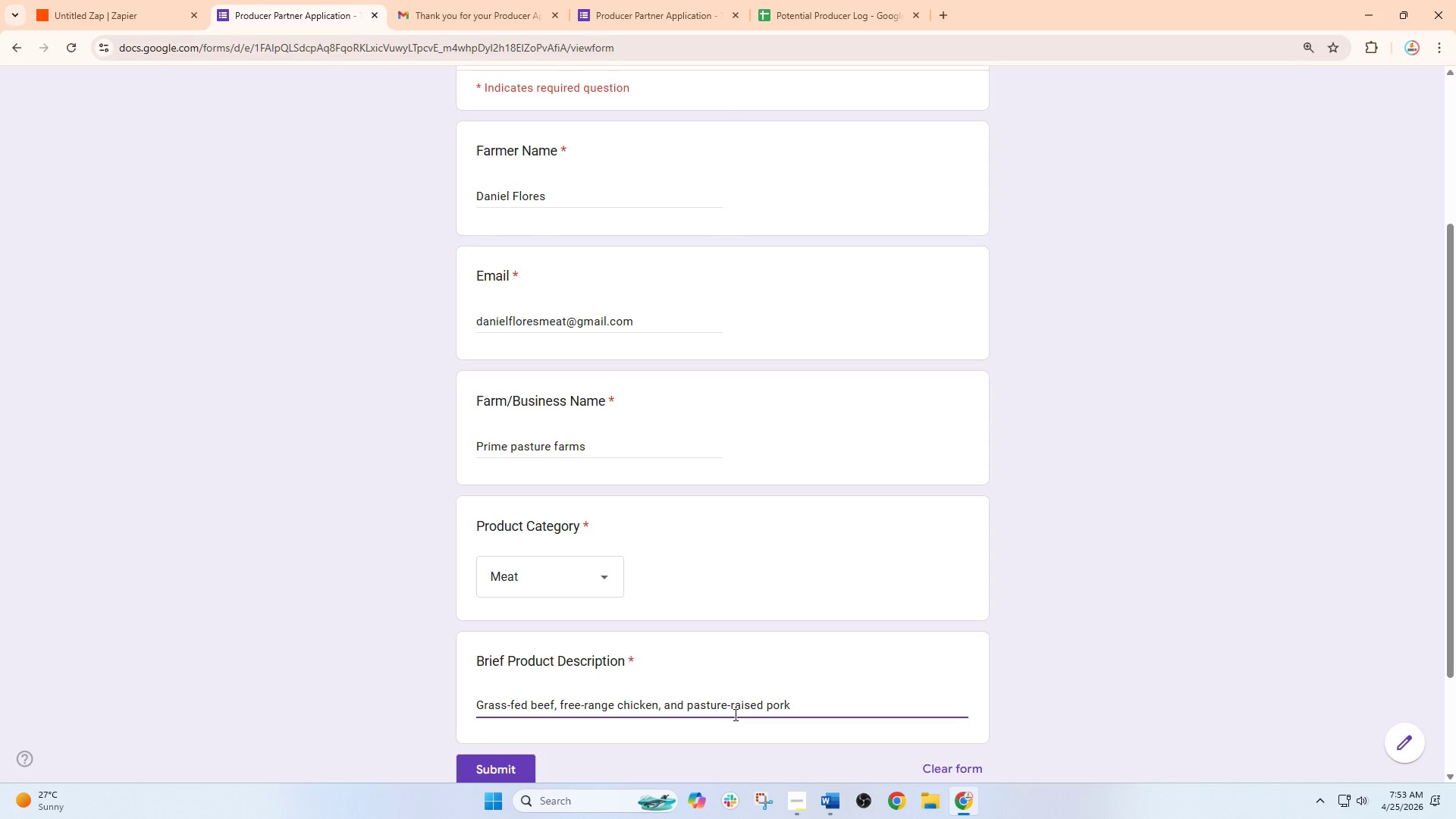 
type( with ethical farming practices)
 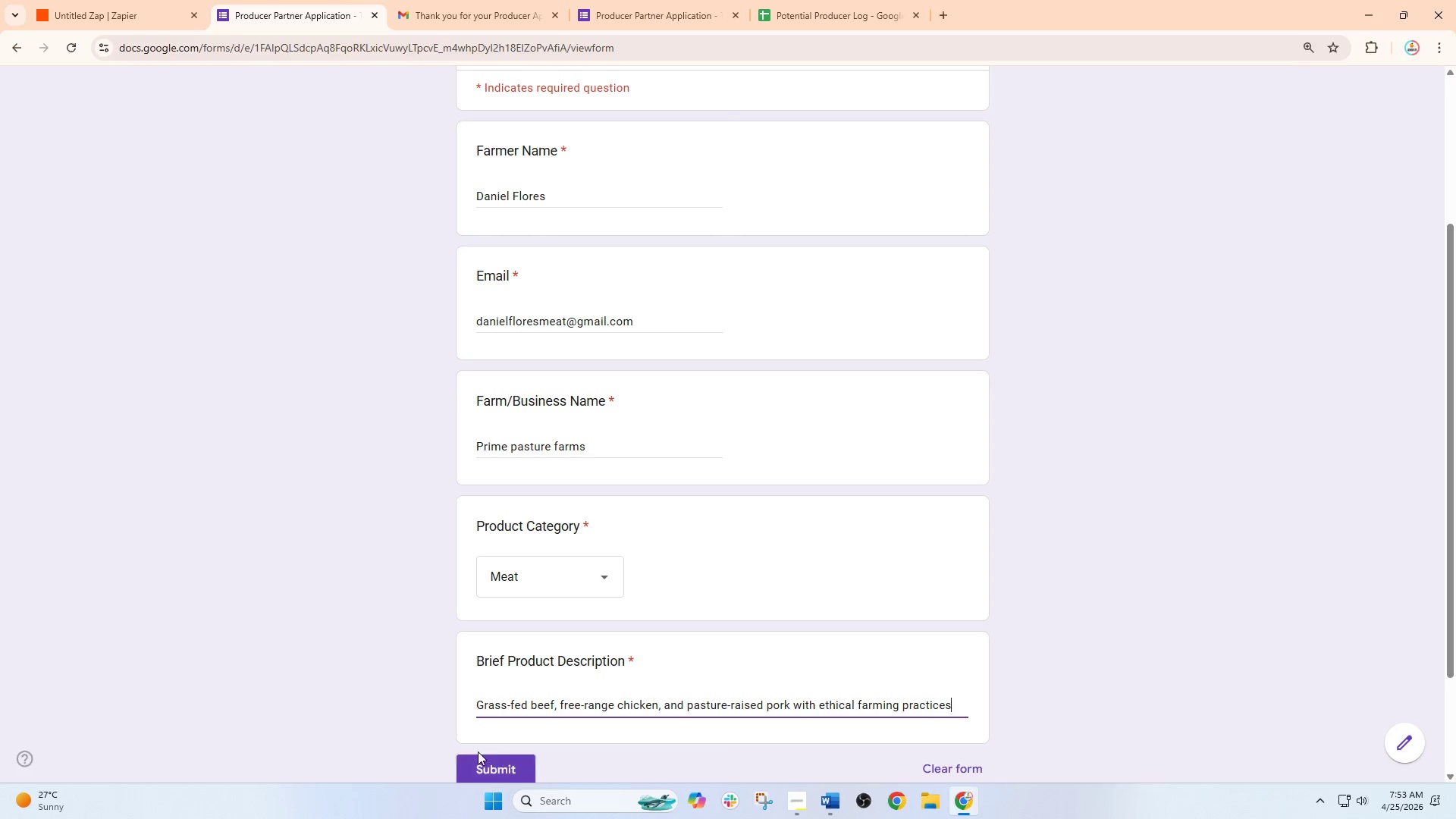 
wait(6.2)
 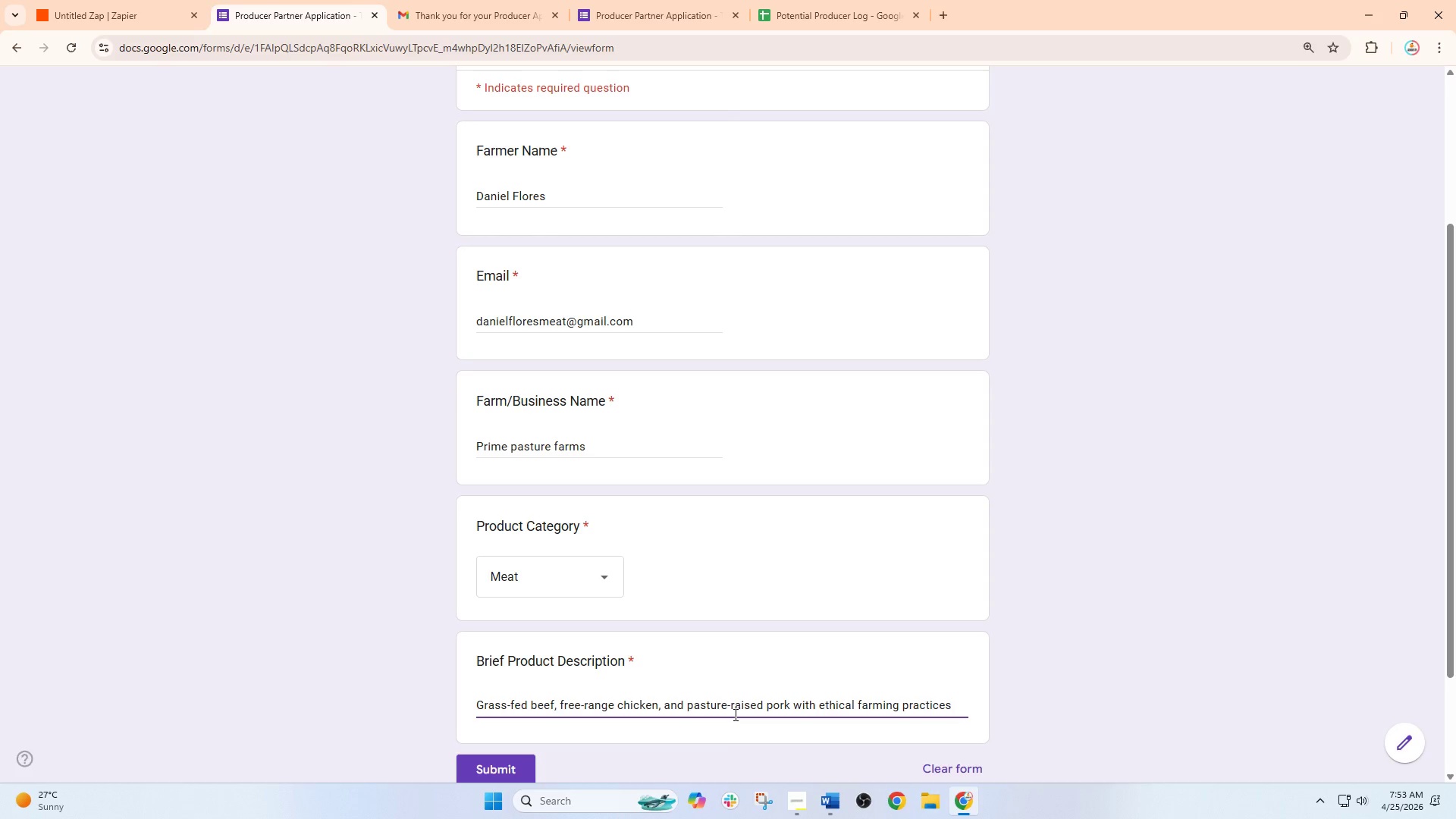 
left_click([507, 767])
 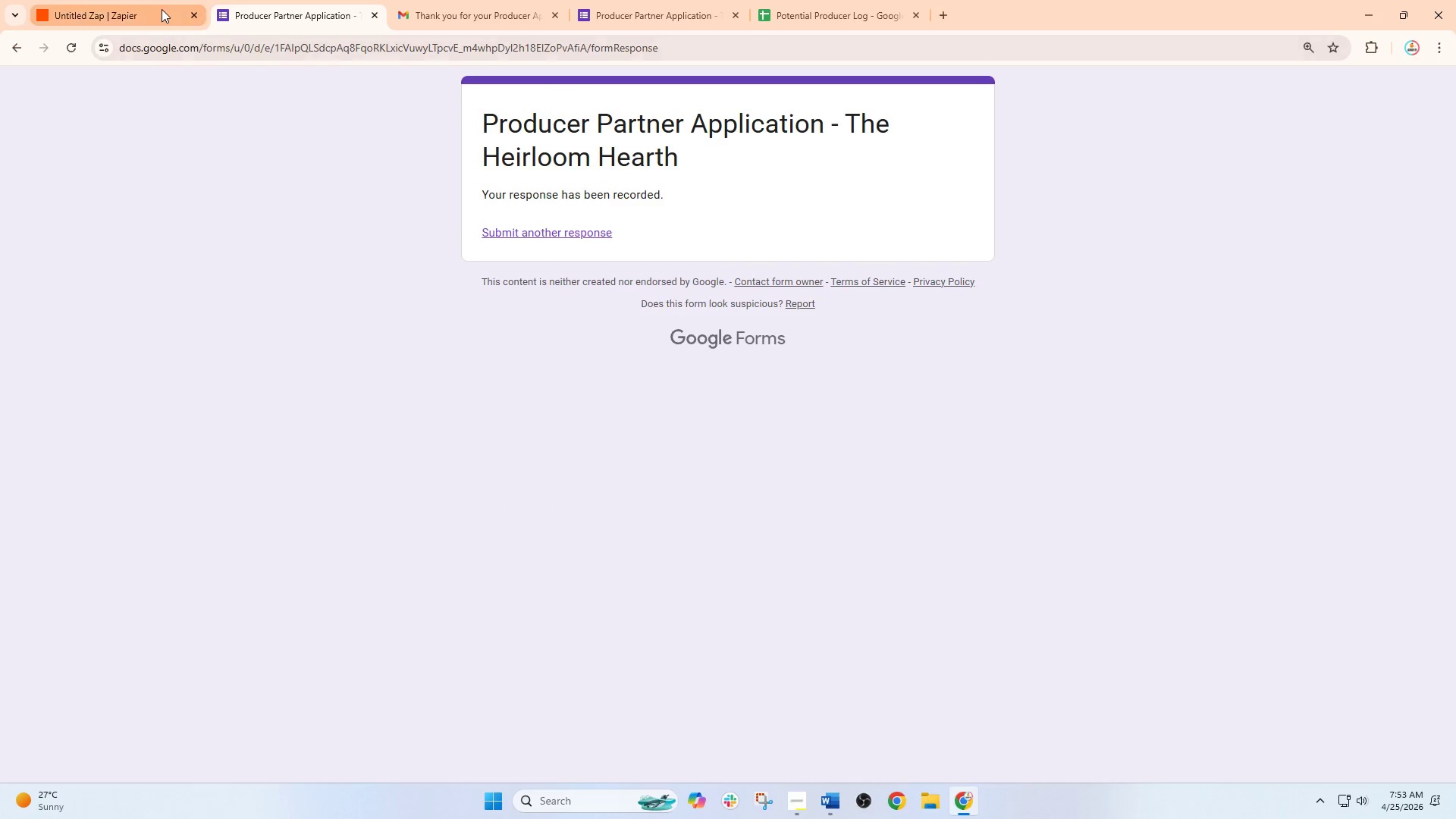 
left_click([162, 9])
 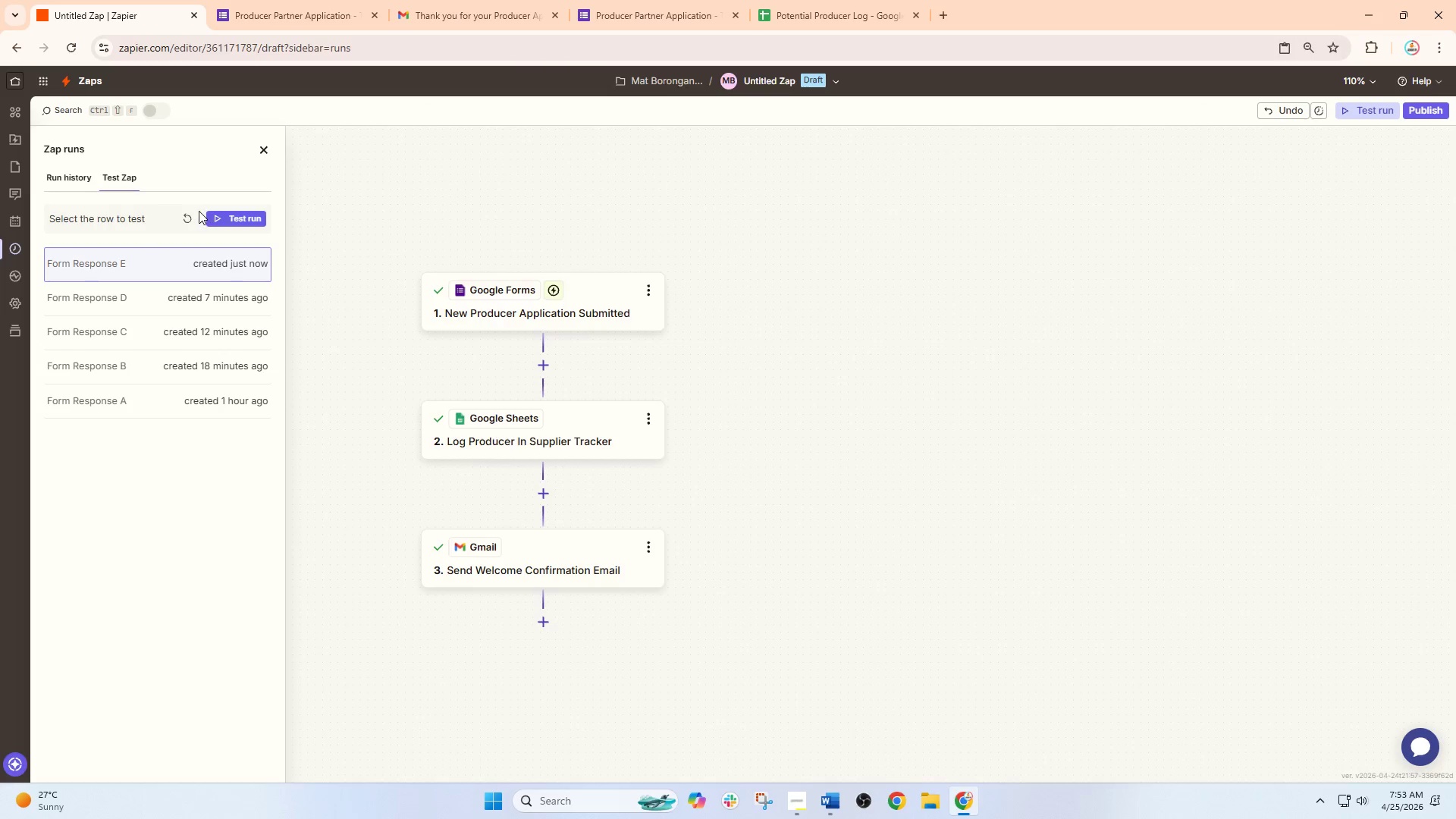 
left_click([180, 212])
 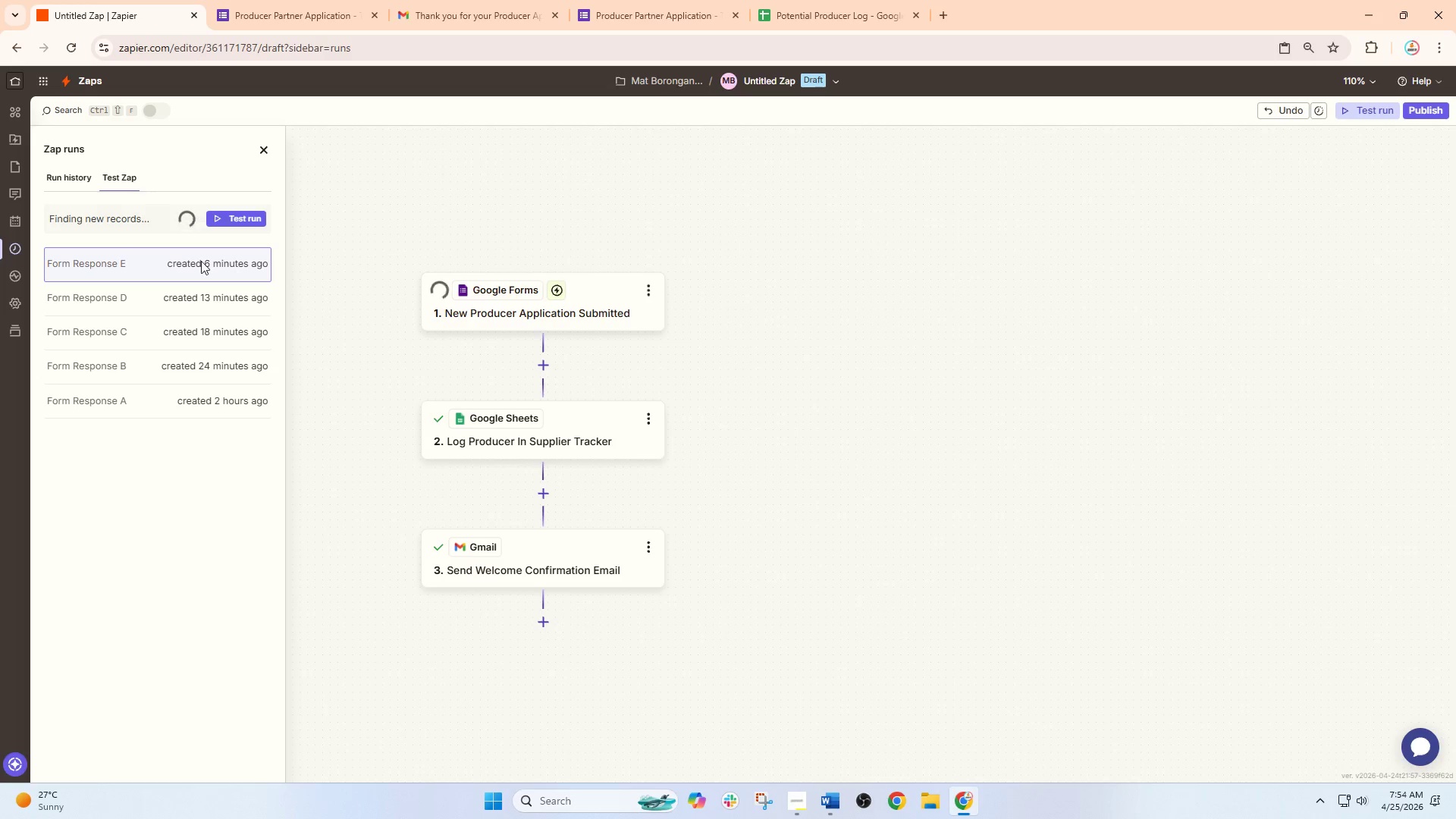 
left_click_drag(start_coordinate=[893, 369], to_coordinate=[1307, 400])
 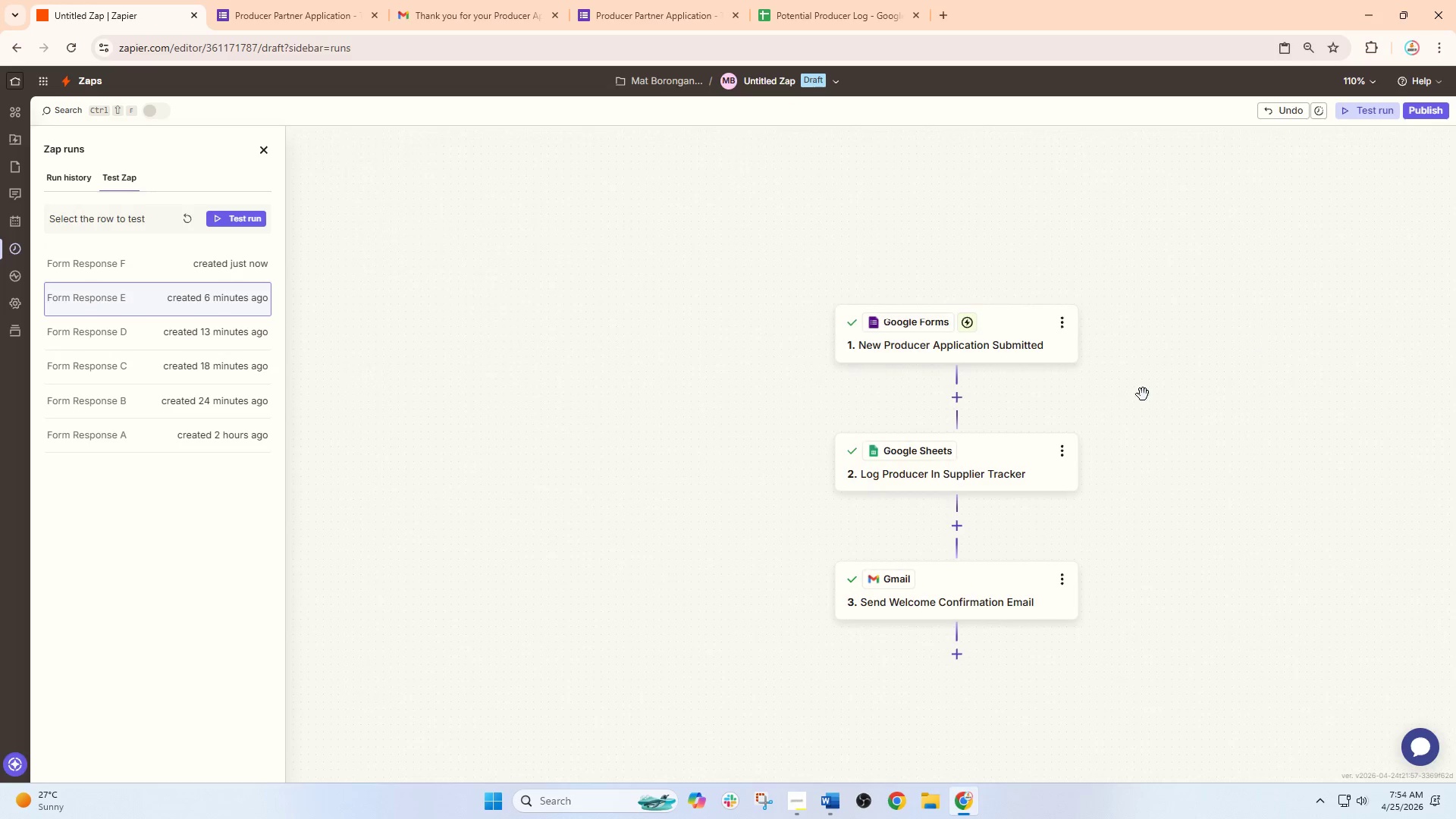 
left_click_drag(start_coordinate=[1152, 385], to_coordinate=[772, 362])
 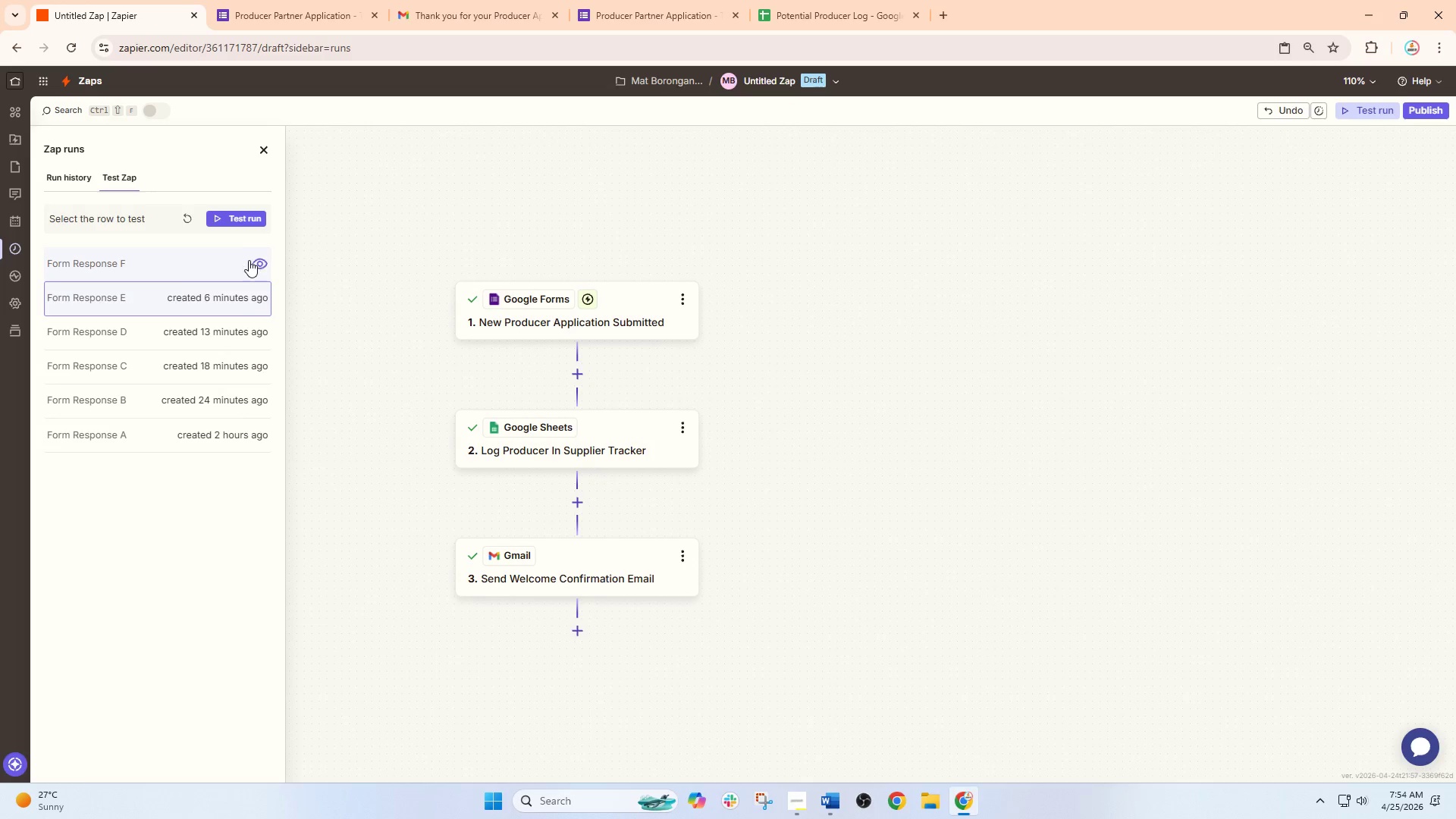 
left_click([249, 260])
 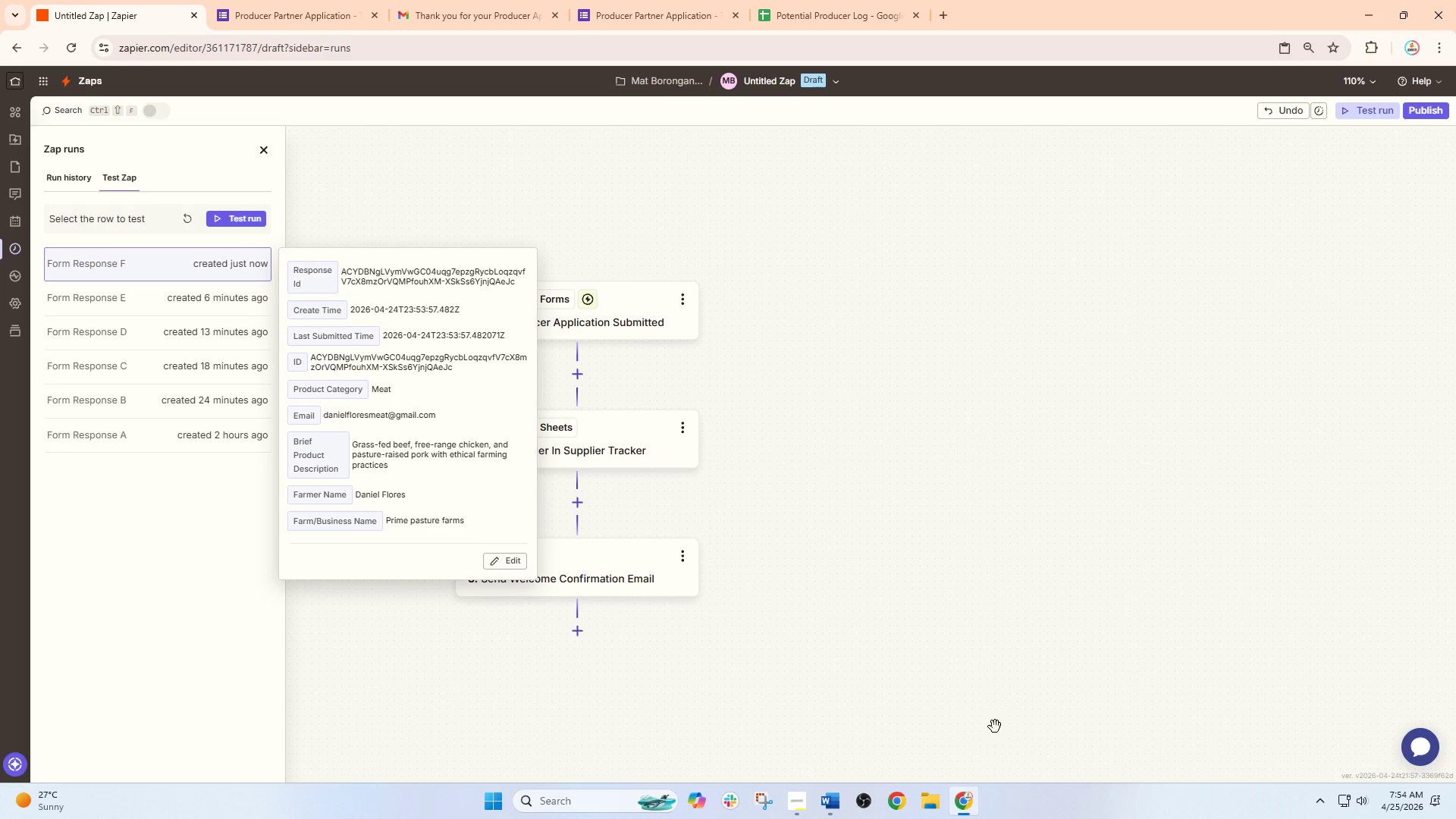 
left_click_drag(start_coordinate=[981, 557], to_coordinate=[977, 554])
 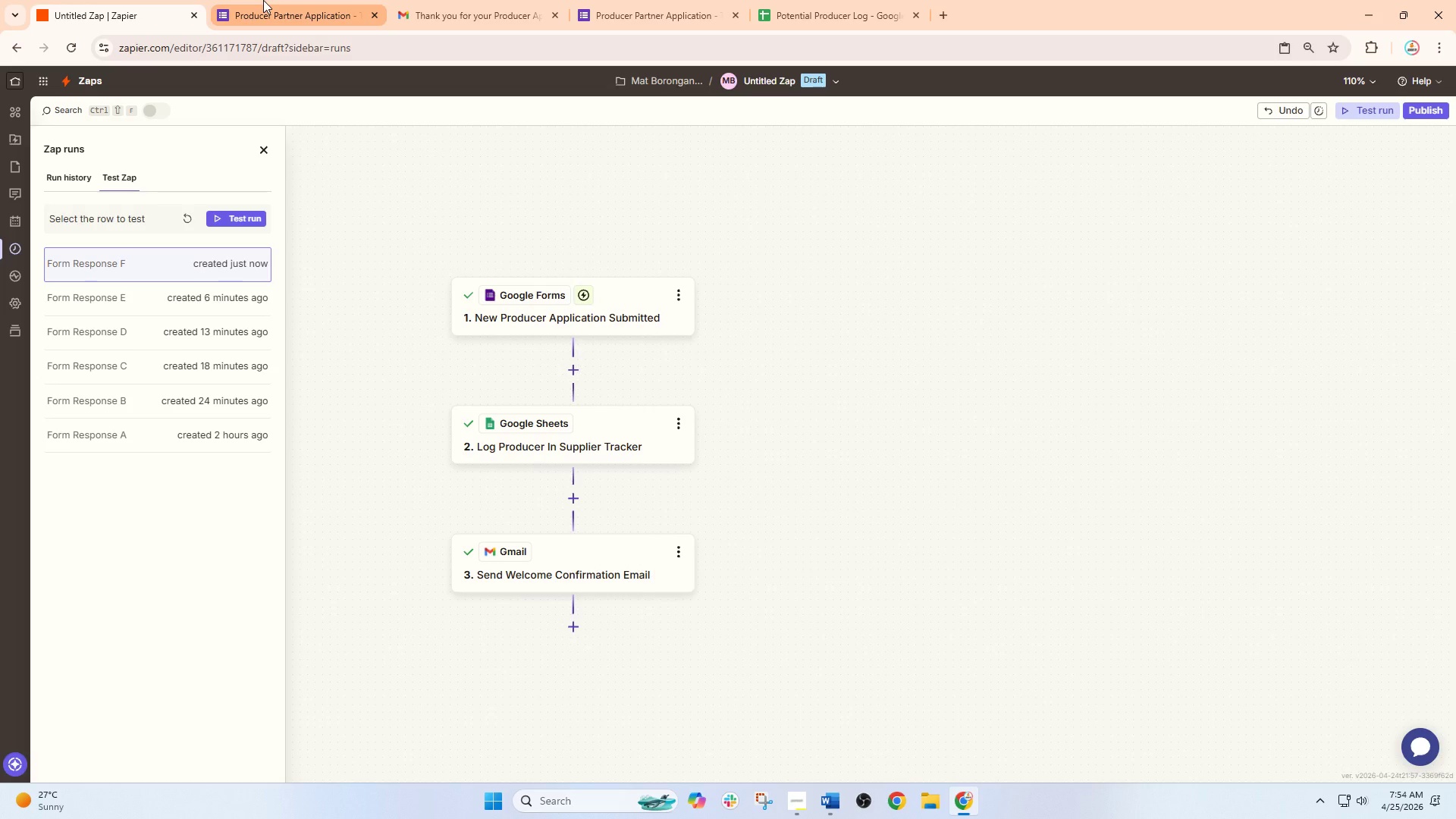 
left_click([263, 0])
 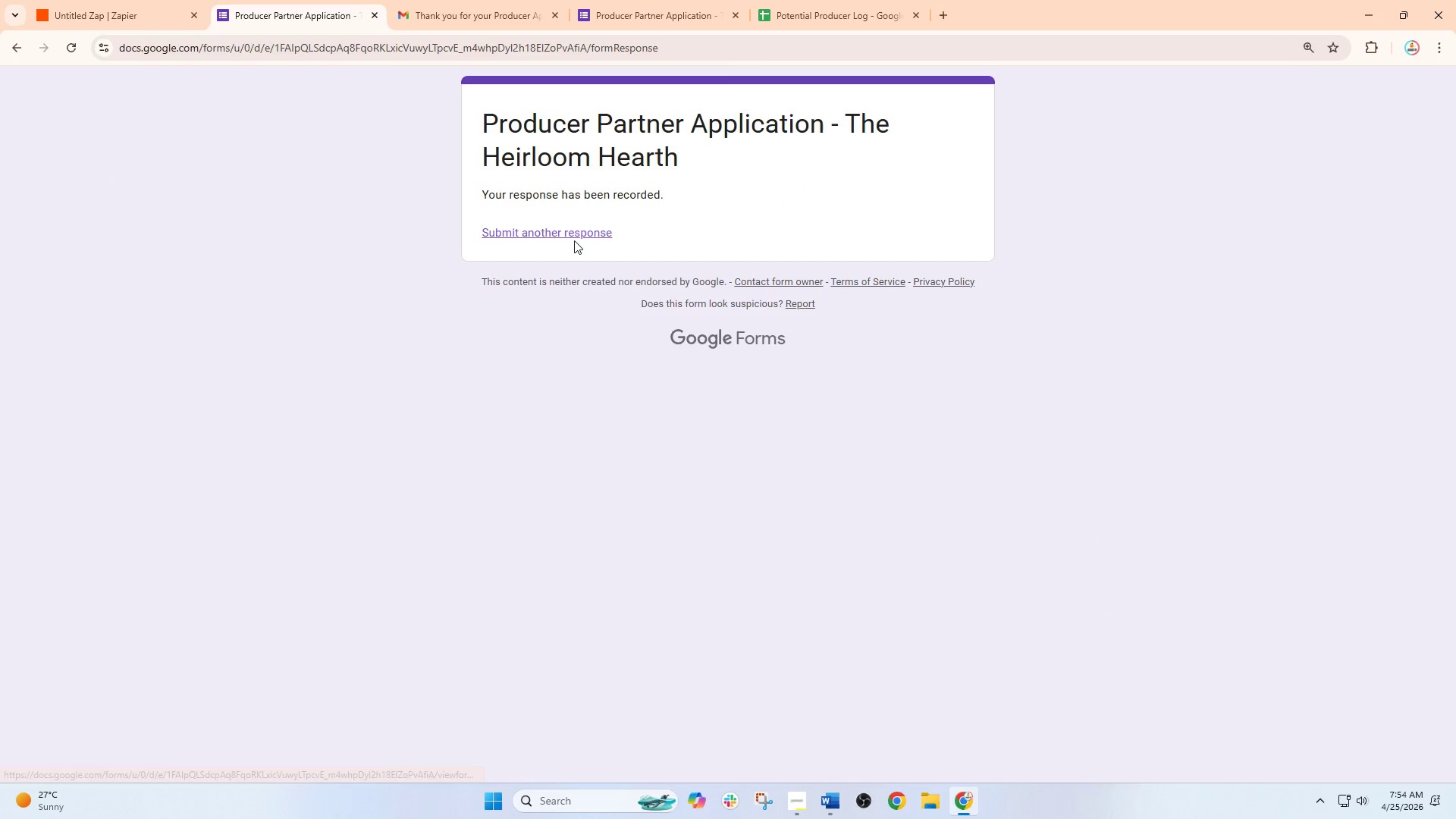 
left_click([574, 240])
 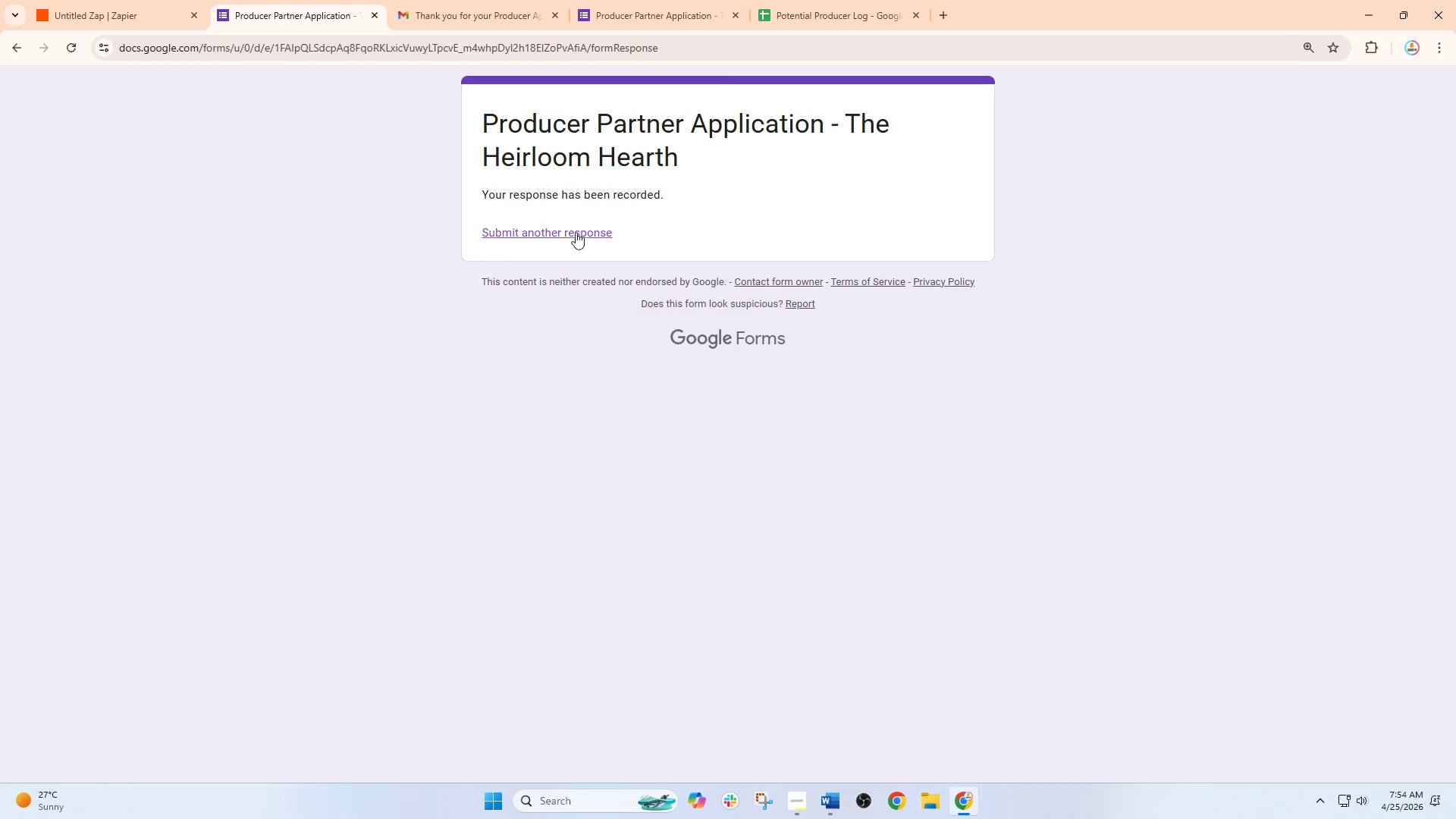 
left_click([574, 223])
 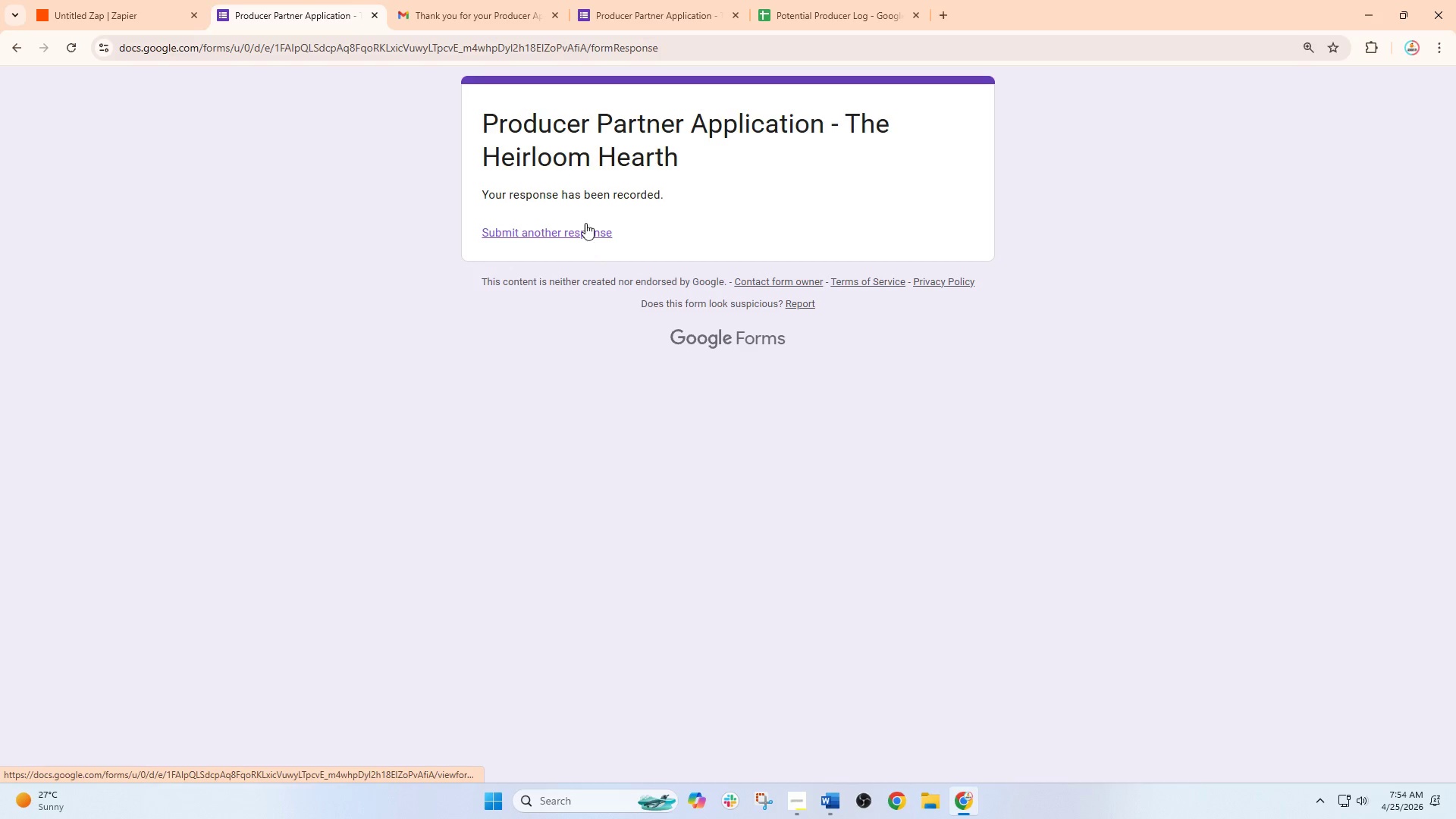 
left_click_drag(start_coordinate=[590, 224], to_coordinate=[595, 245])
 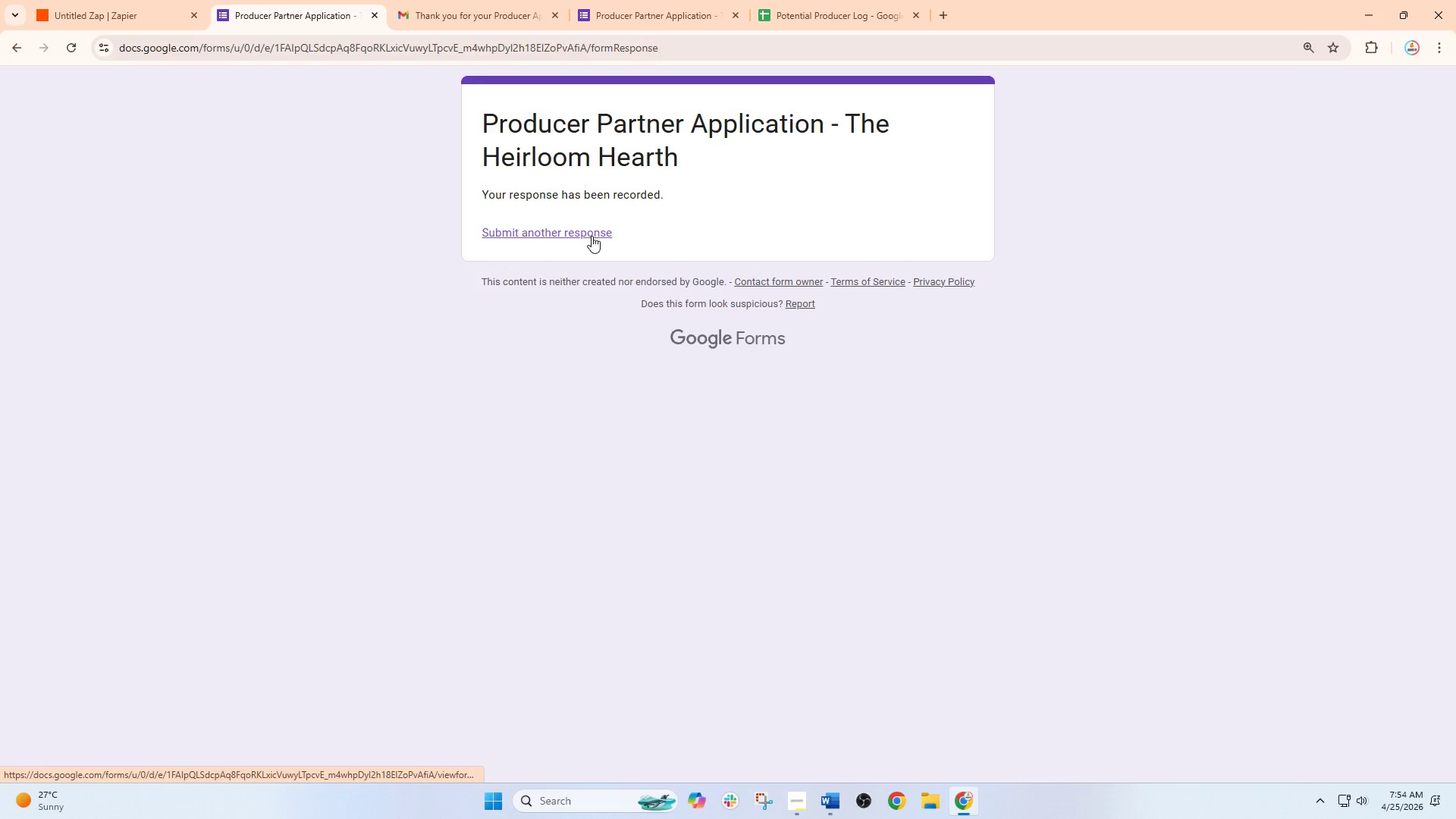 
left_click([592, 236])
 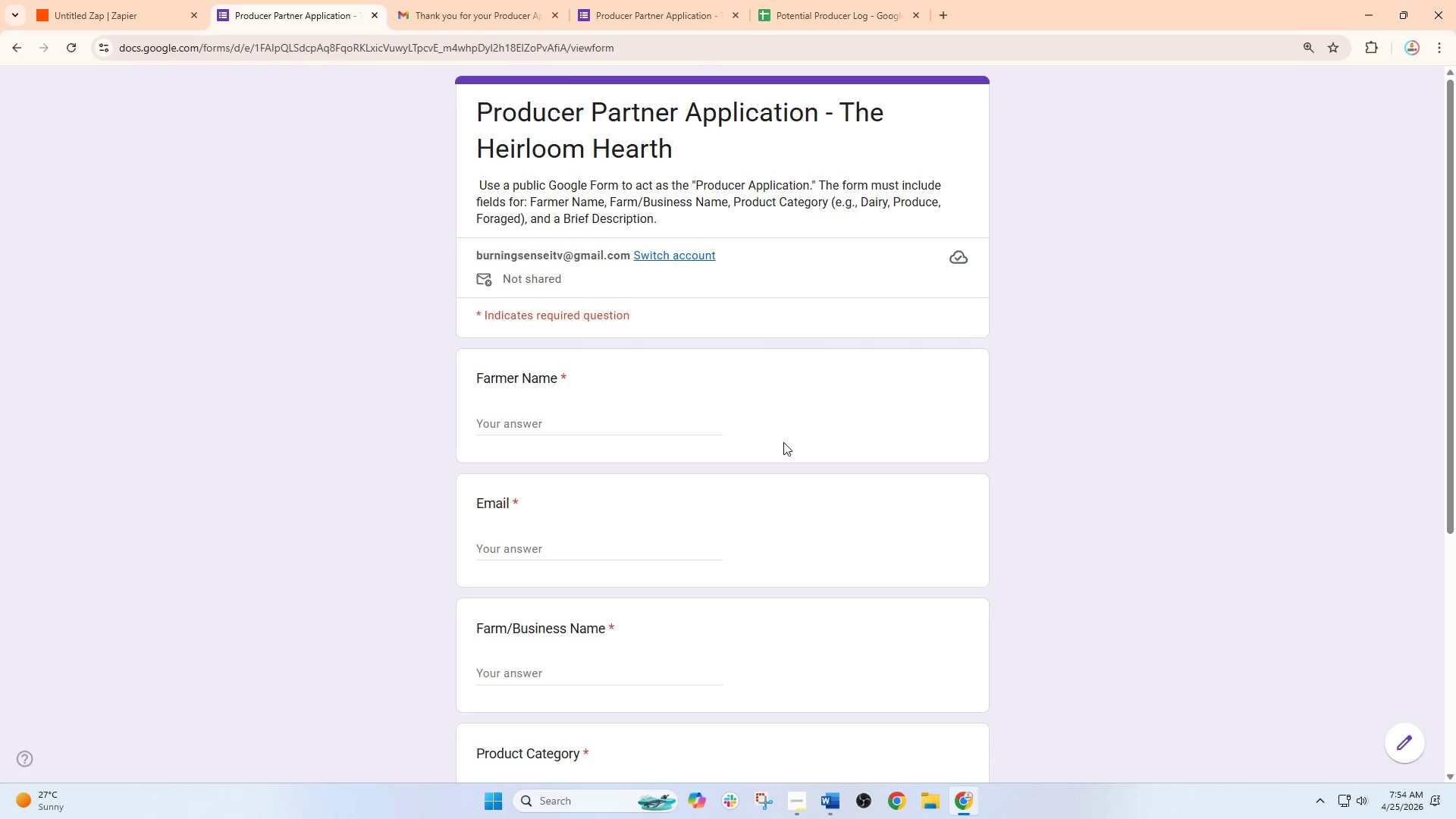 
left_click([769, 431])
 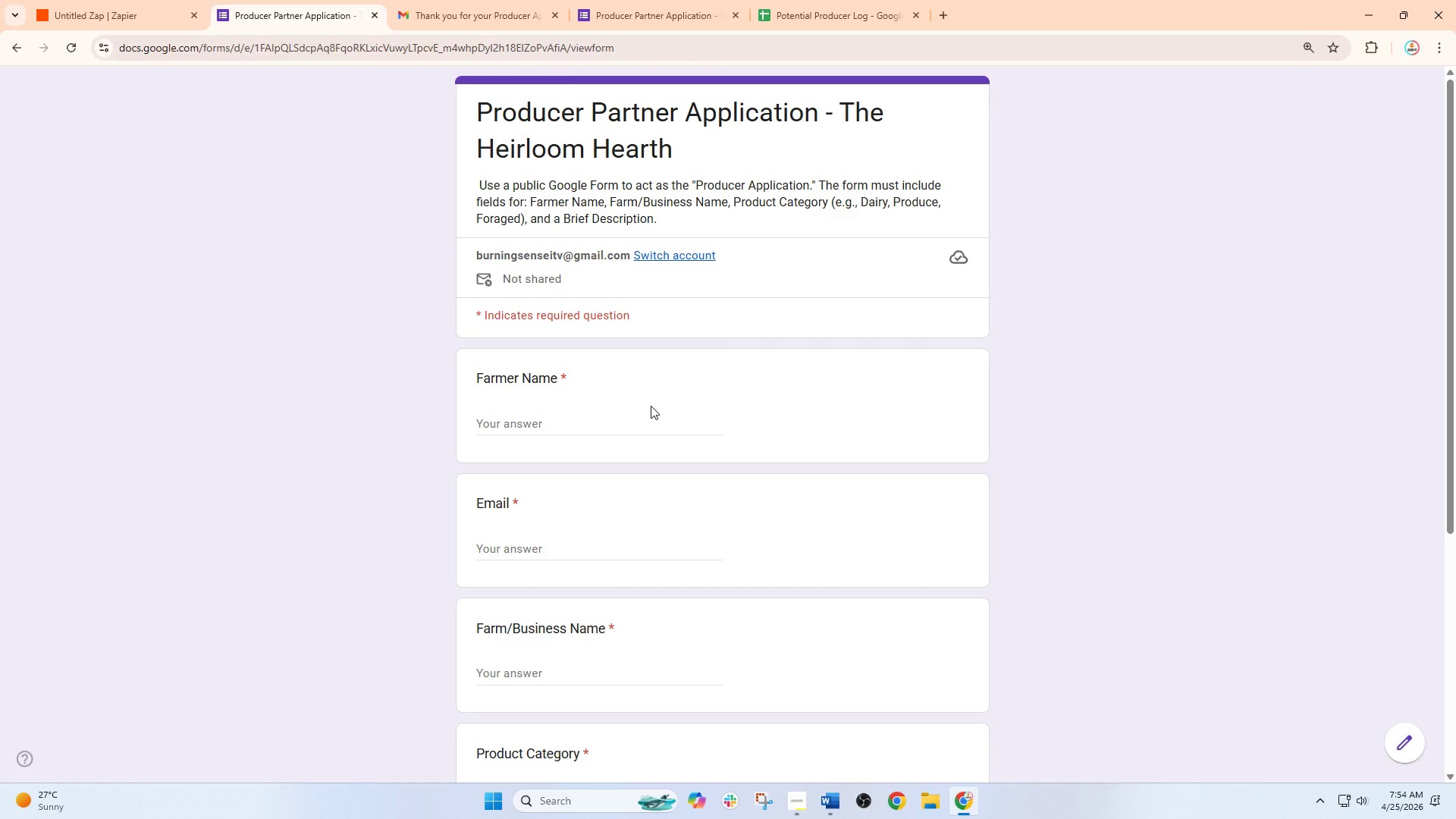 
left_click([651, 406])
 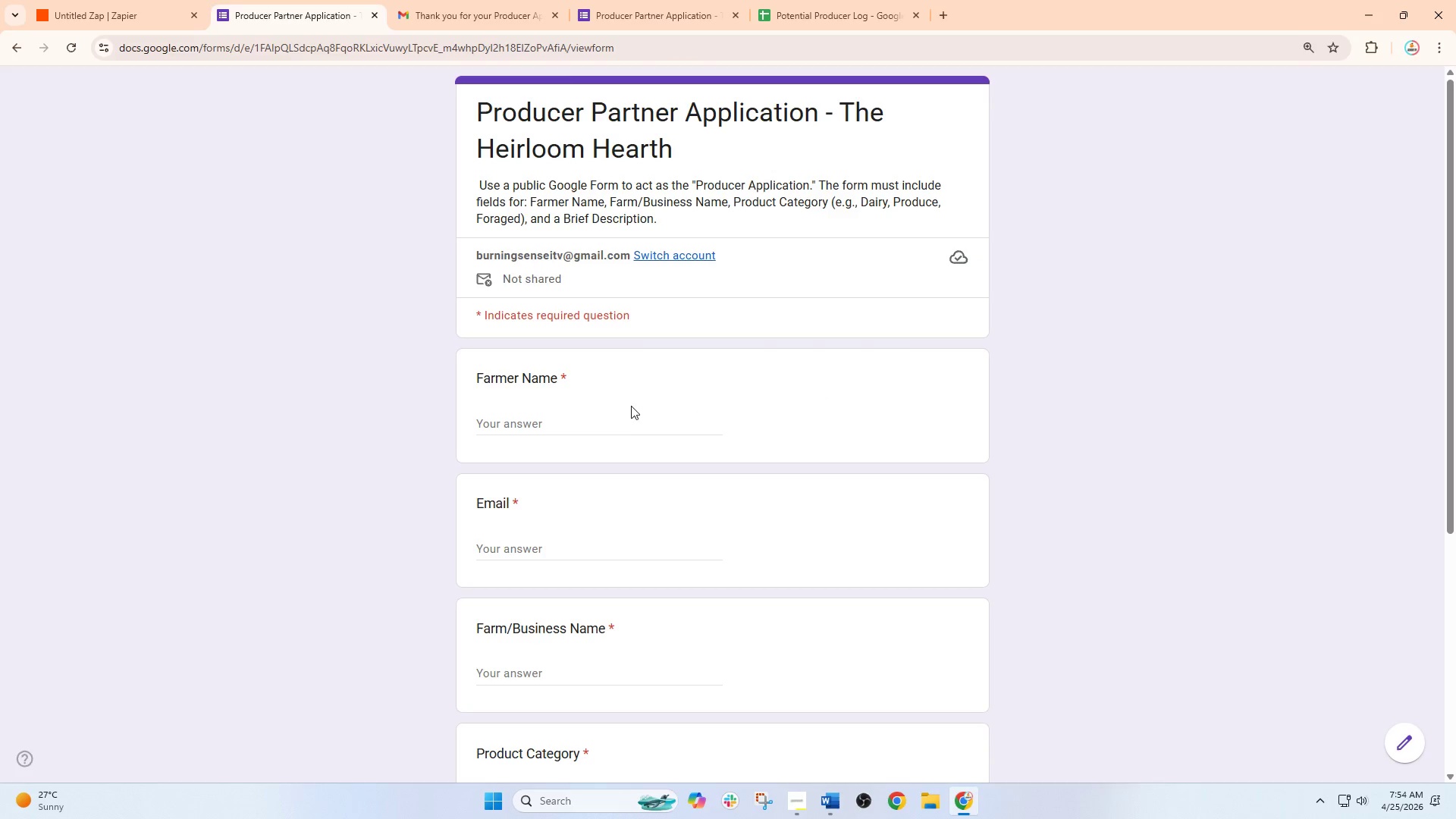 
left_click([626, 422])
 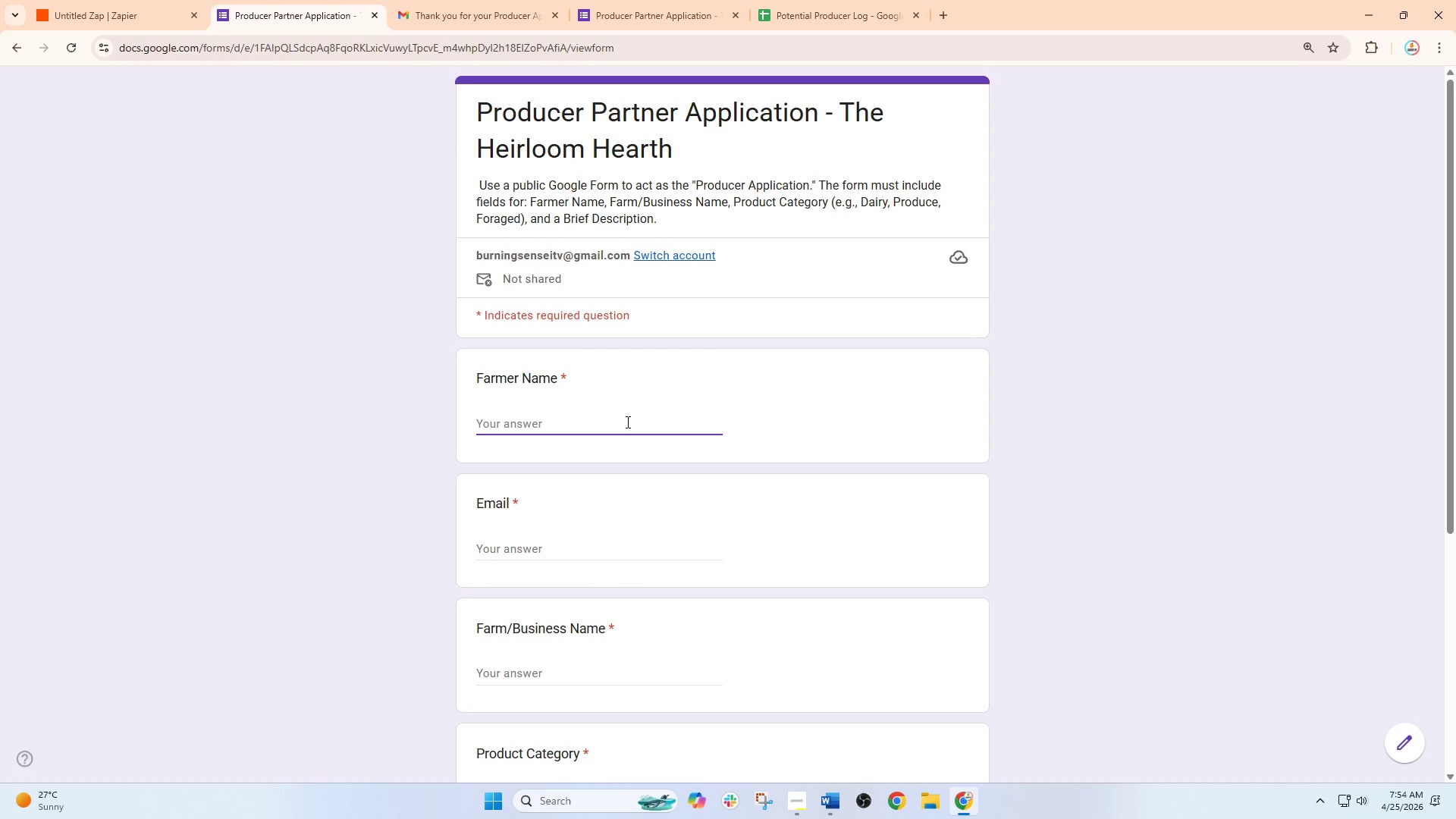 
wait(7.91)
 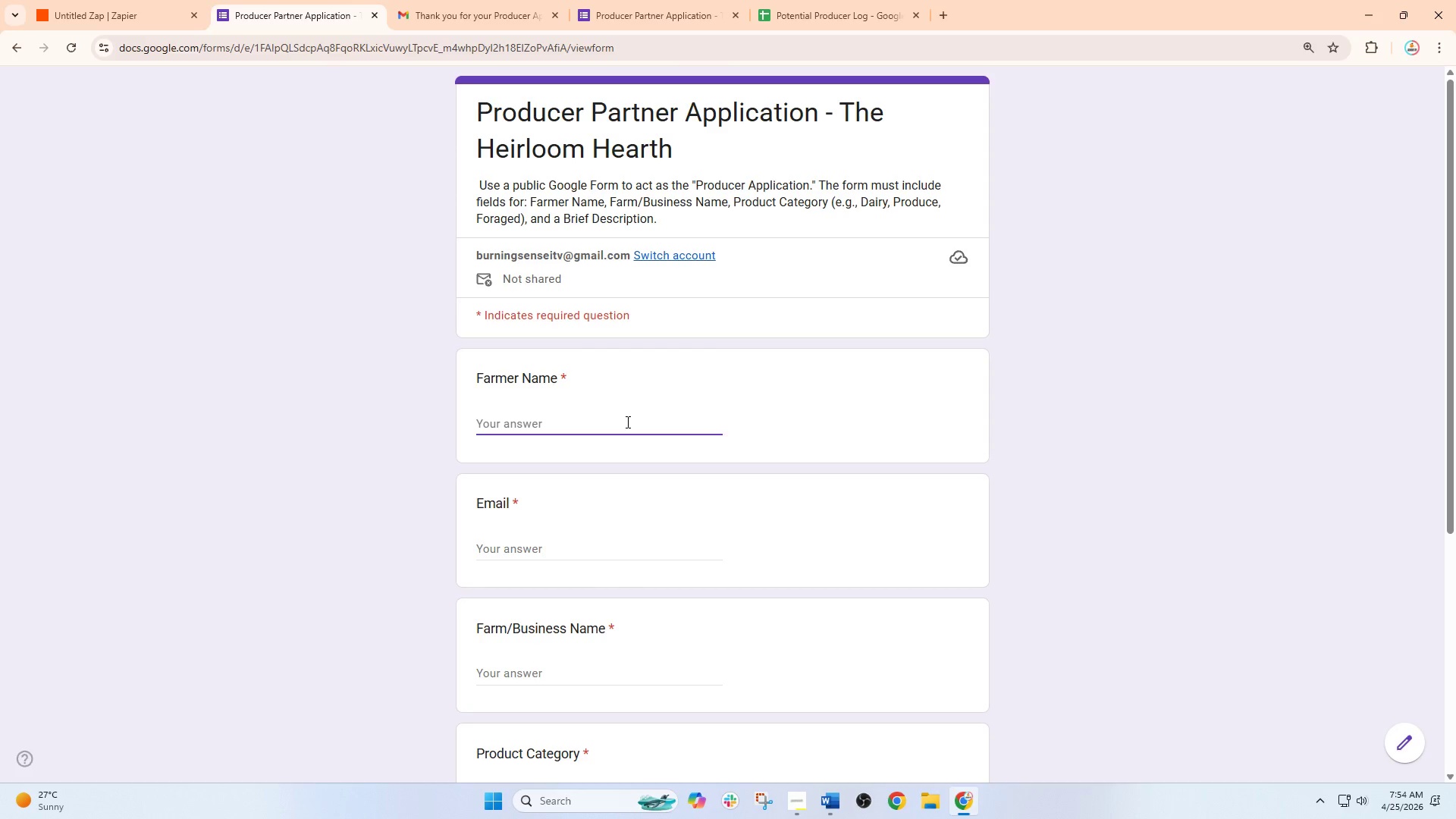 
type(Isabella)
 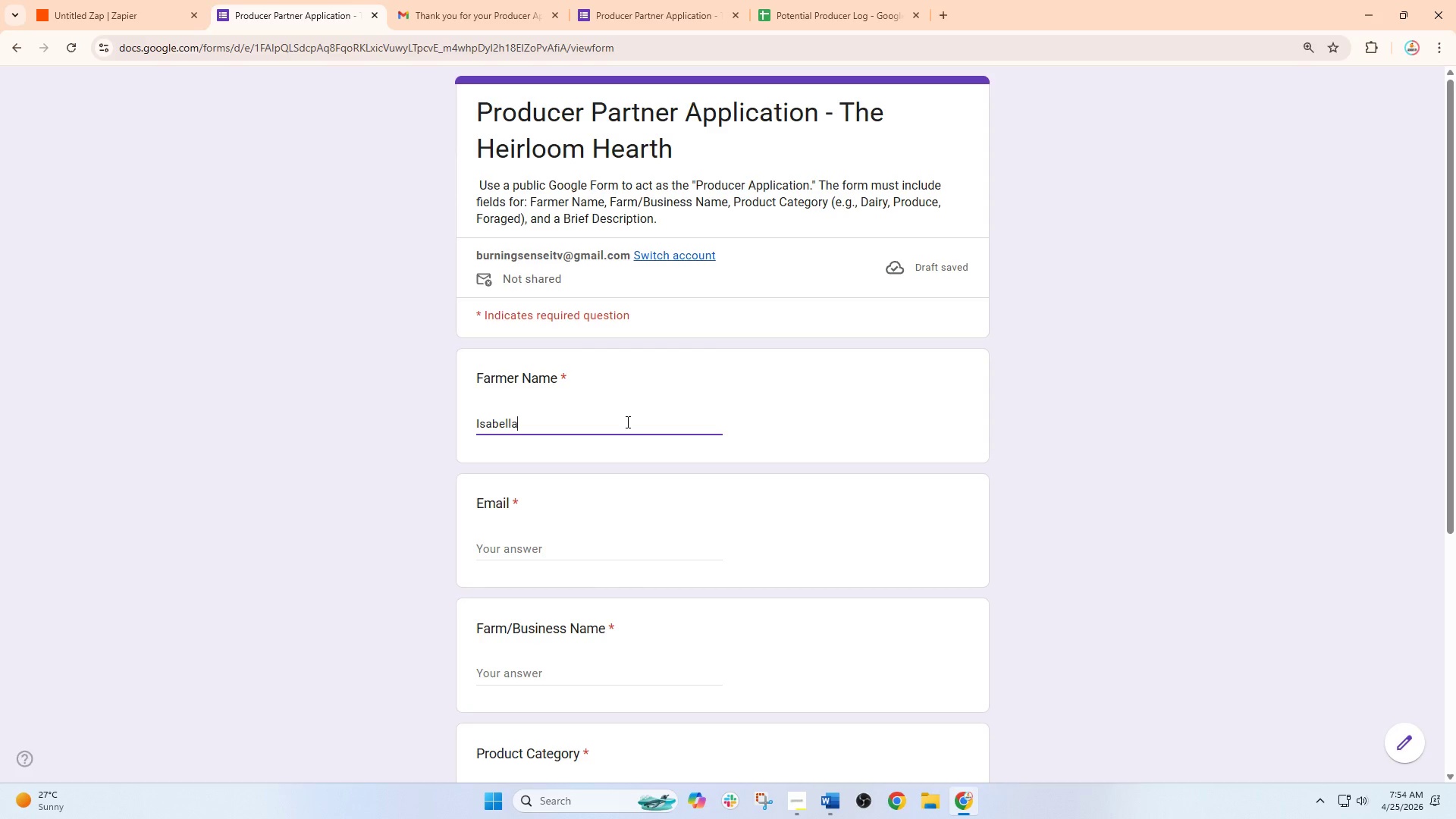 
type( Ramos)
 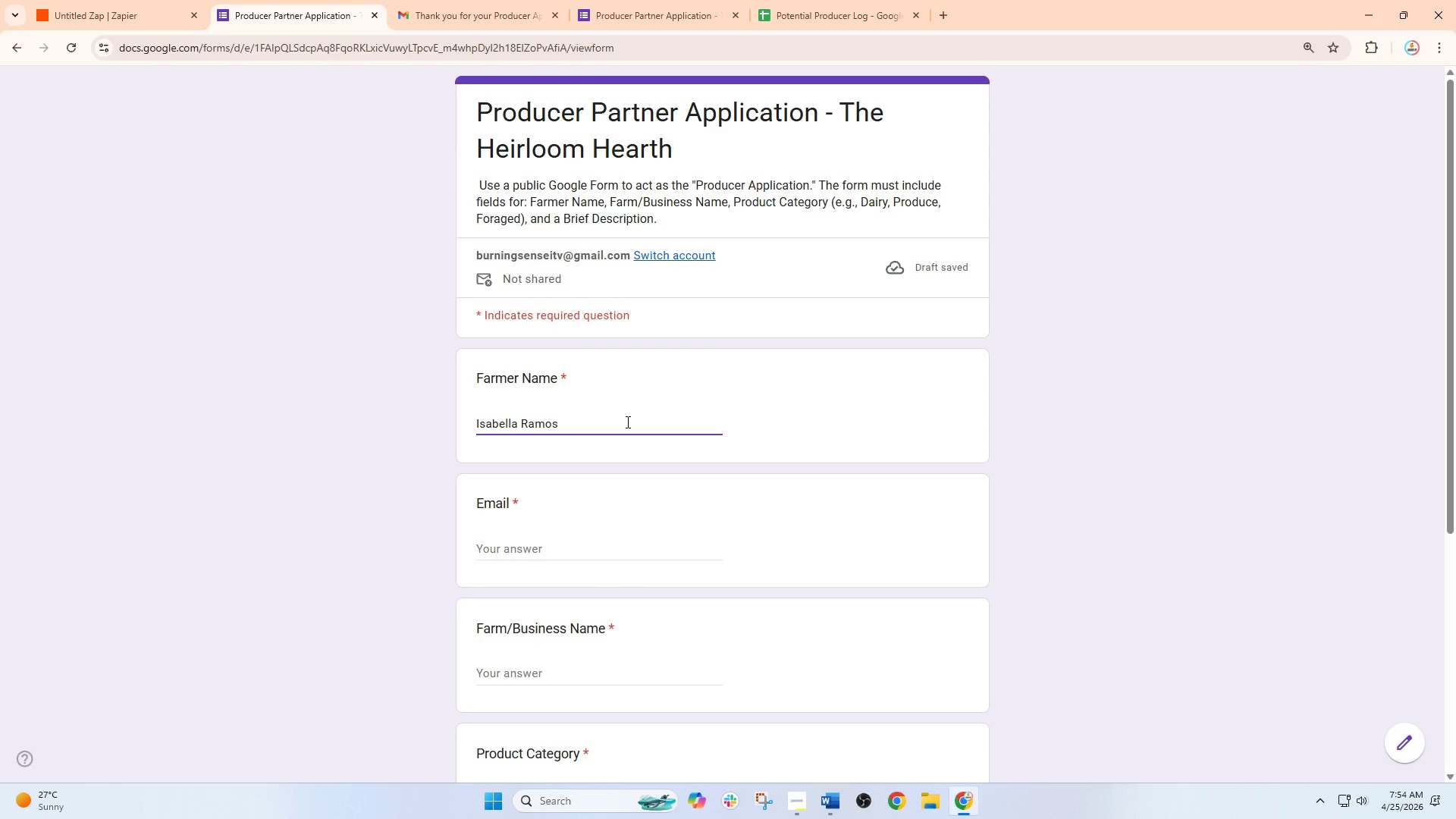 
wait(13.26)
 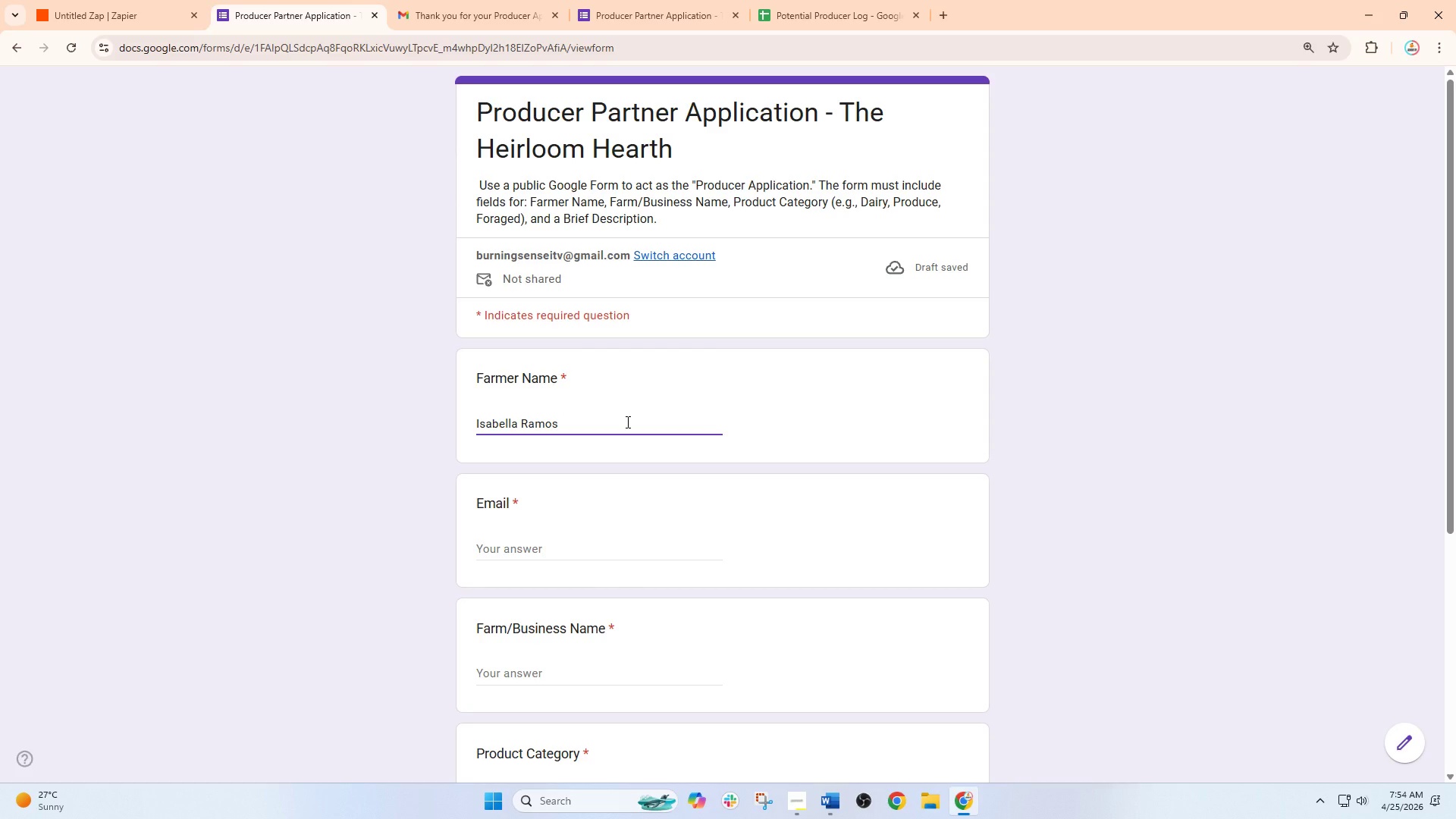 
mouse_move([497, 547])
 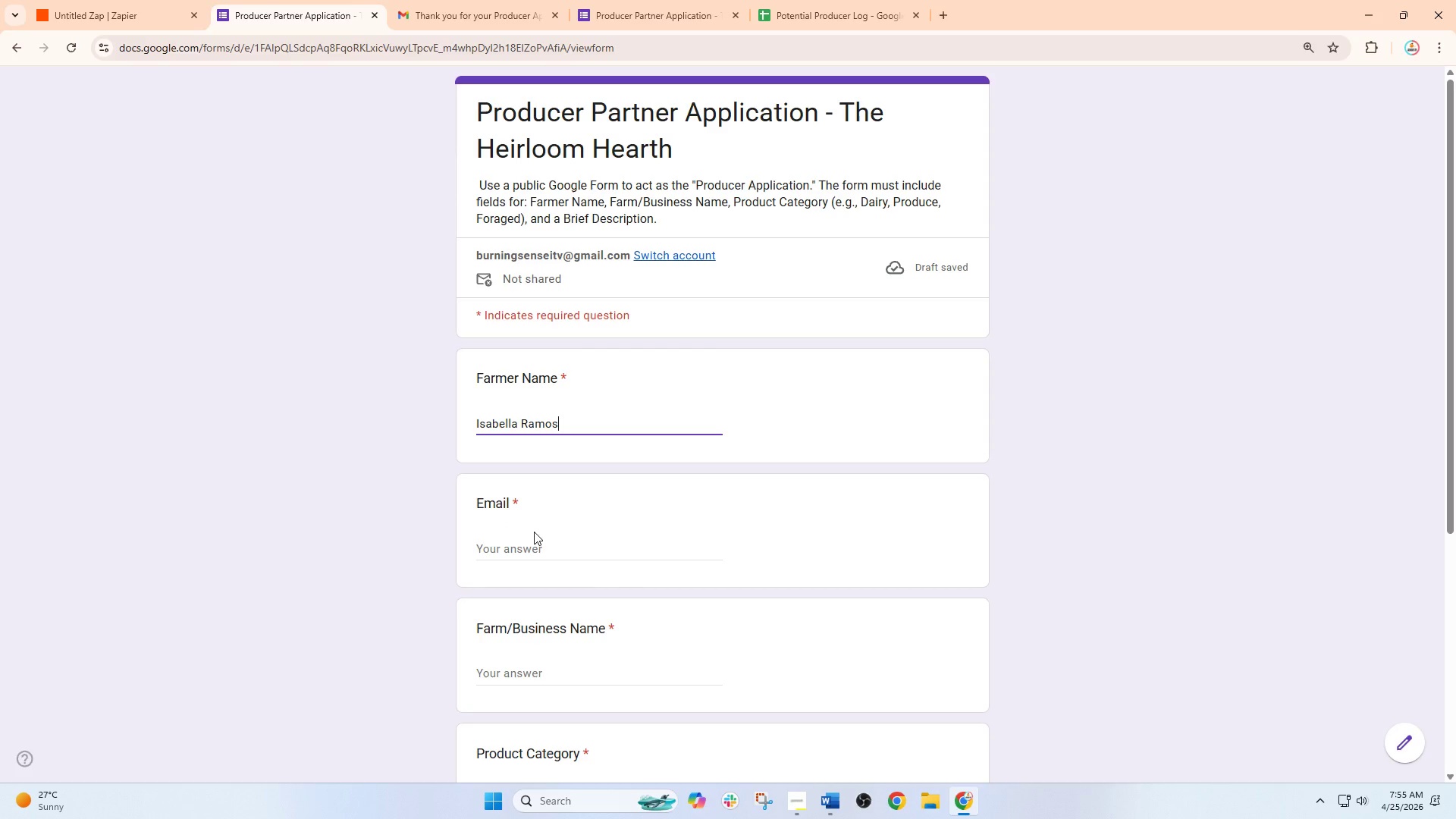 
left_click([534, 532])
 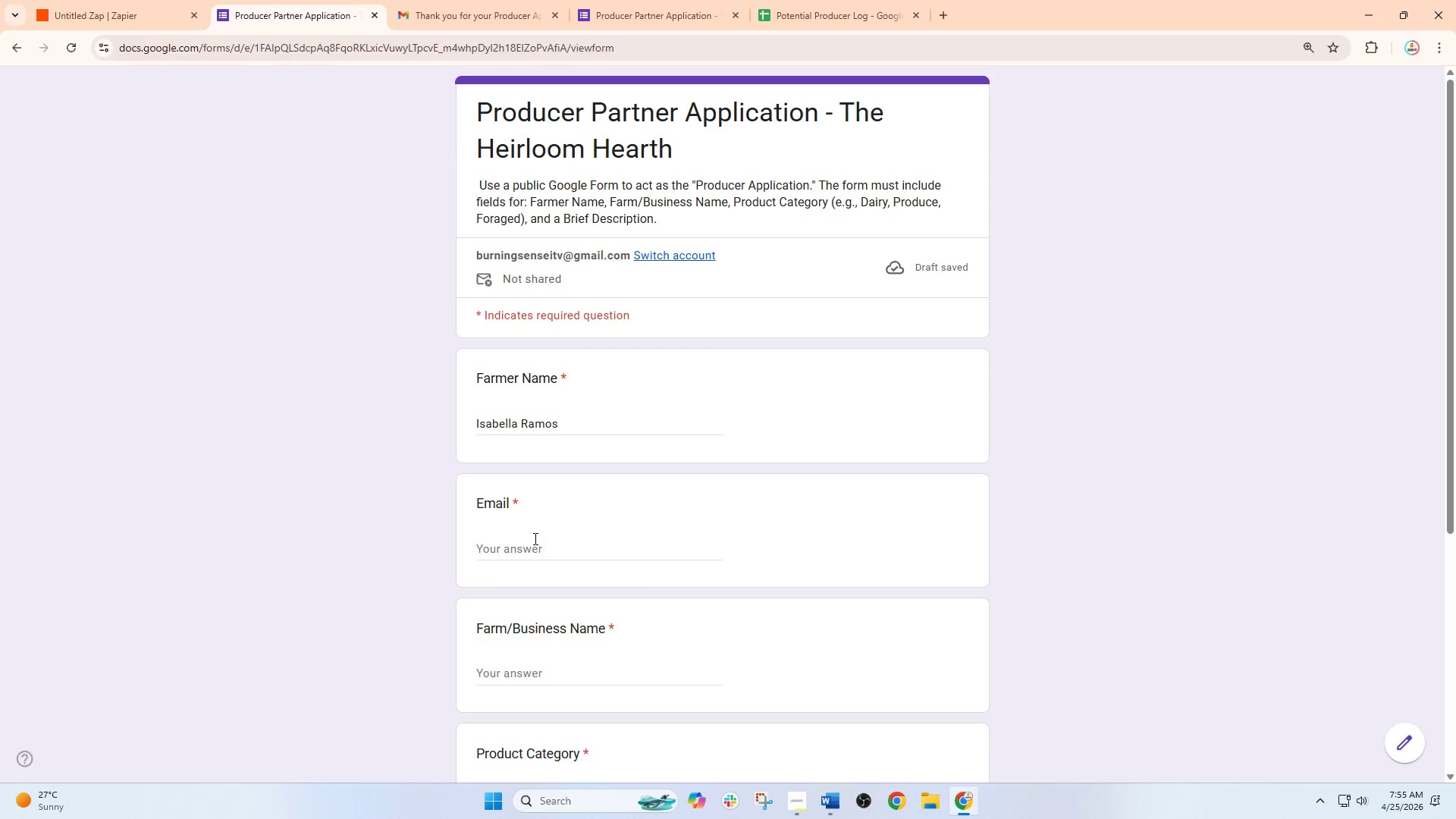 
left_click([534, 538])
 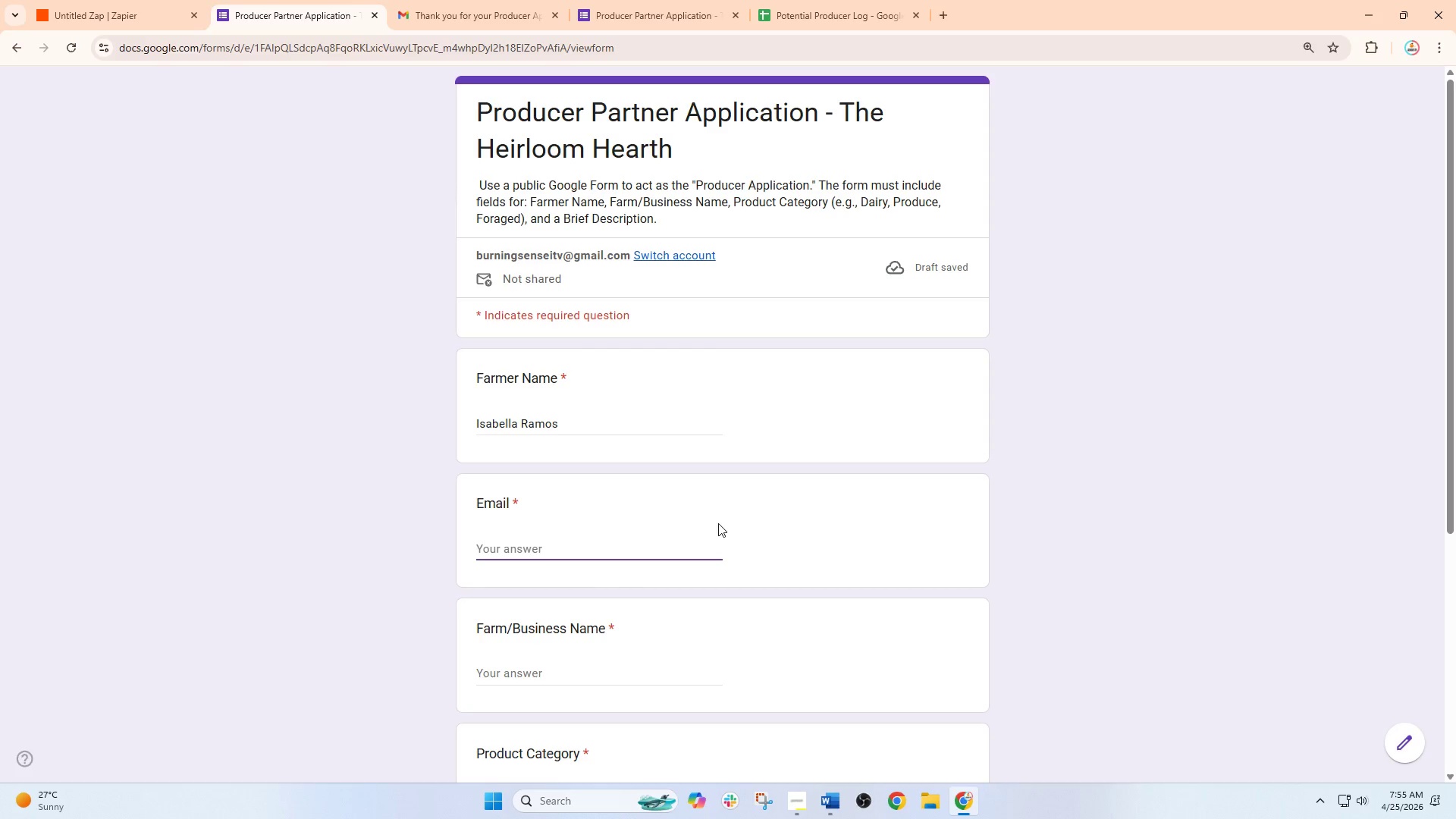 
wait(30.91)
 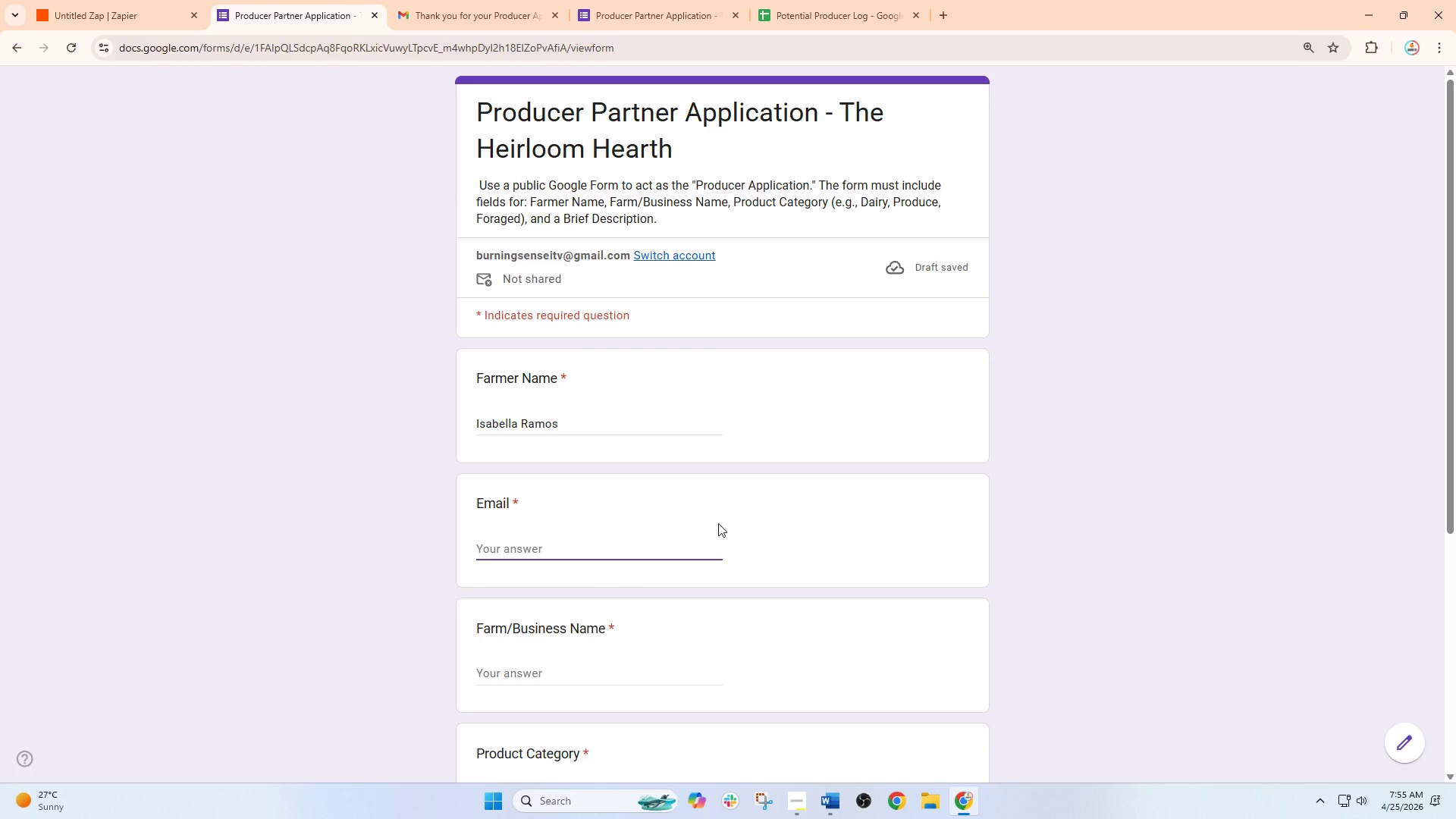 
type(isA)
key(Backspace)
type(abella)
 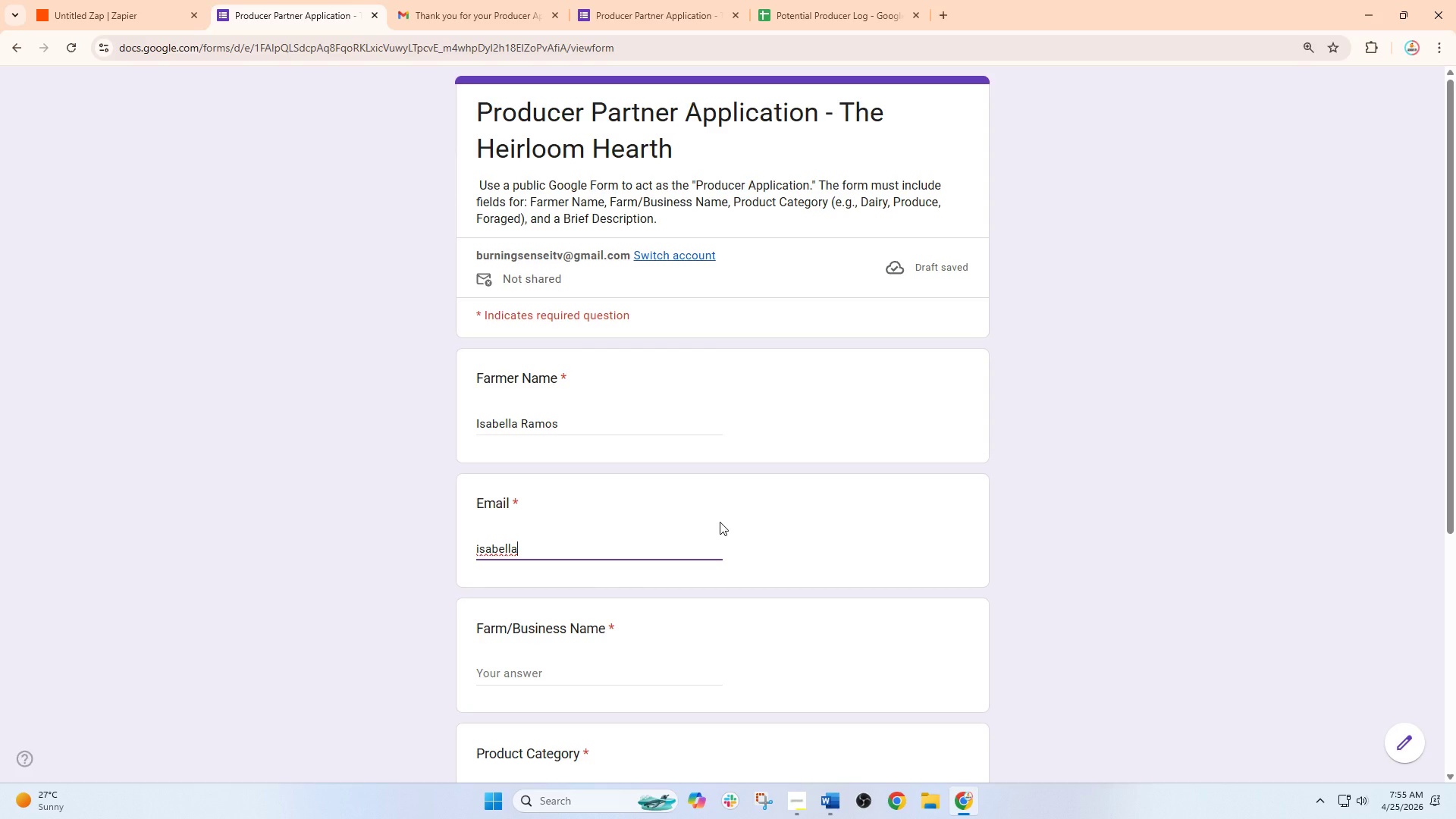 
type(ramosba)
 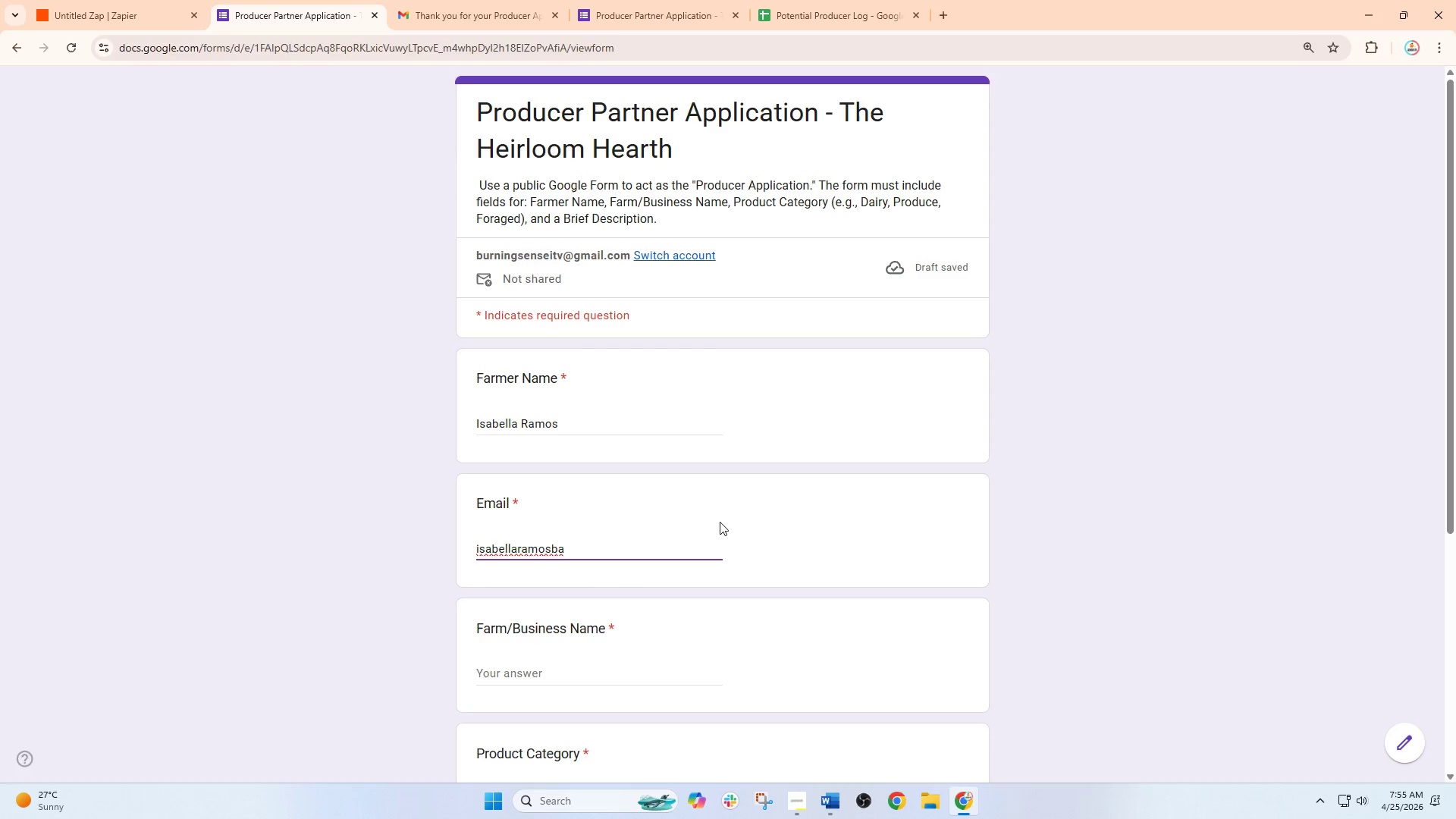 
type(kery@gmail.com)
 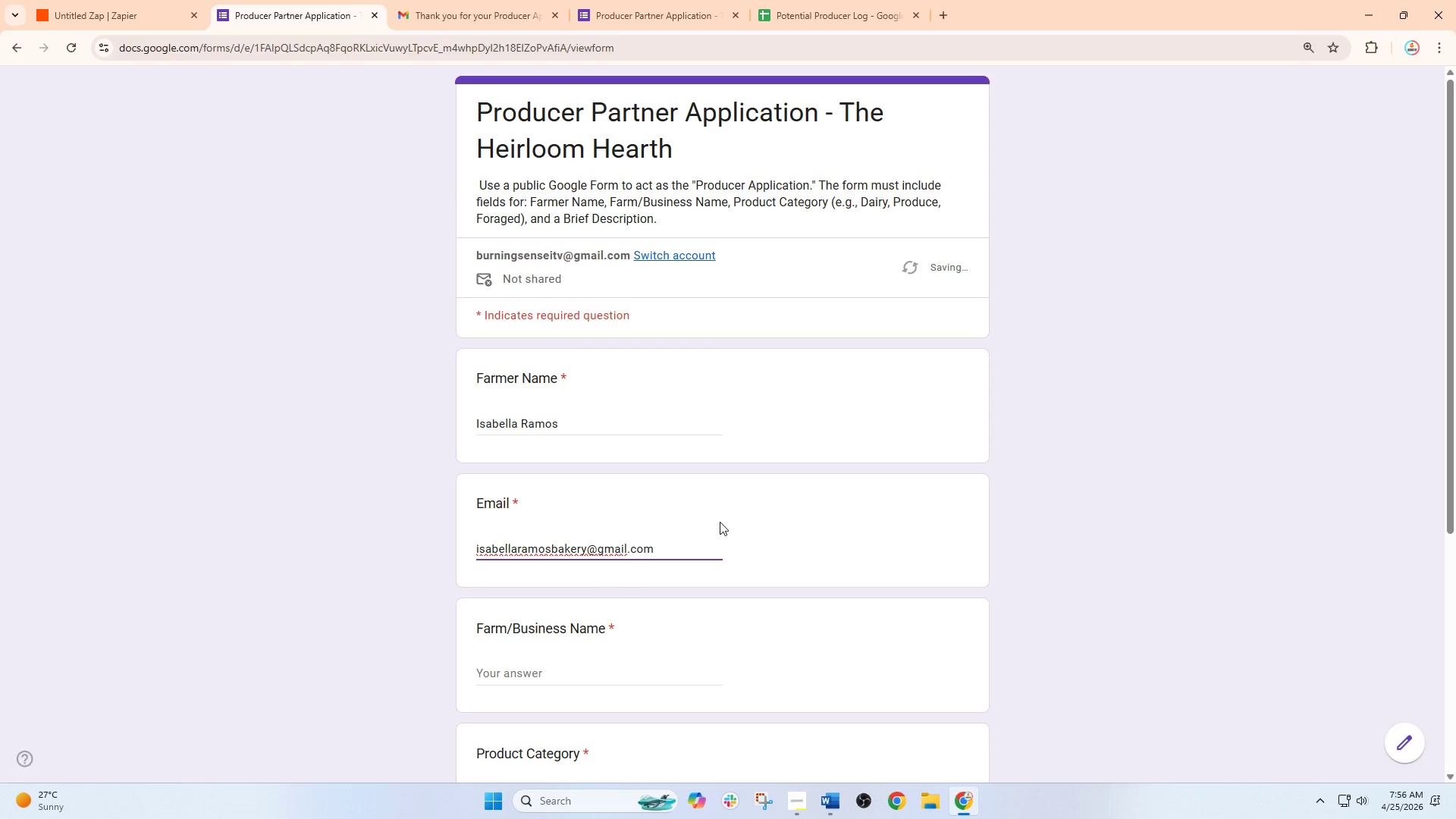 
left_click([603, 679])
 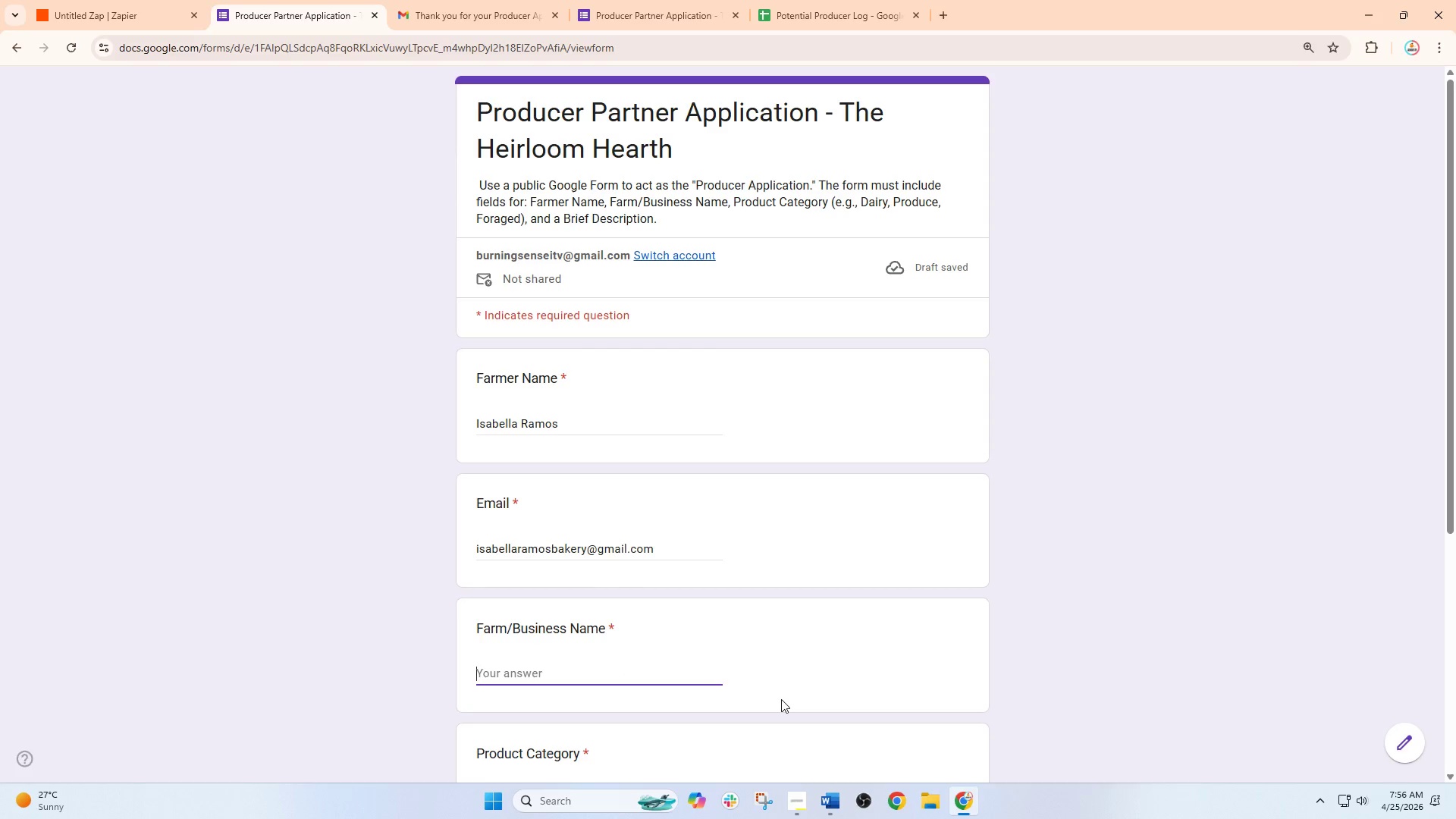 
scroll: coordinate [781, 699], scroll_direction: down, amount: 2.0
 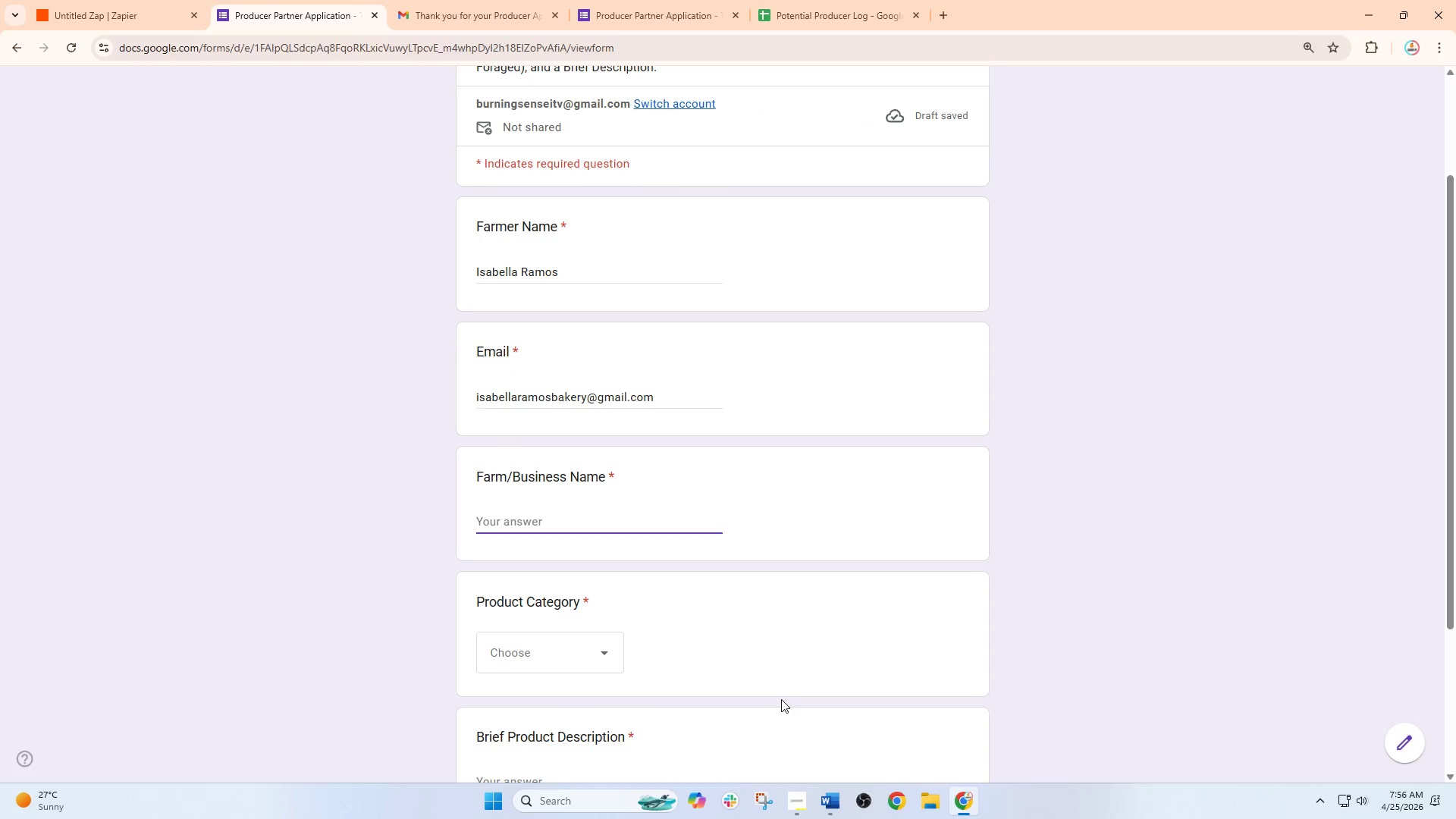 
wait(6.57)
 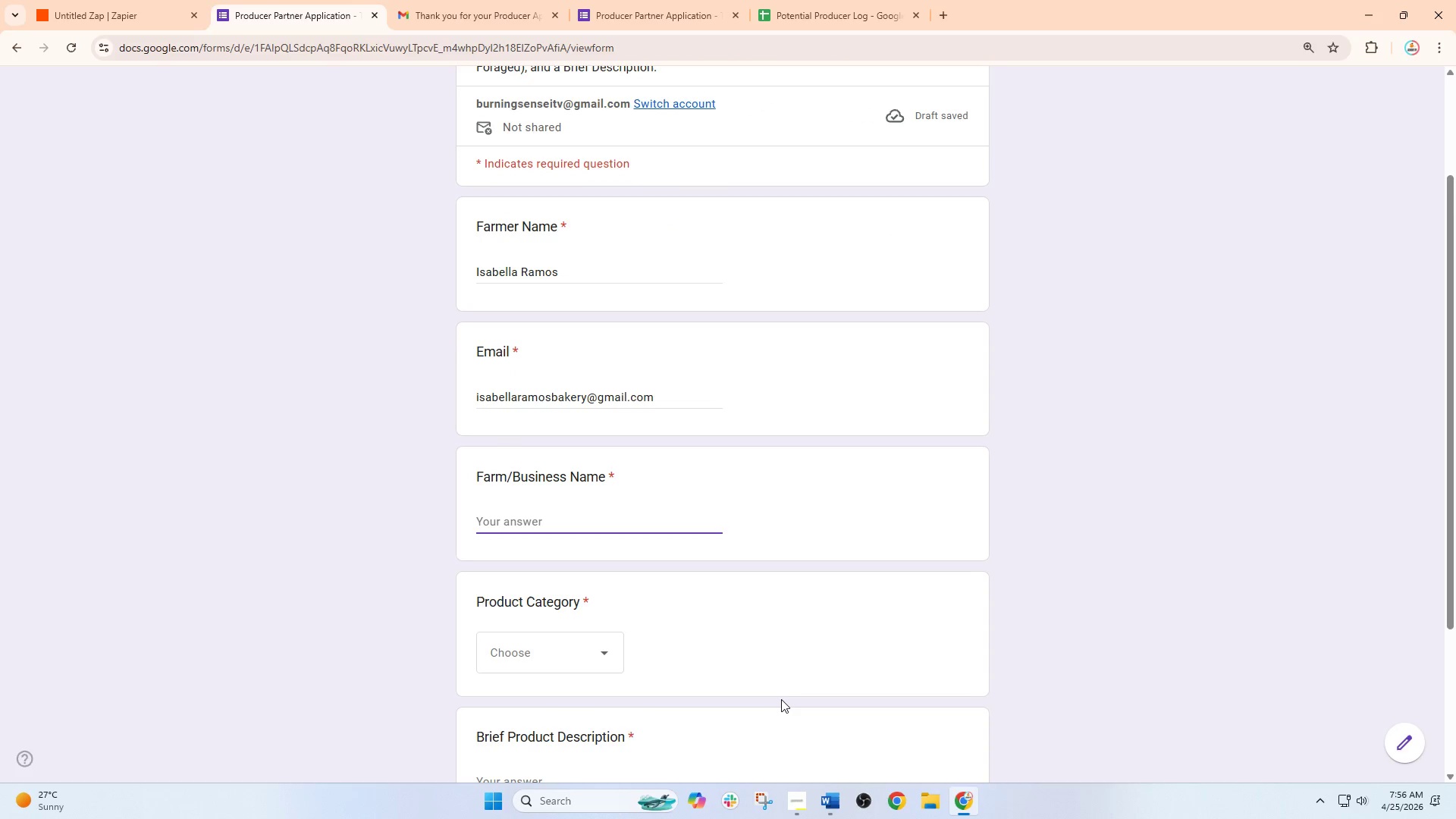 
type(Hearthson)
 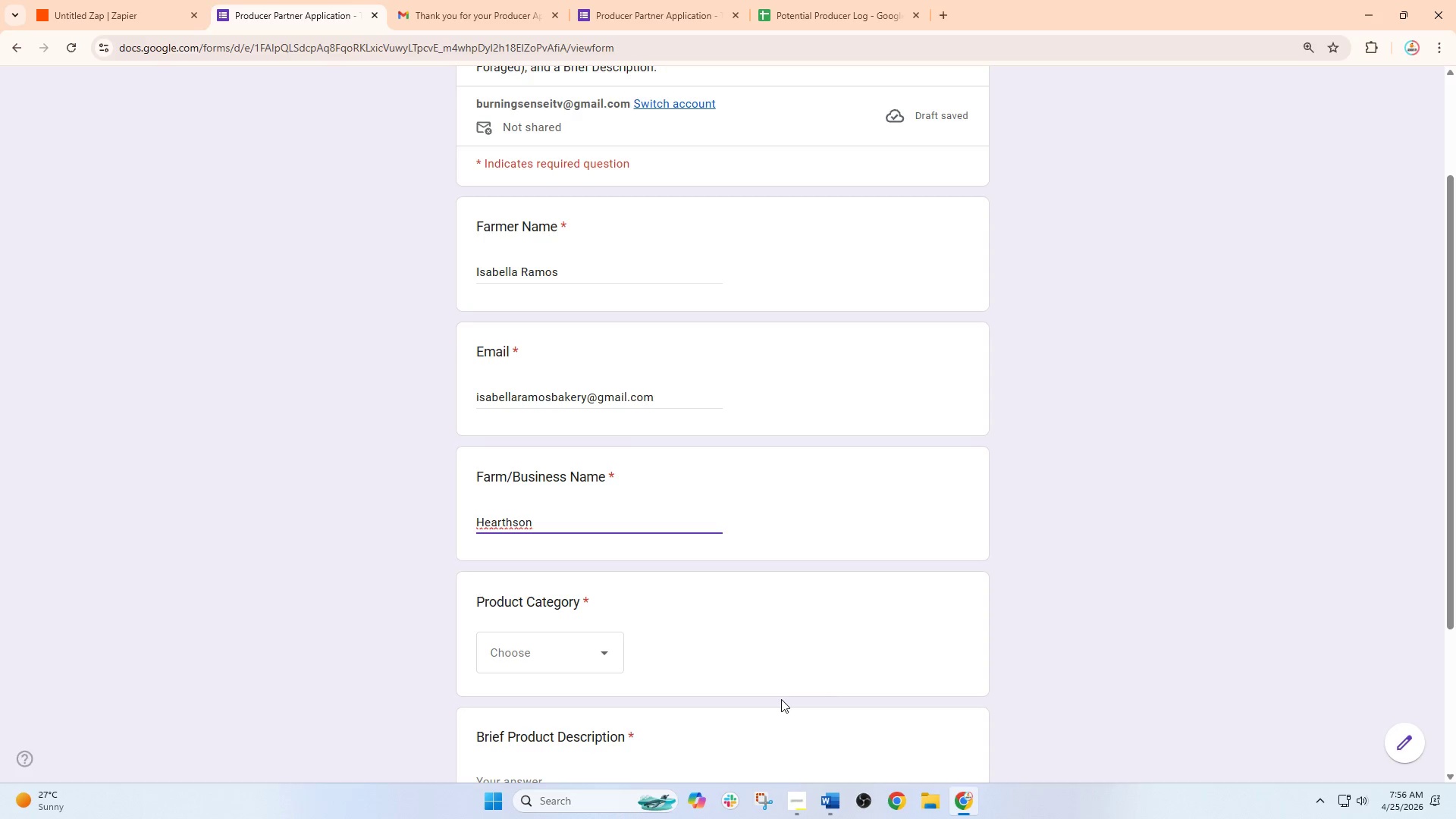 
wait(24.67)
 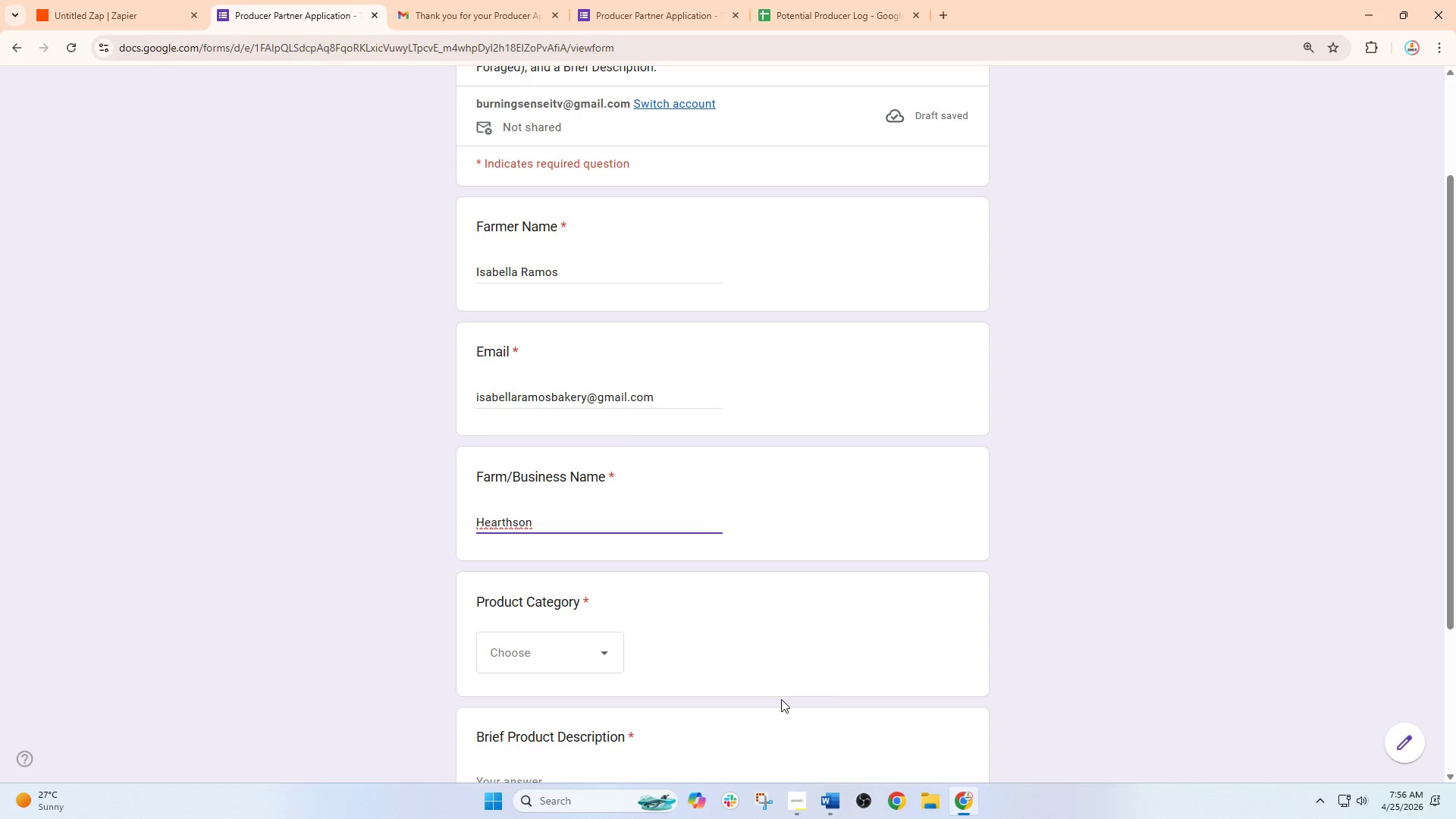 
key(Backspace)
 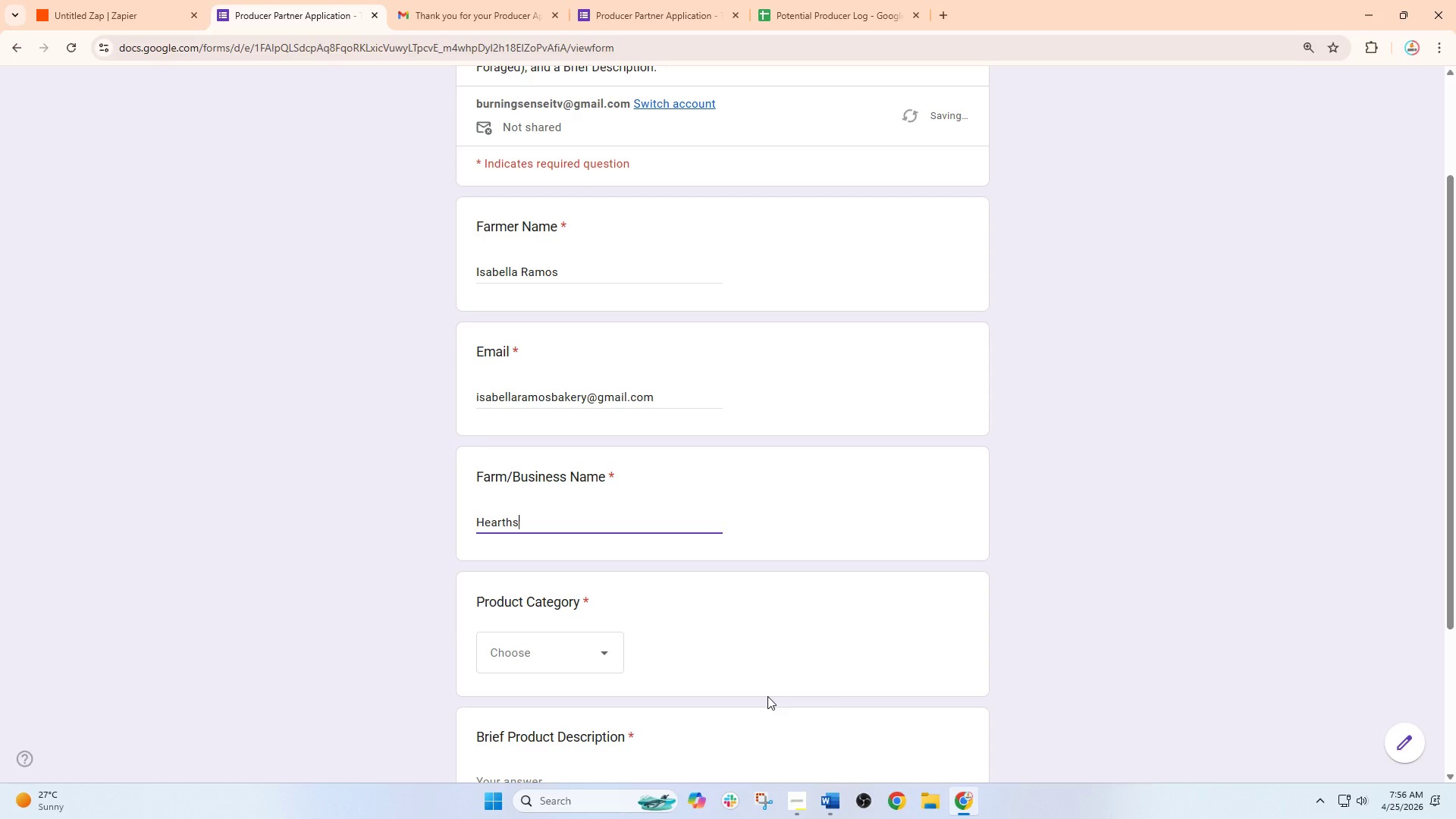 
key(Backspace)
 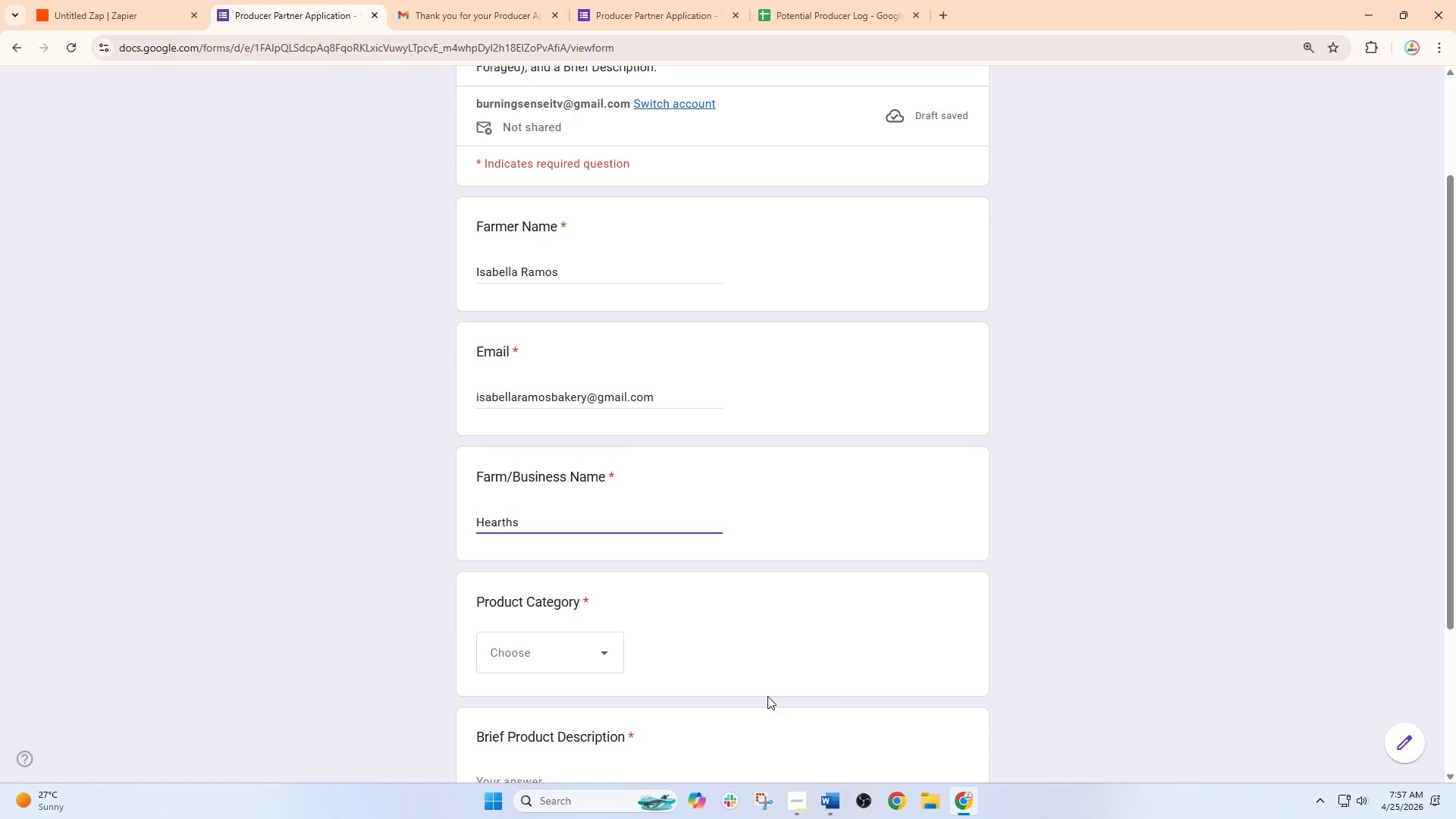 
type(tone@)
 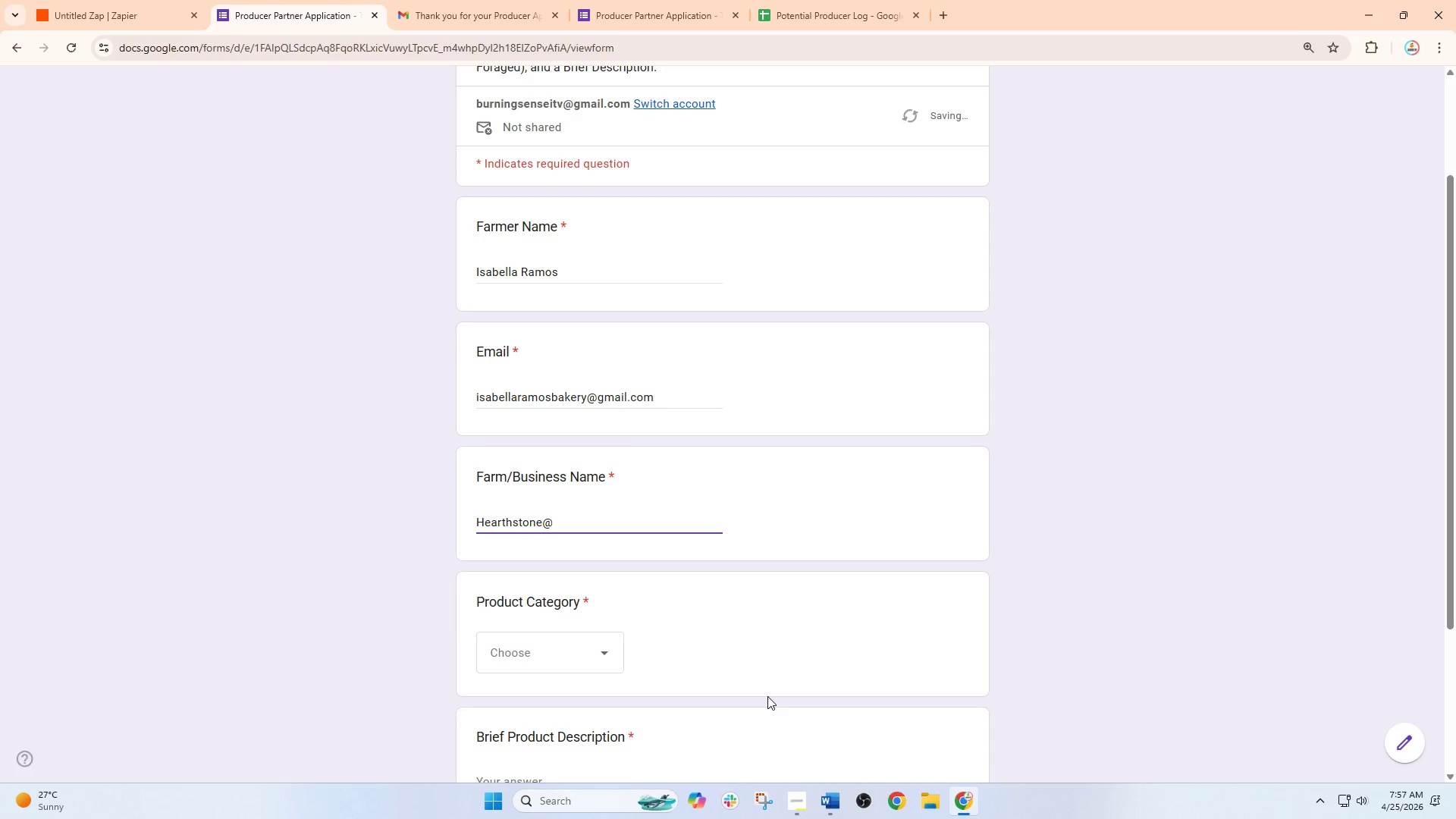 
wait(6.61)
 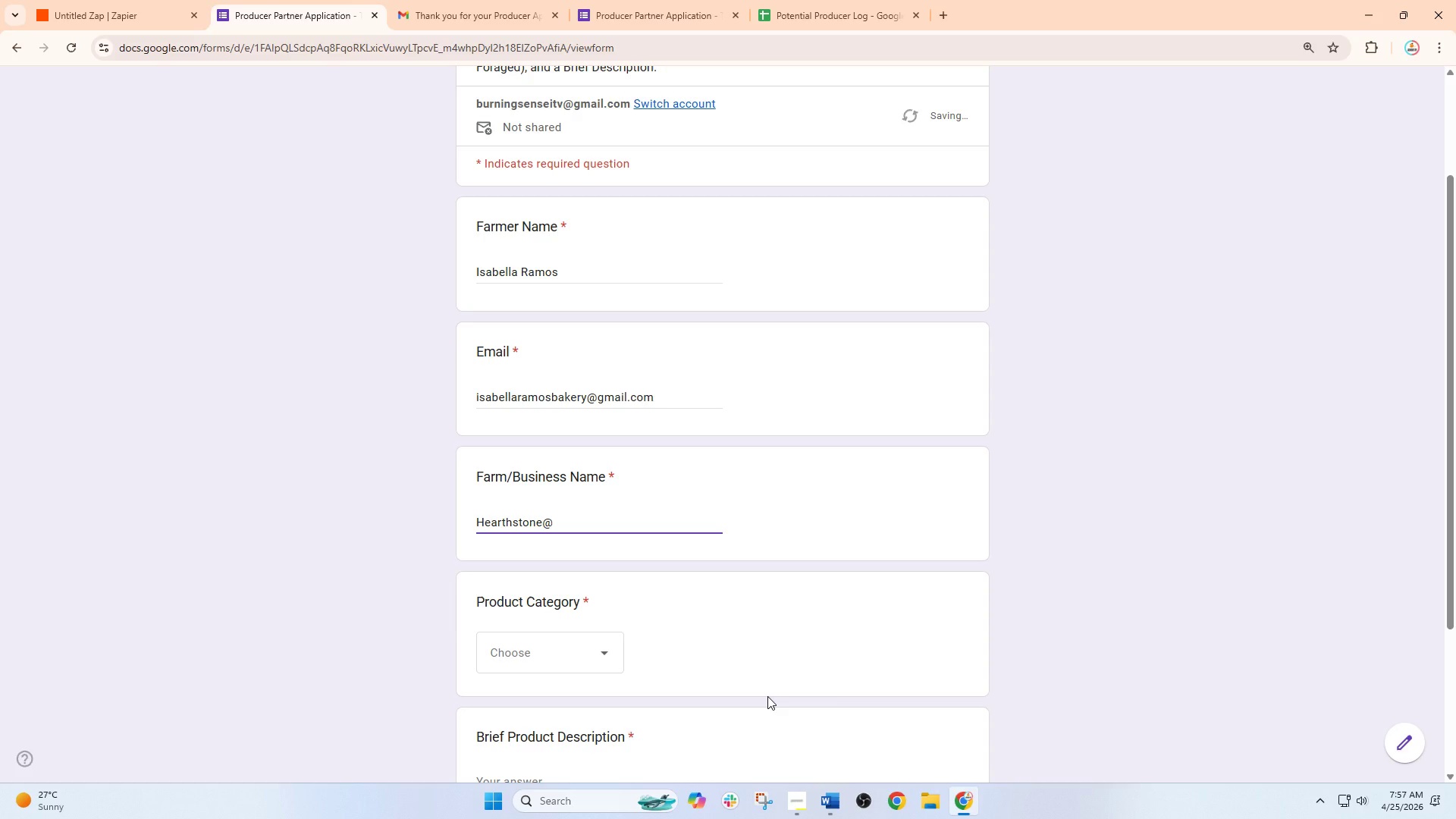 
key(Backspace)
type( Artisan)
 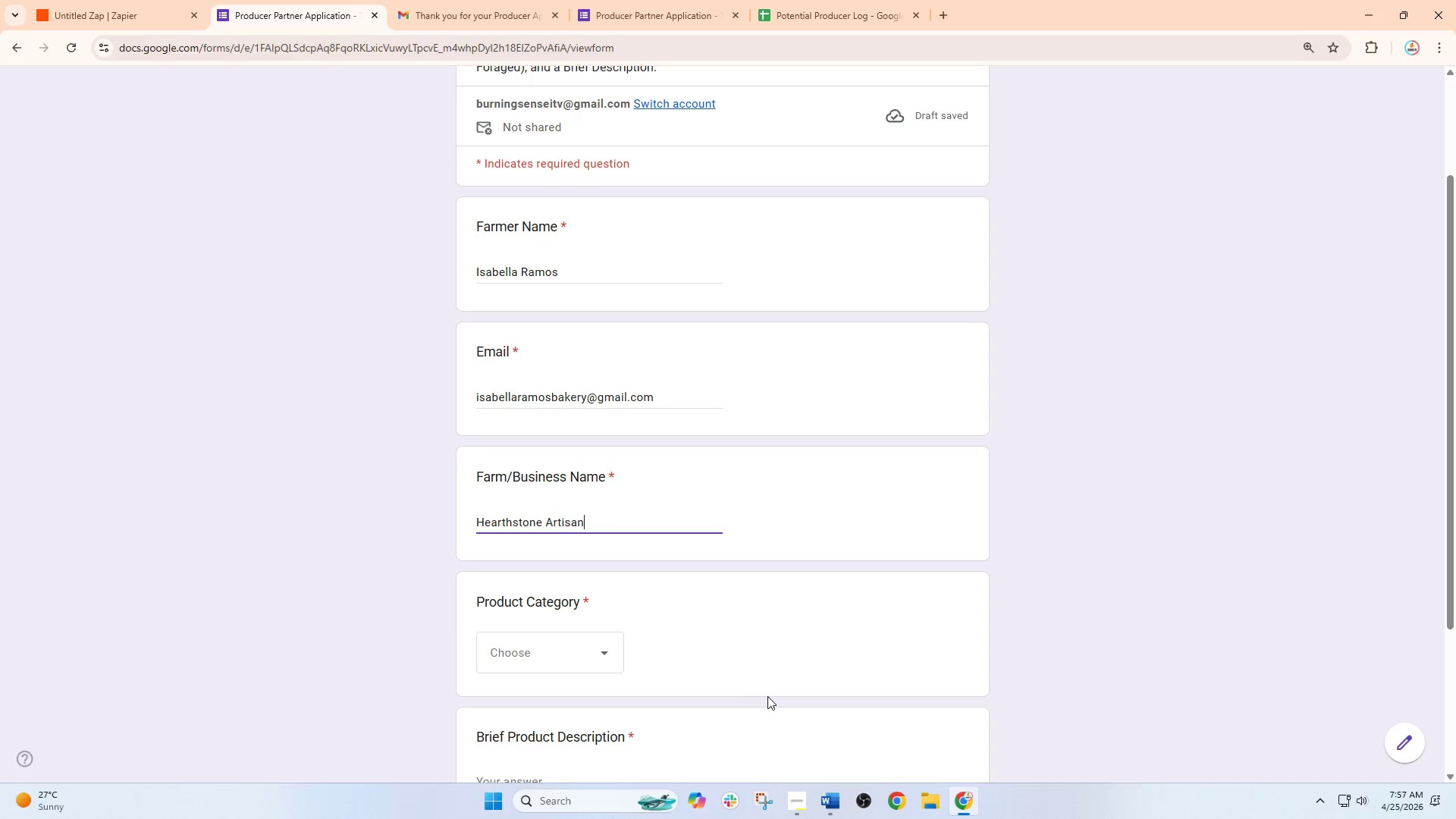 
type( Bakery)
 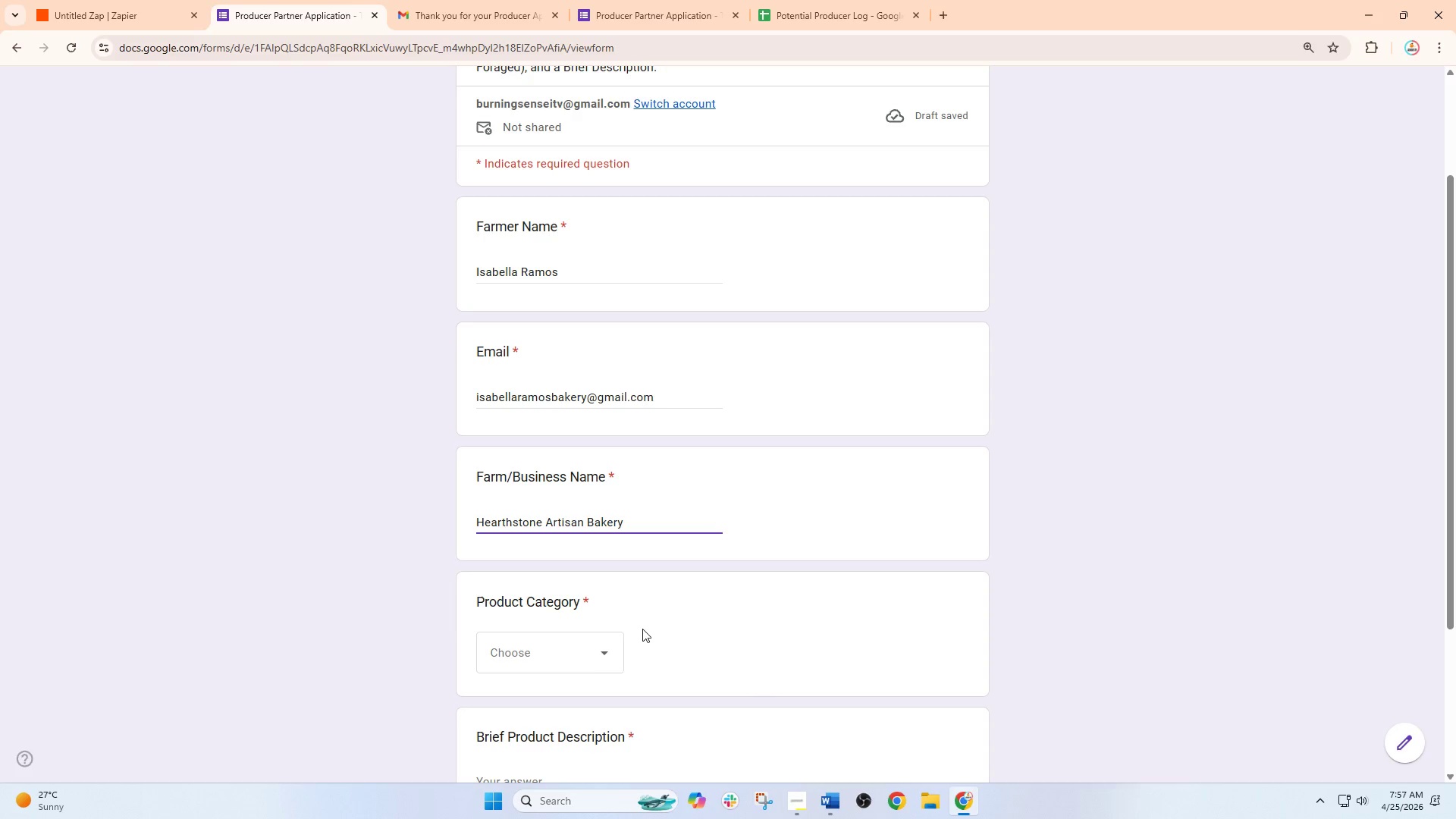 
wait(5.52)
 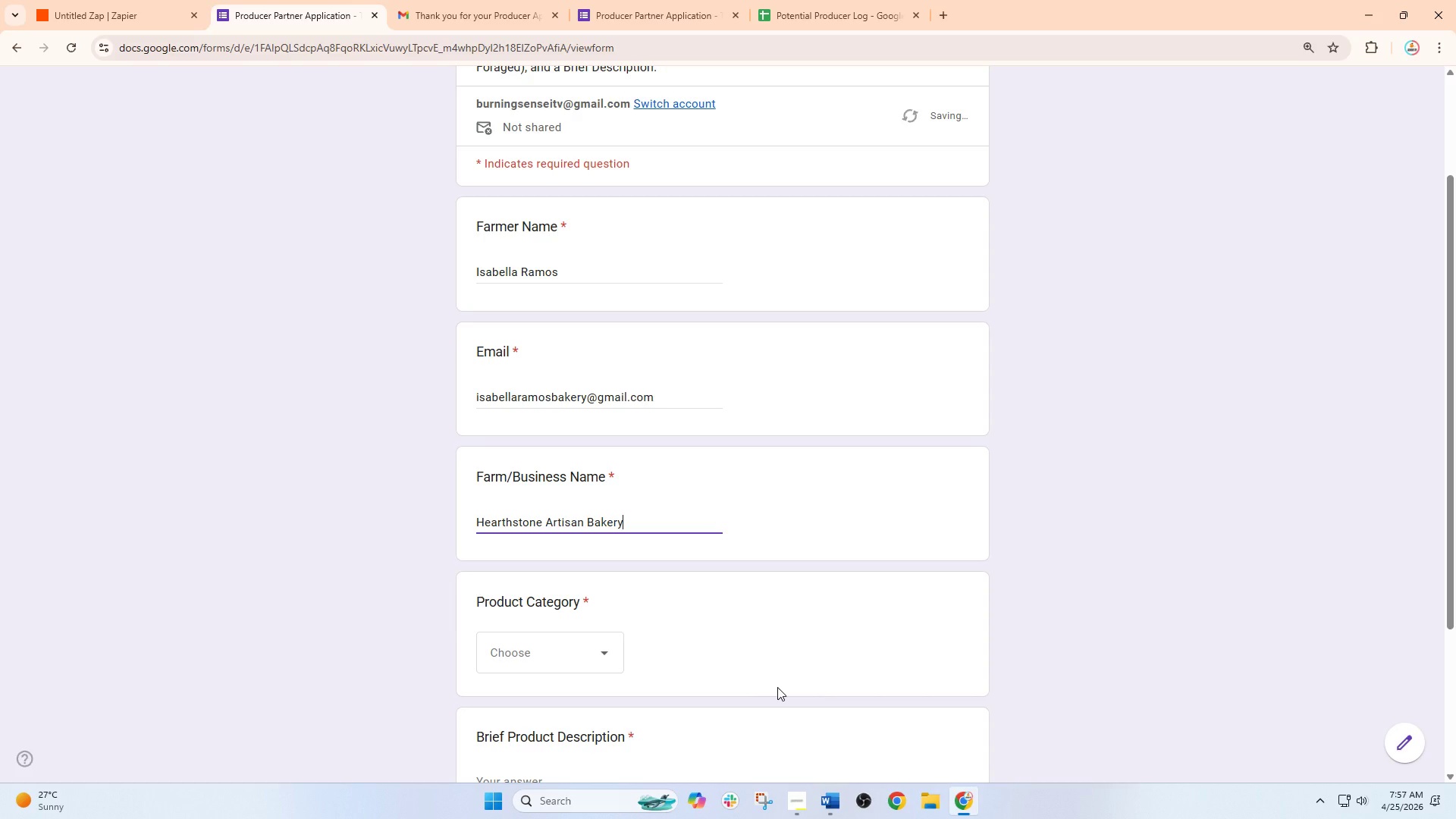 
left_click([607, 634])
 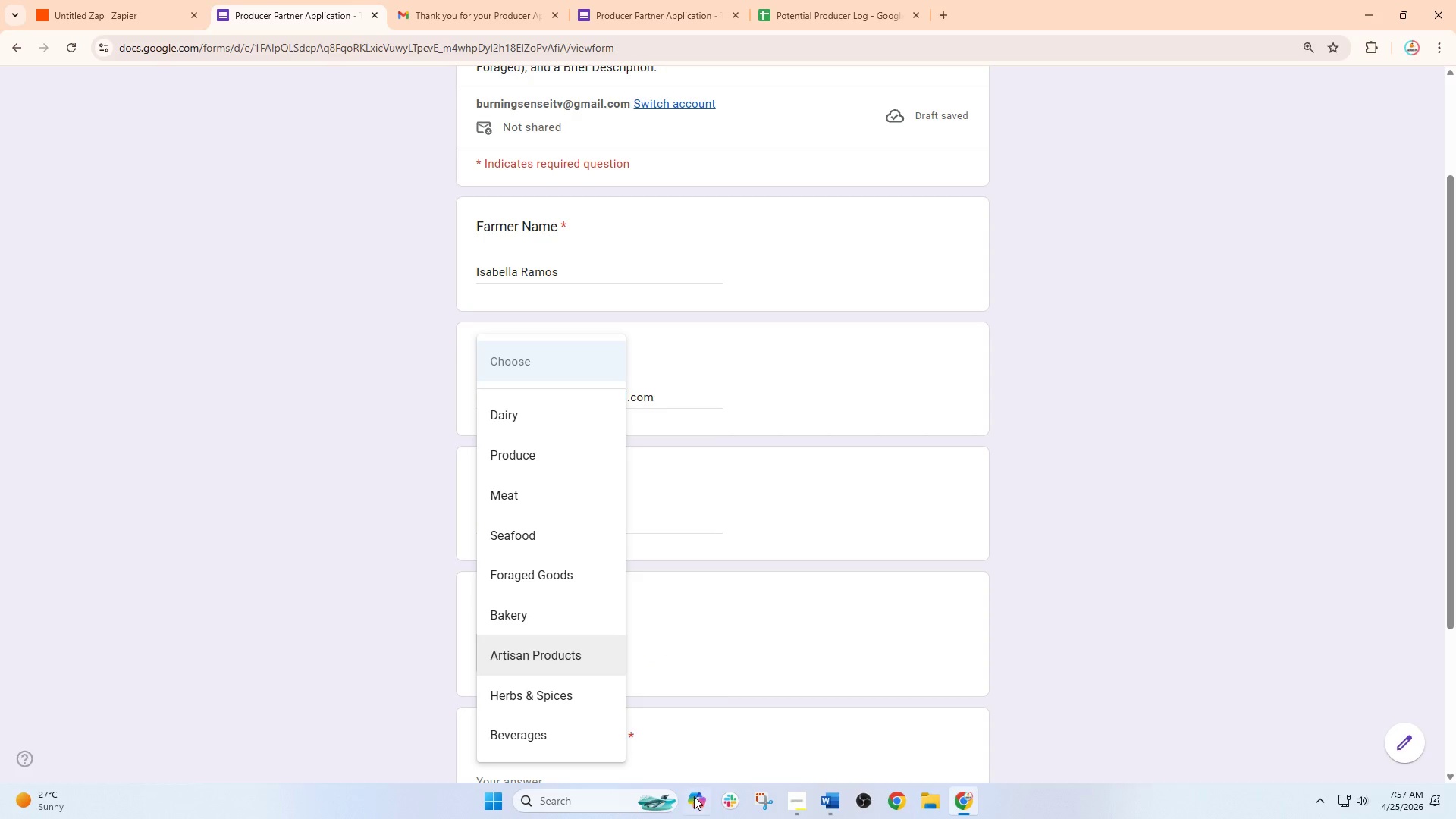 
wait(6.56)
 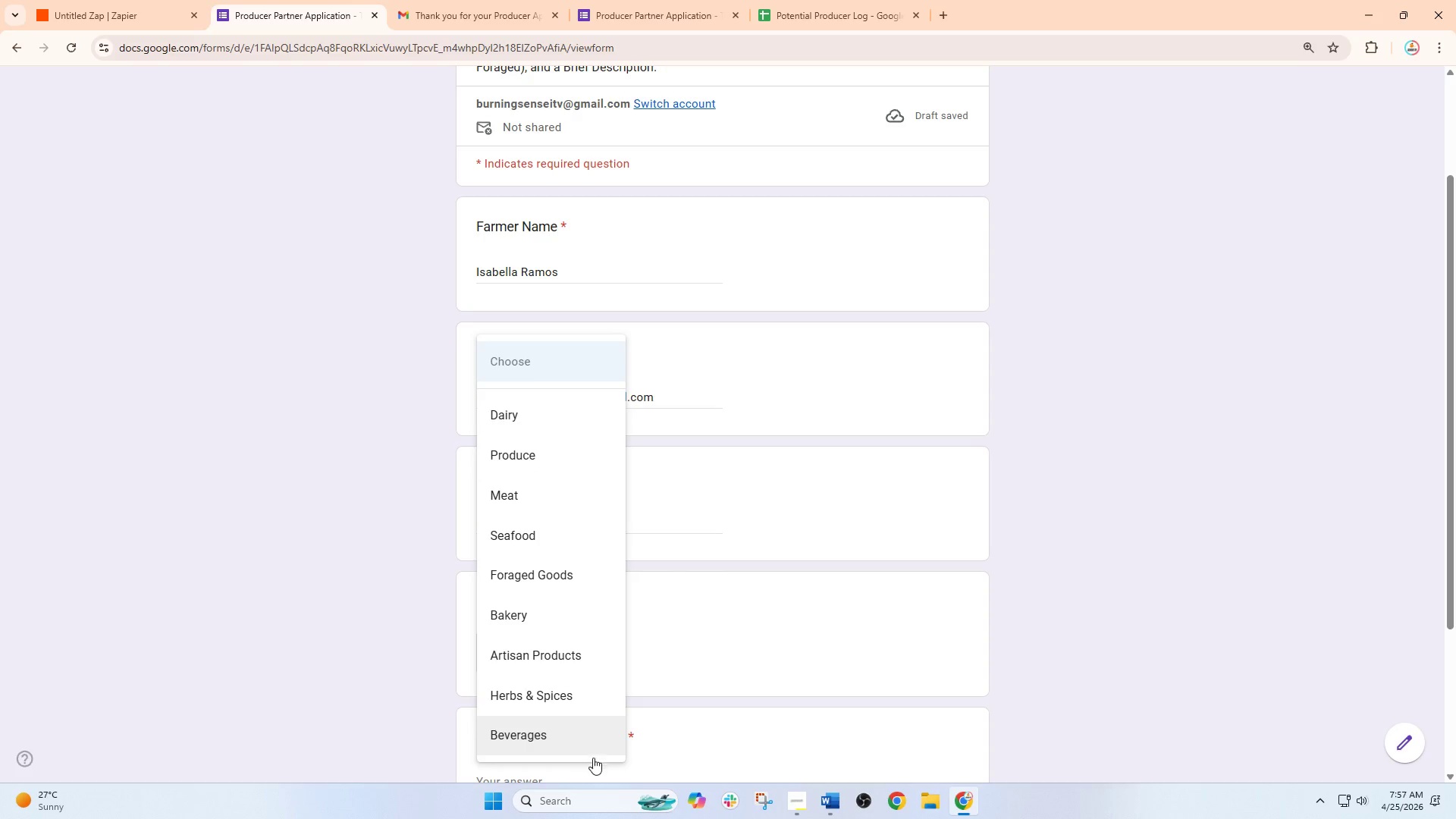 
left_click([616, 613])
 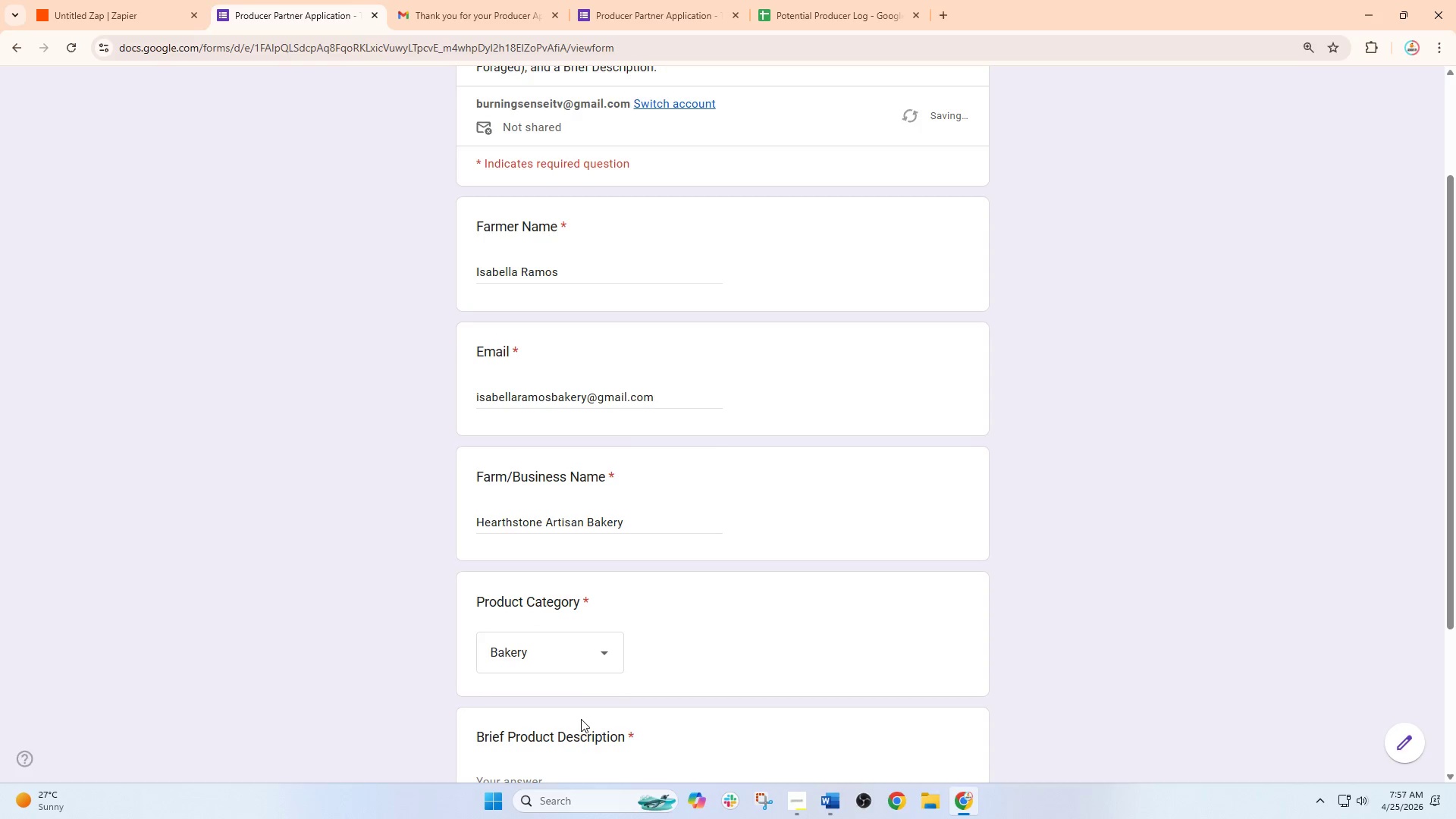 
scroll: coordinate [595, 723], scroll_direction: down, amount: 2.0
 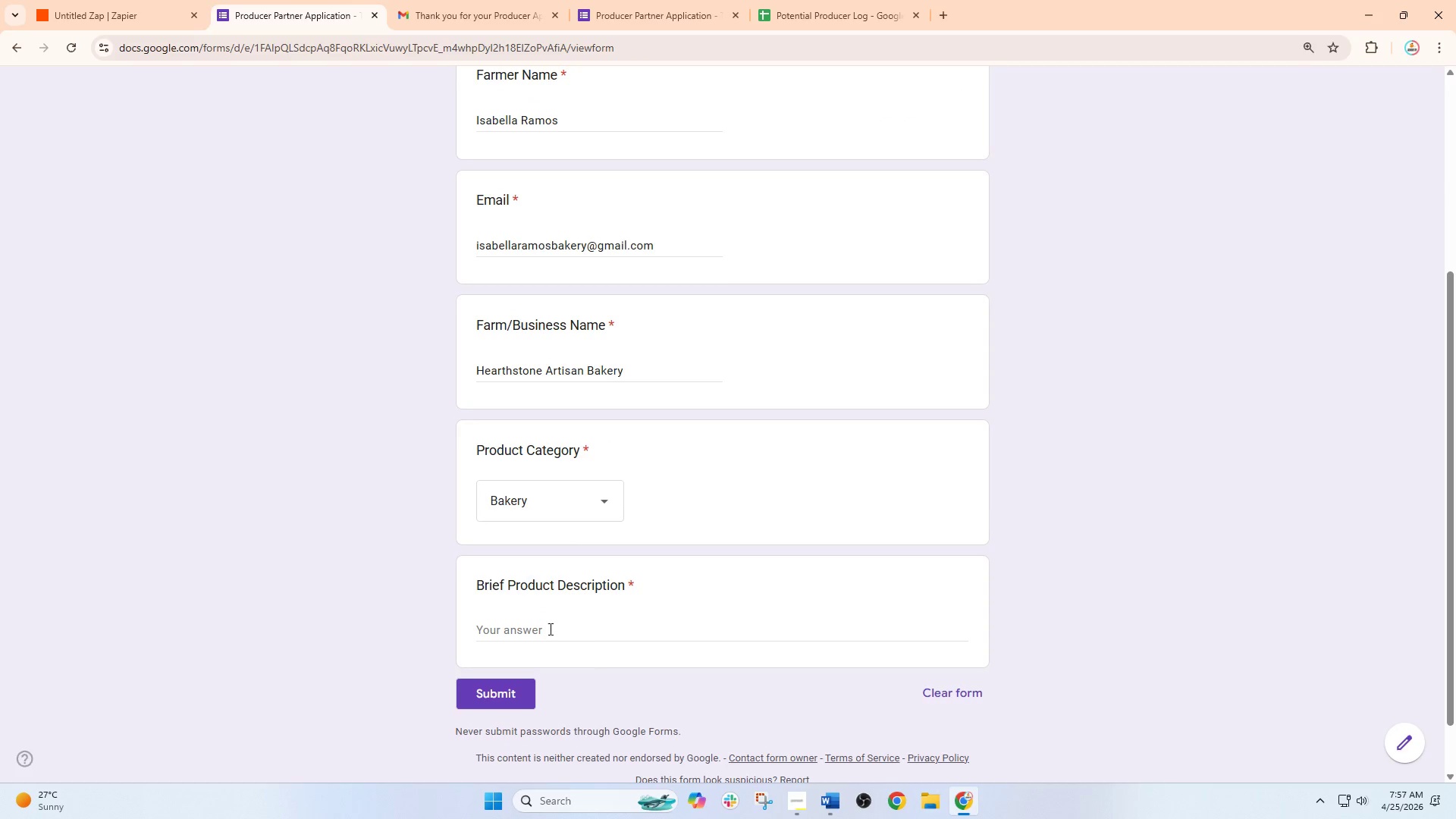 
left_click([549, 629])
 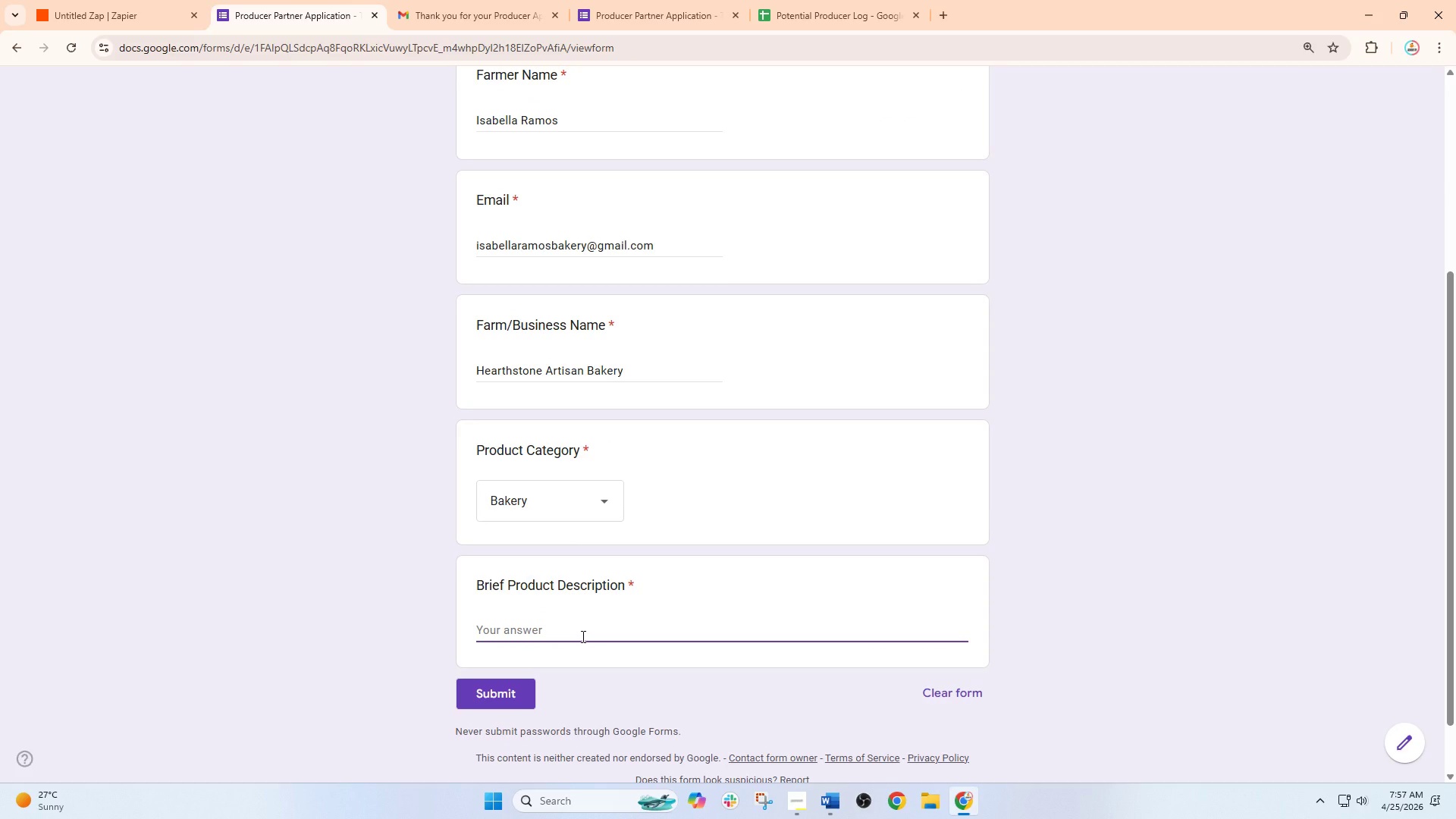 
wait(6.61)
 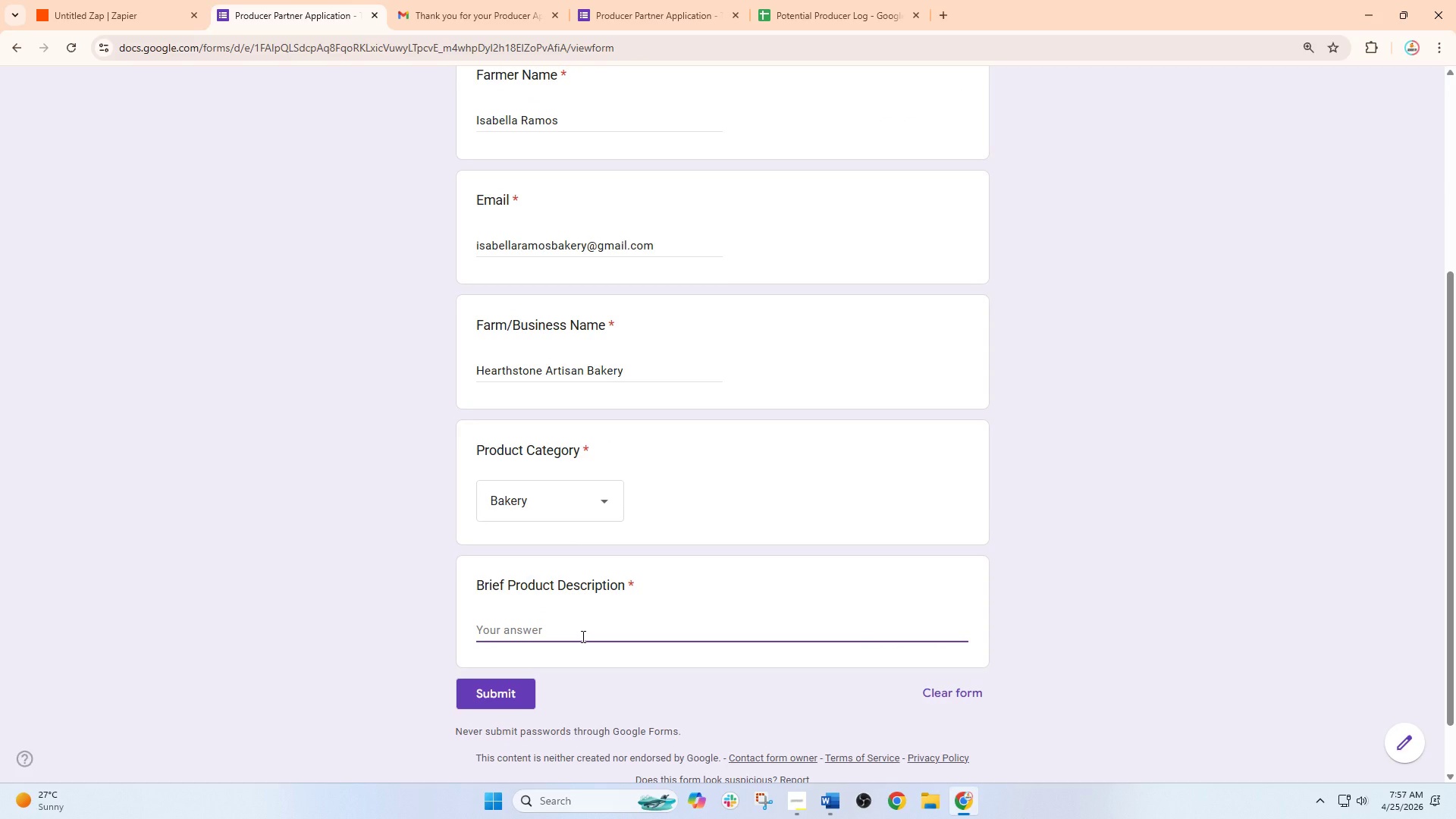 
type(Freash)
key(Backspace)
key(Backspace)
key(Backspace)
type(sh )
 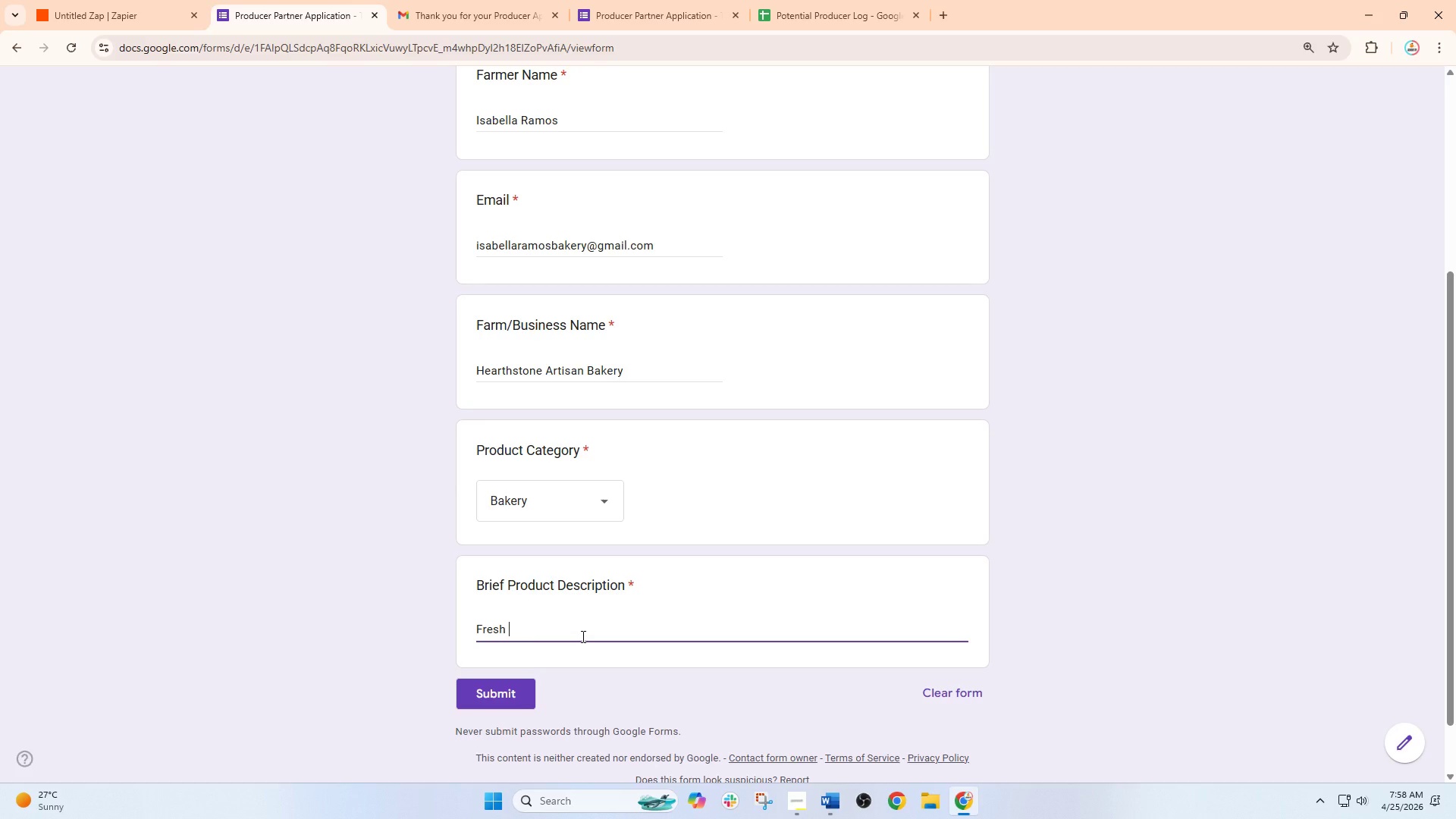 
wait(9.5)
 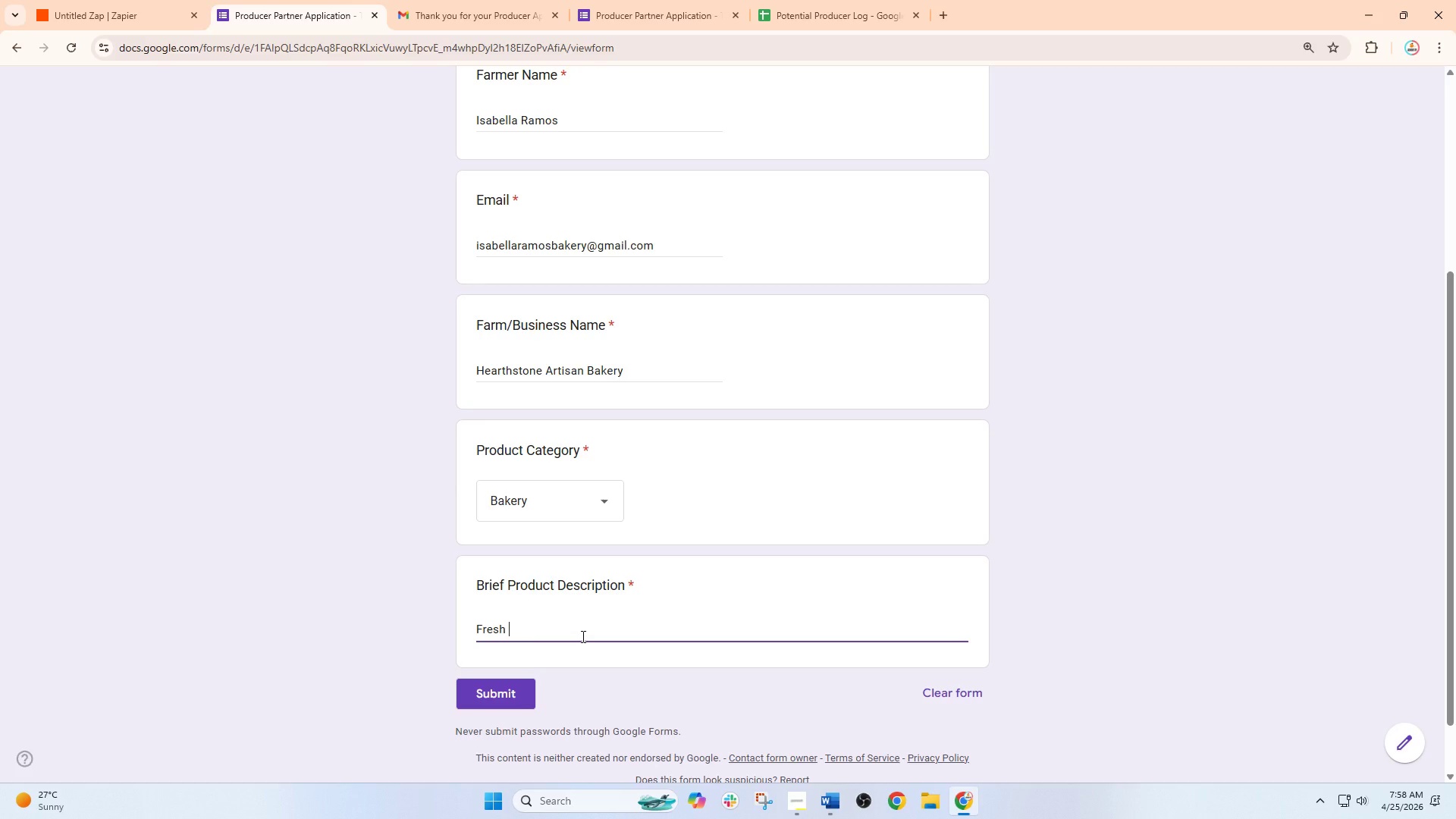 
type(sourdouh)
key(Backspace)
type(gh )
 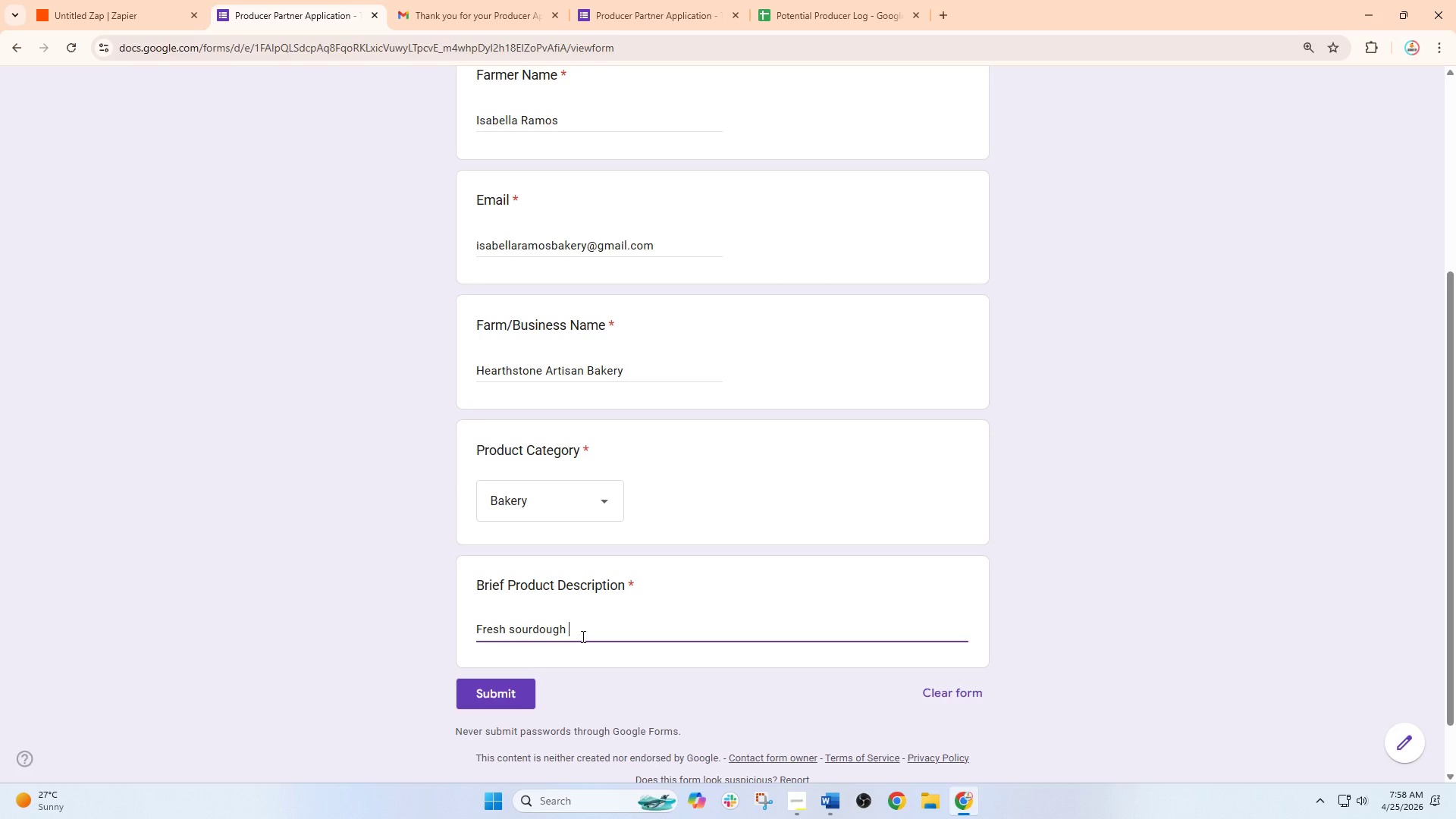 
wait(7.33)
 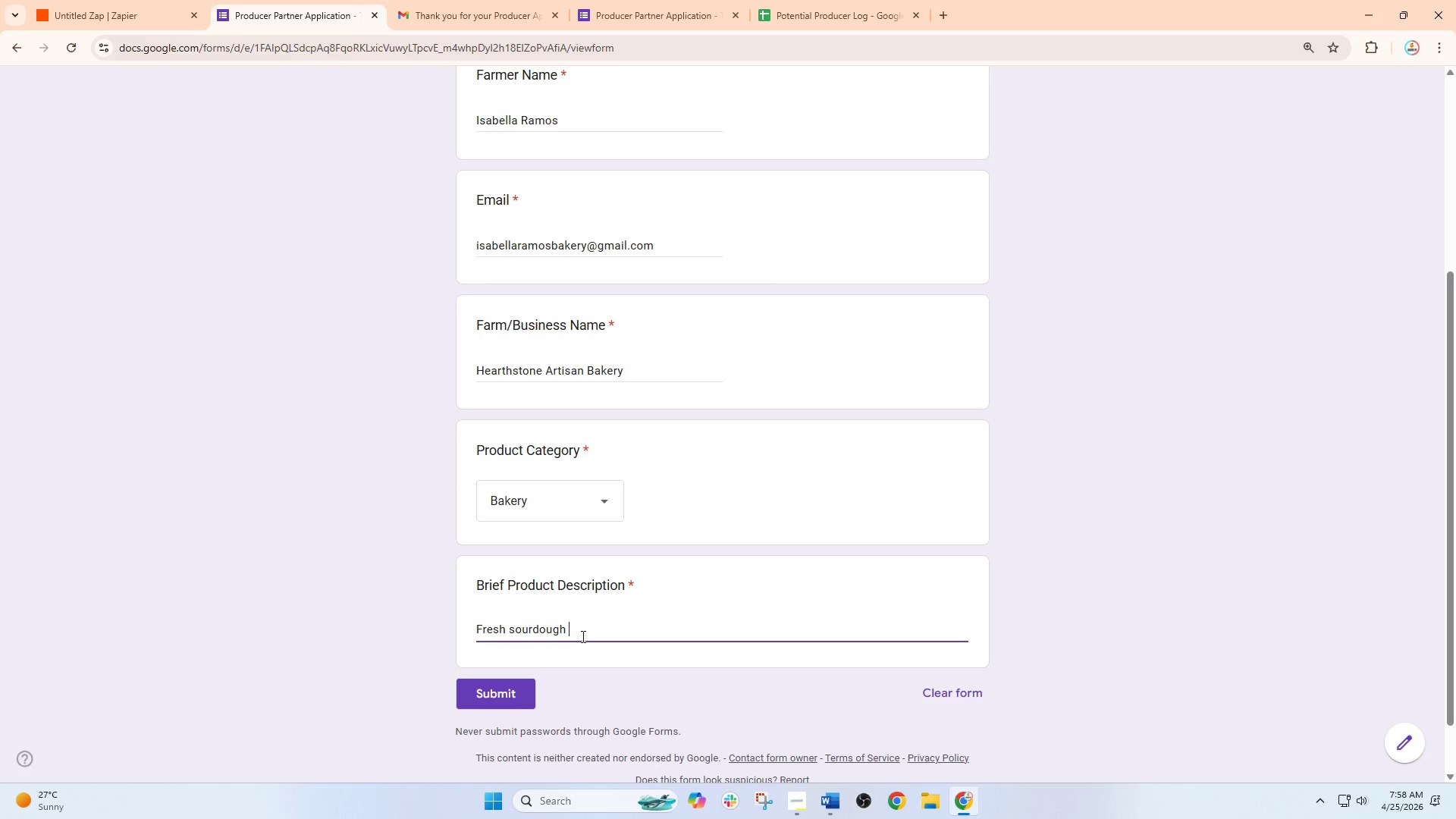 
type(bread, brioche)
 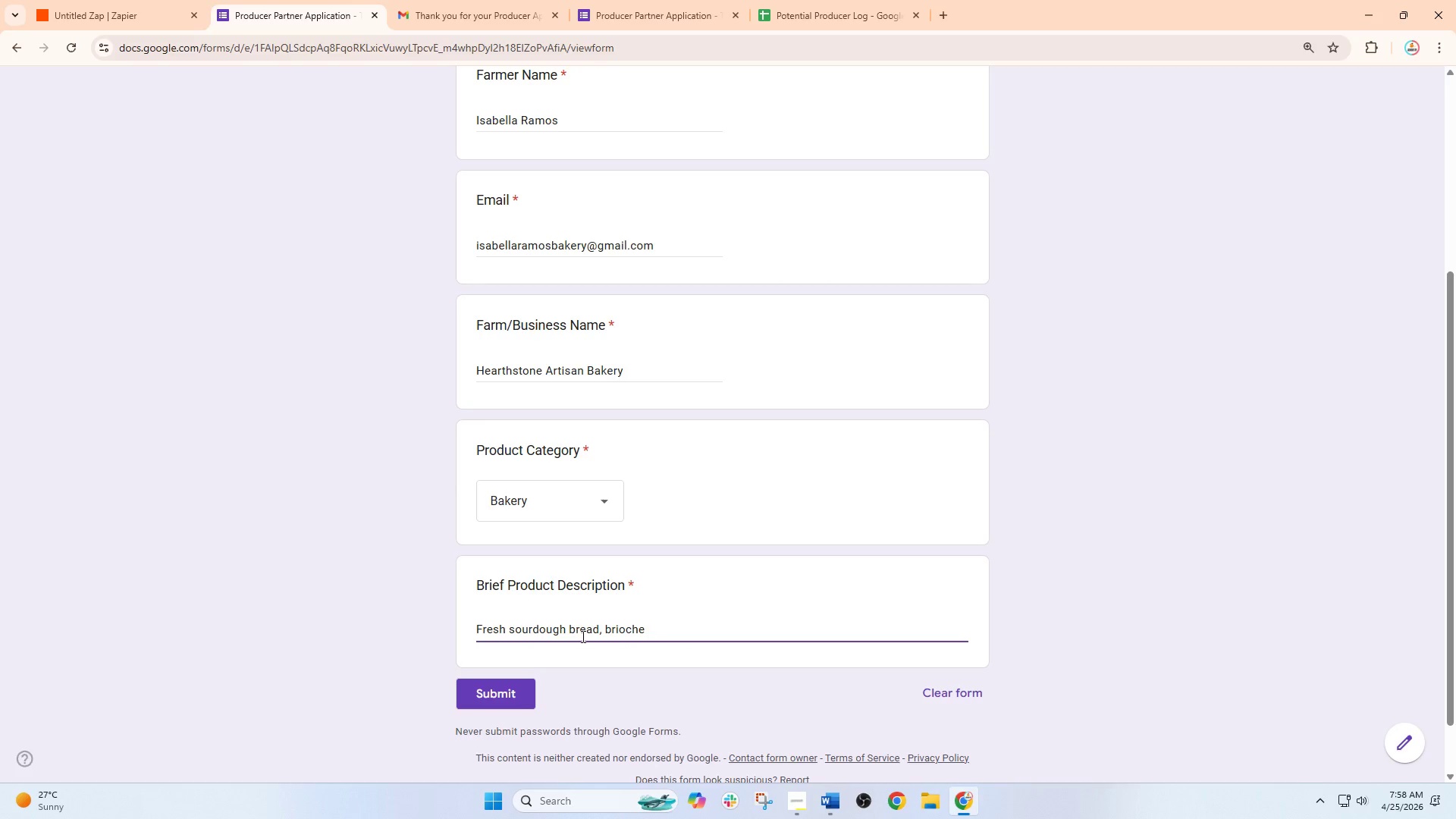 
type(, cro)
 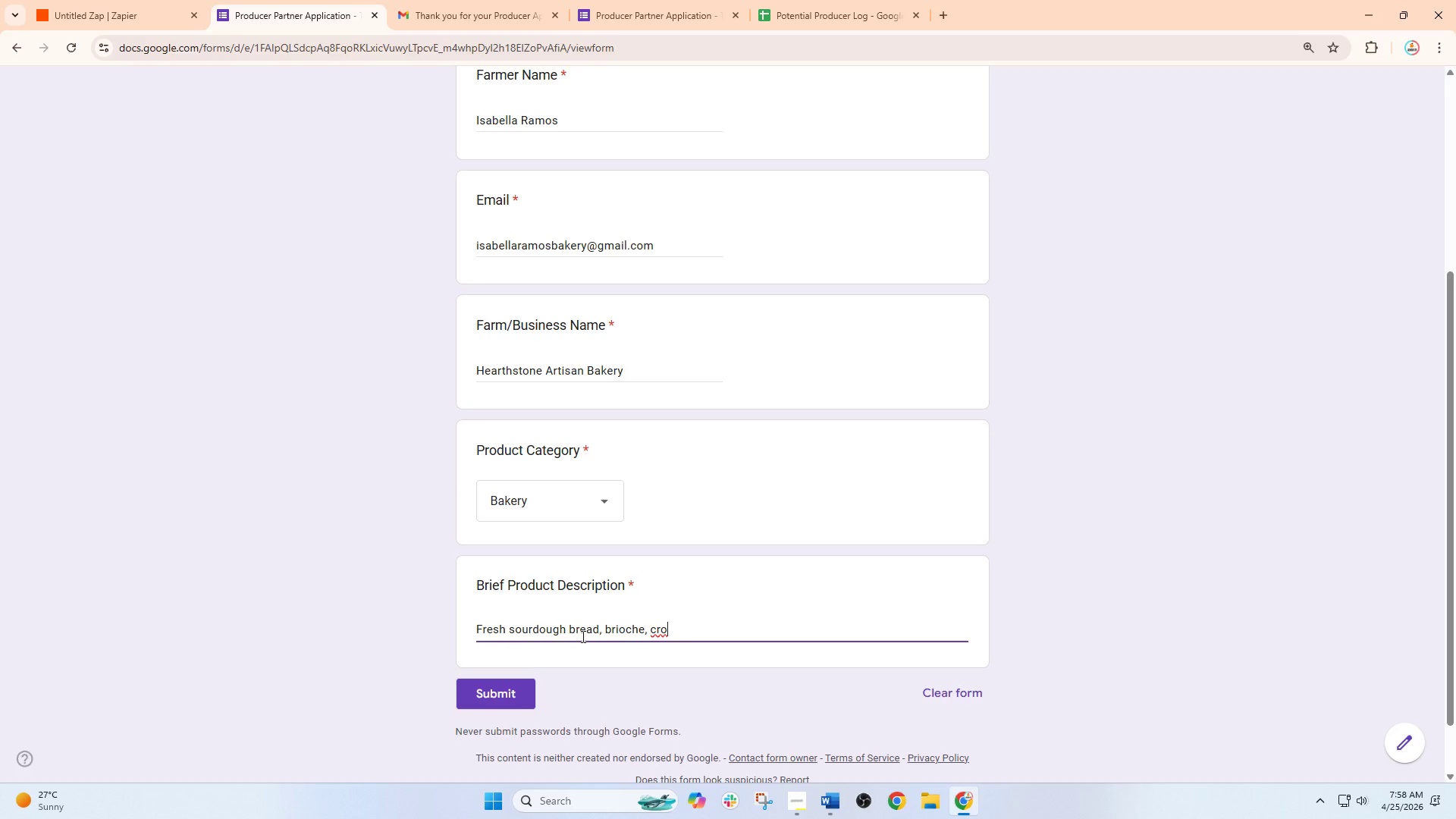 
type(issants, and handcrafted)
 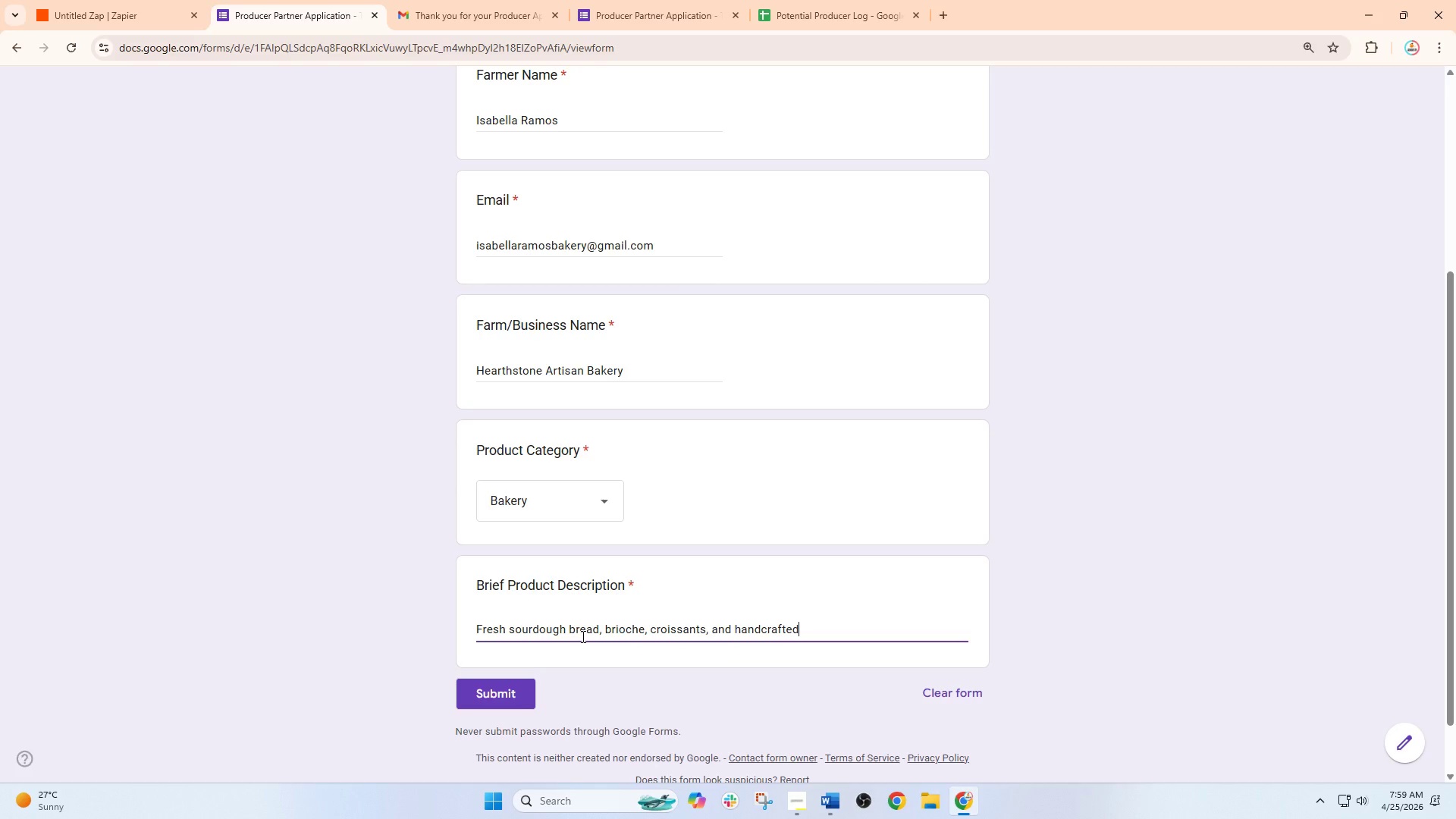 
type( pastri)
 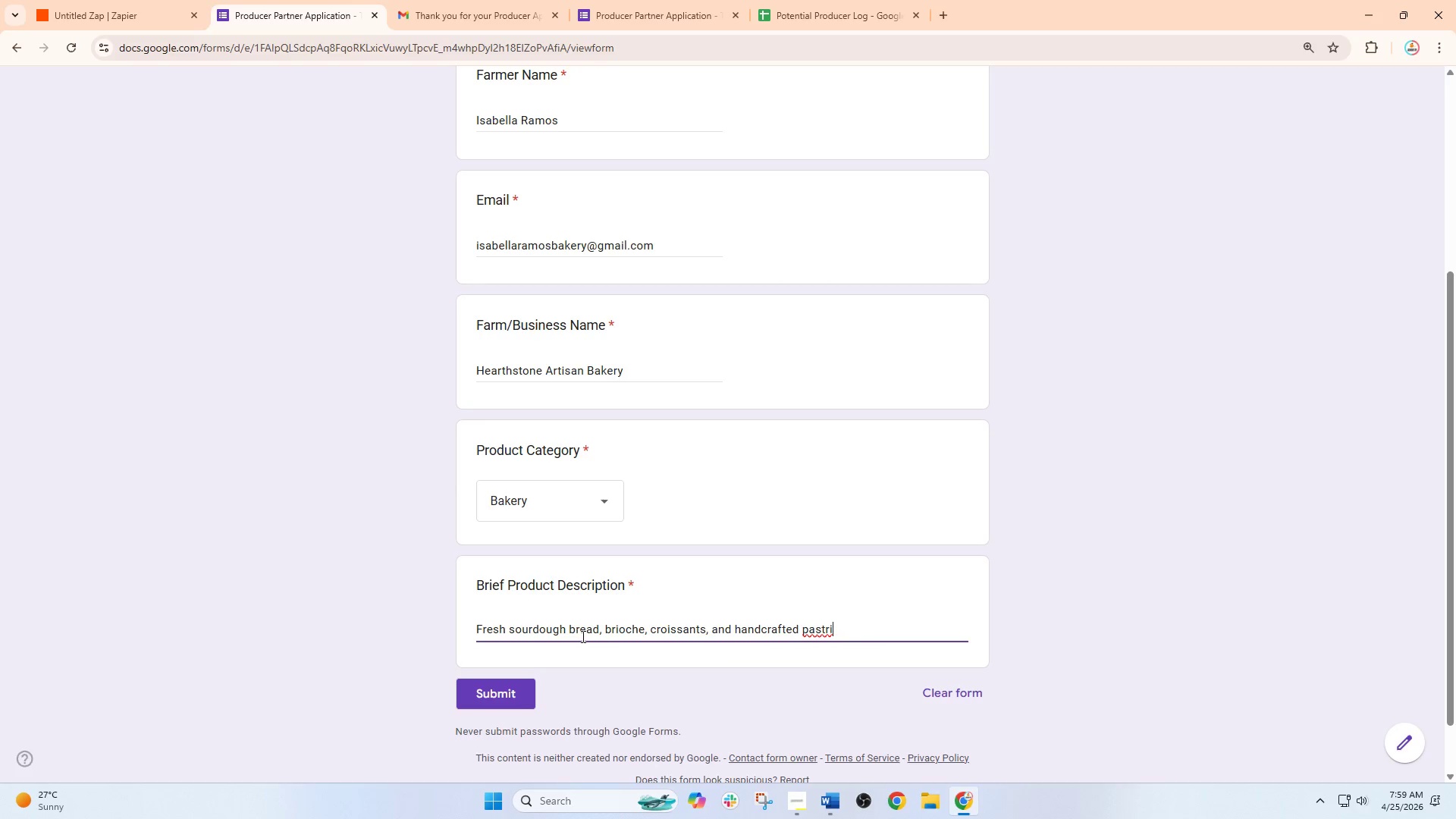 
type(es baked daily)
 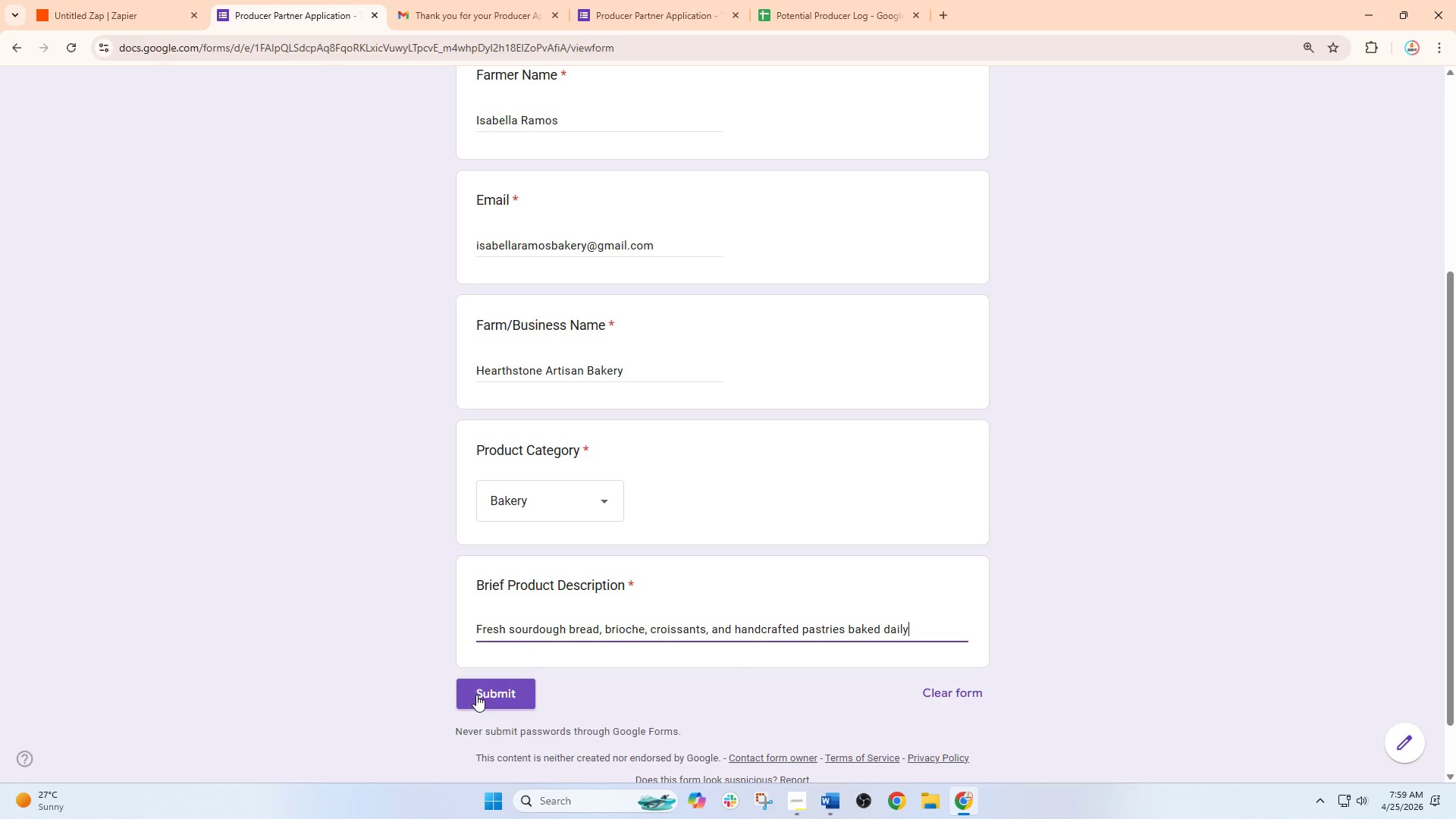 
left_click([476, 695])
 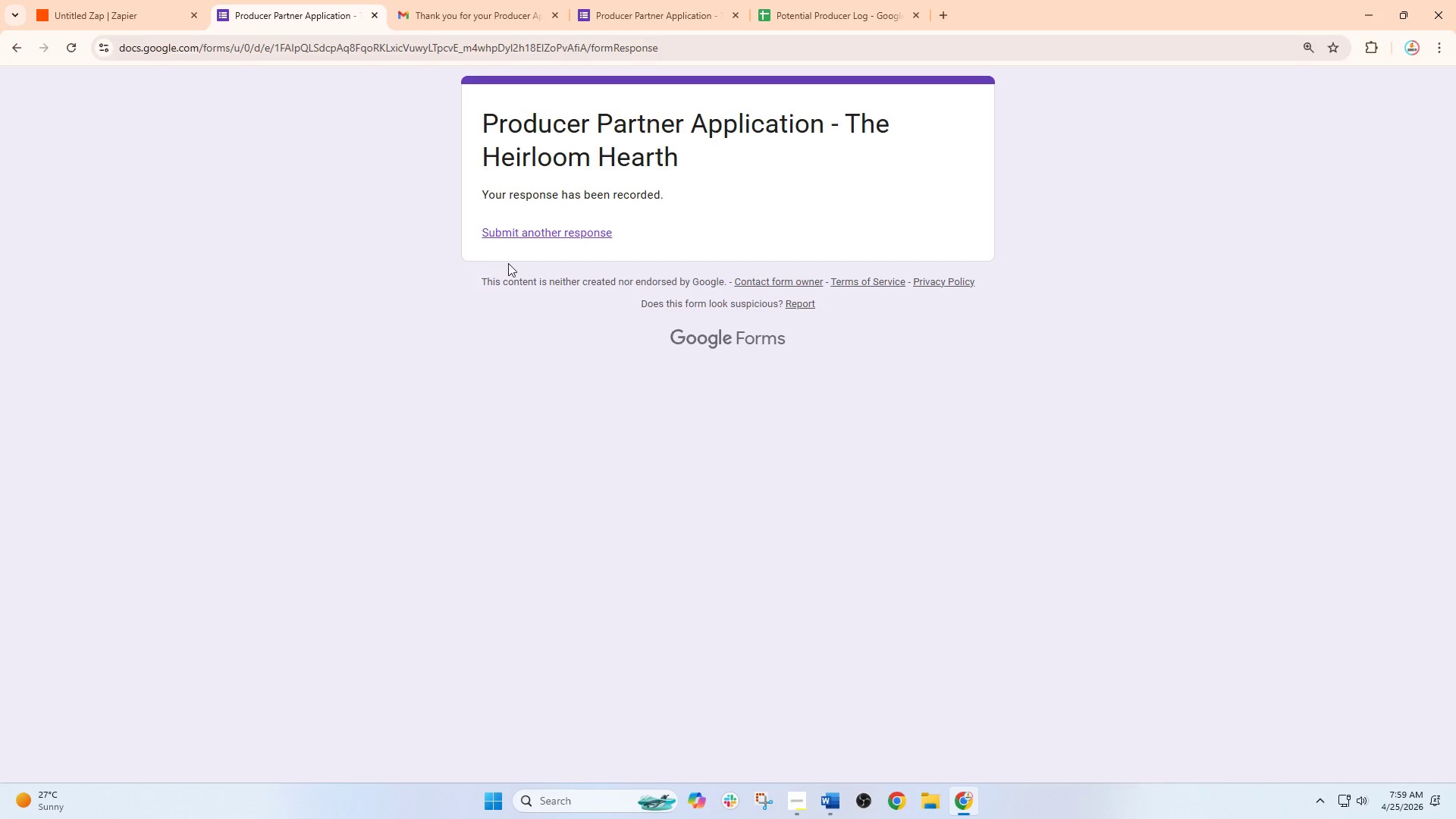 
mouse_move([190, 23])
 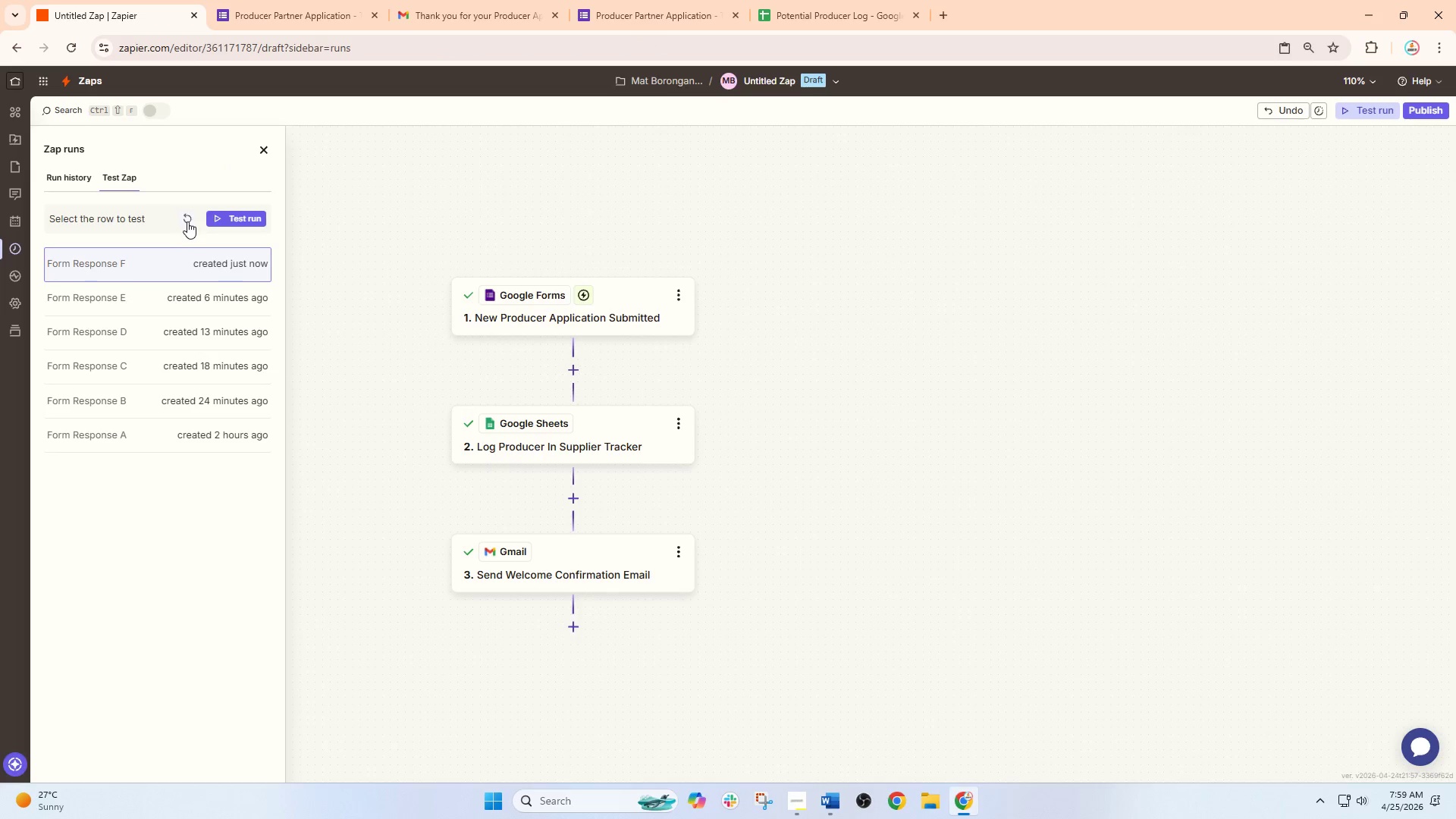 
left_click([187, 221])
 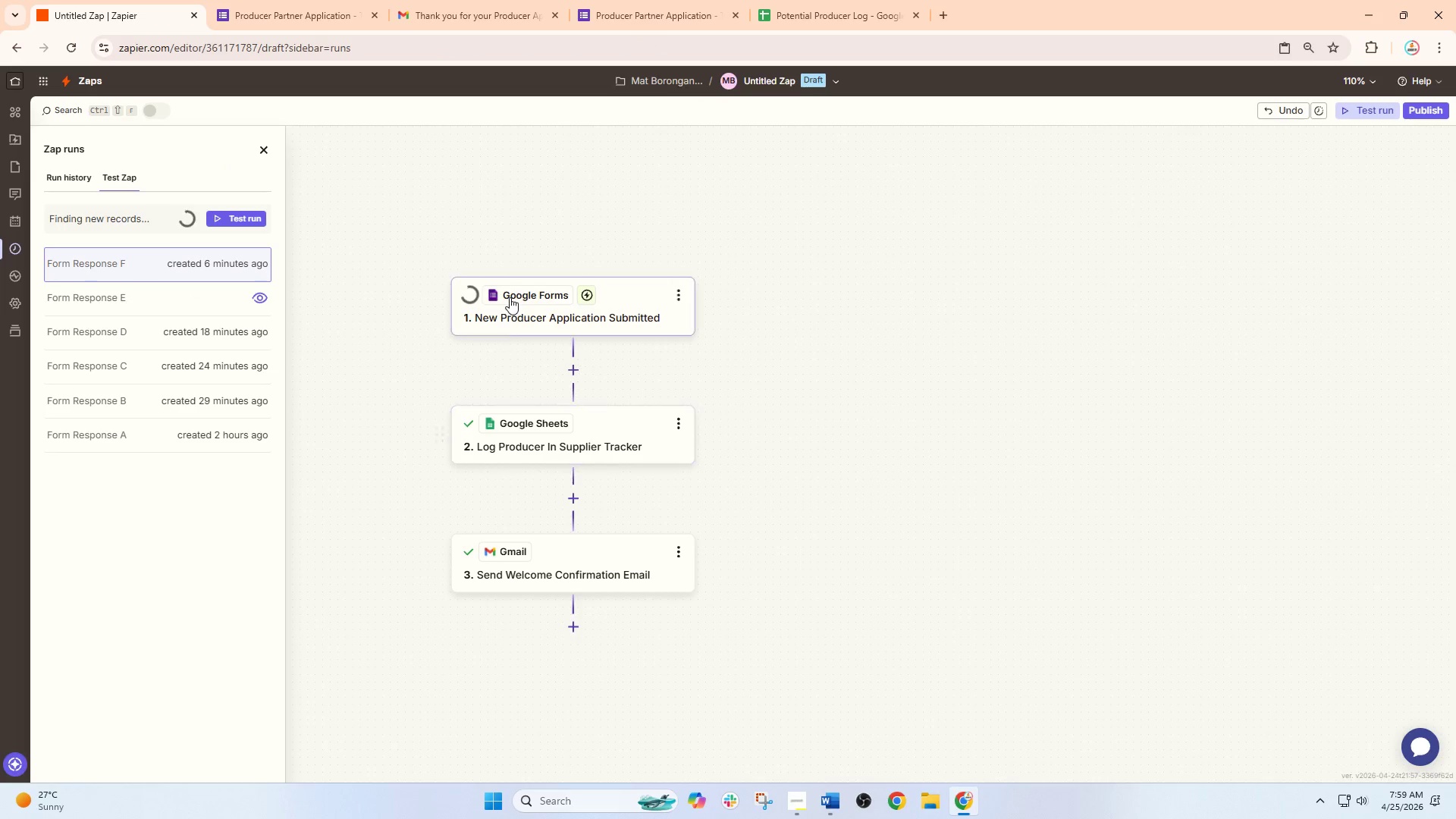 
left_click_drag(start_coordinate=[479, 400], to_coordinate=[425, 526])
 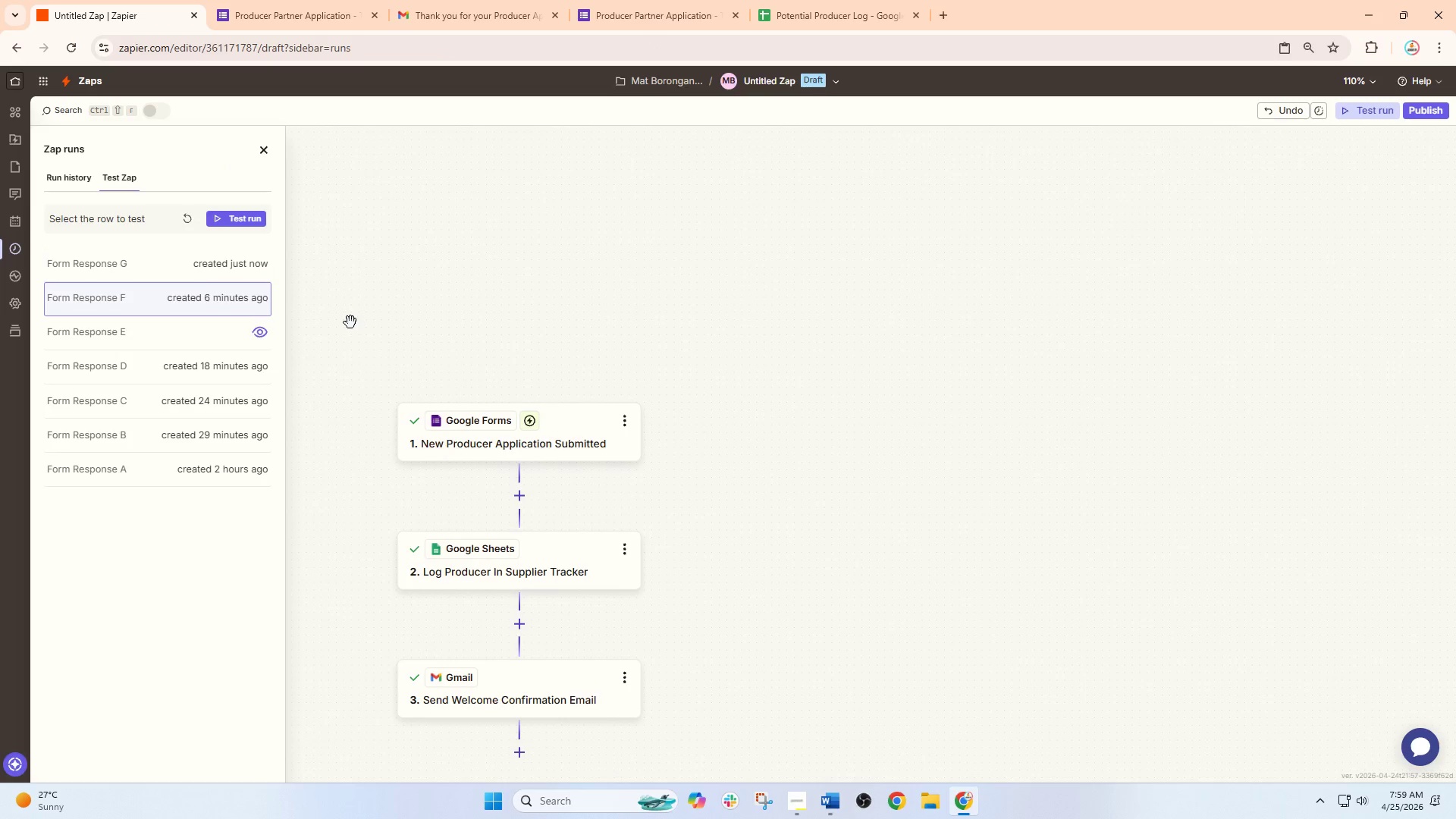 
left_click_drag(start_coordinate=[350, 322], to_coordinate=[786, 453])
 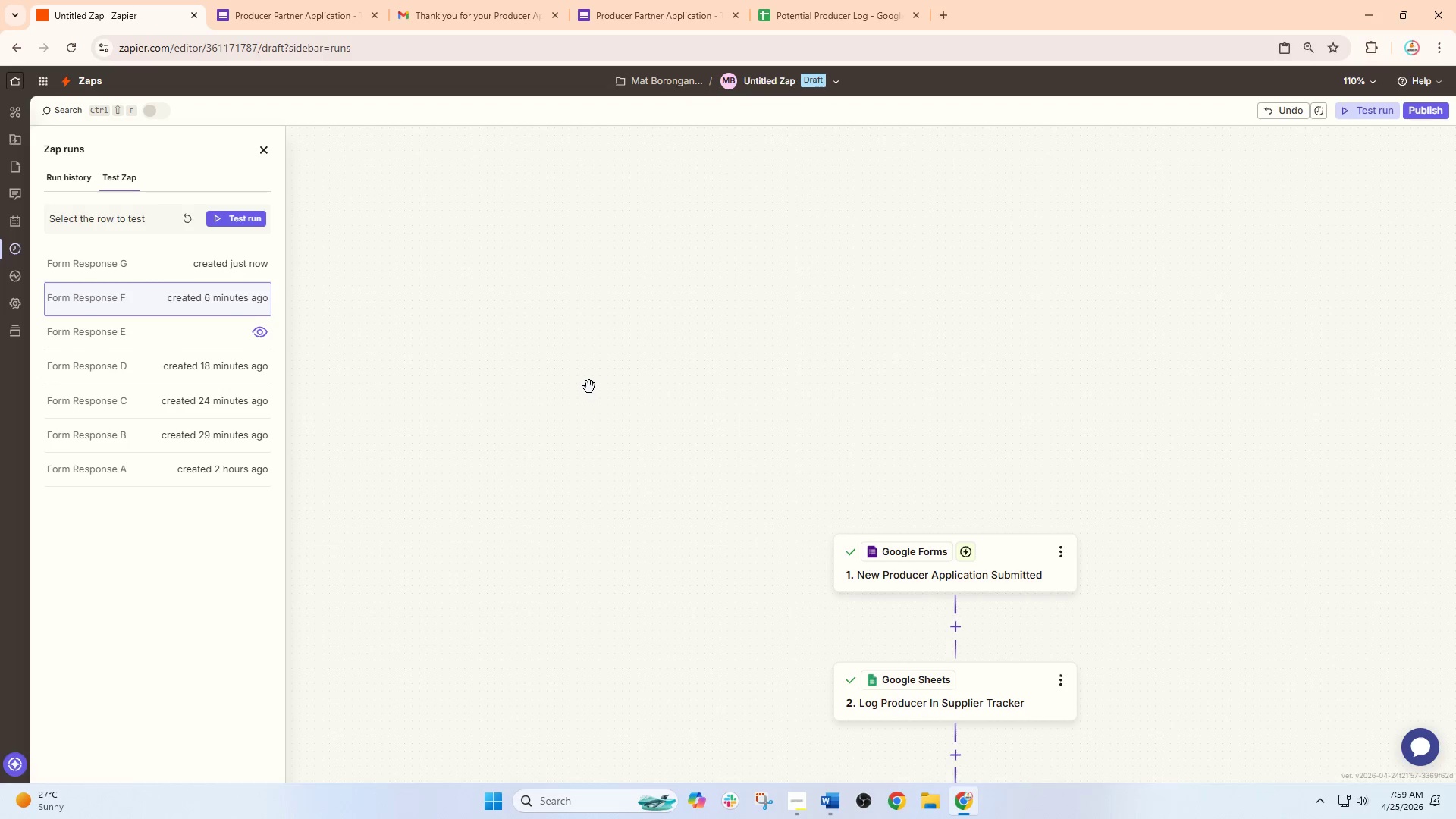 
left_click_drag(start_coordinate=[606, 395], to_coordinate=[303, 486])
 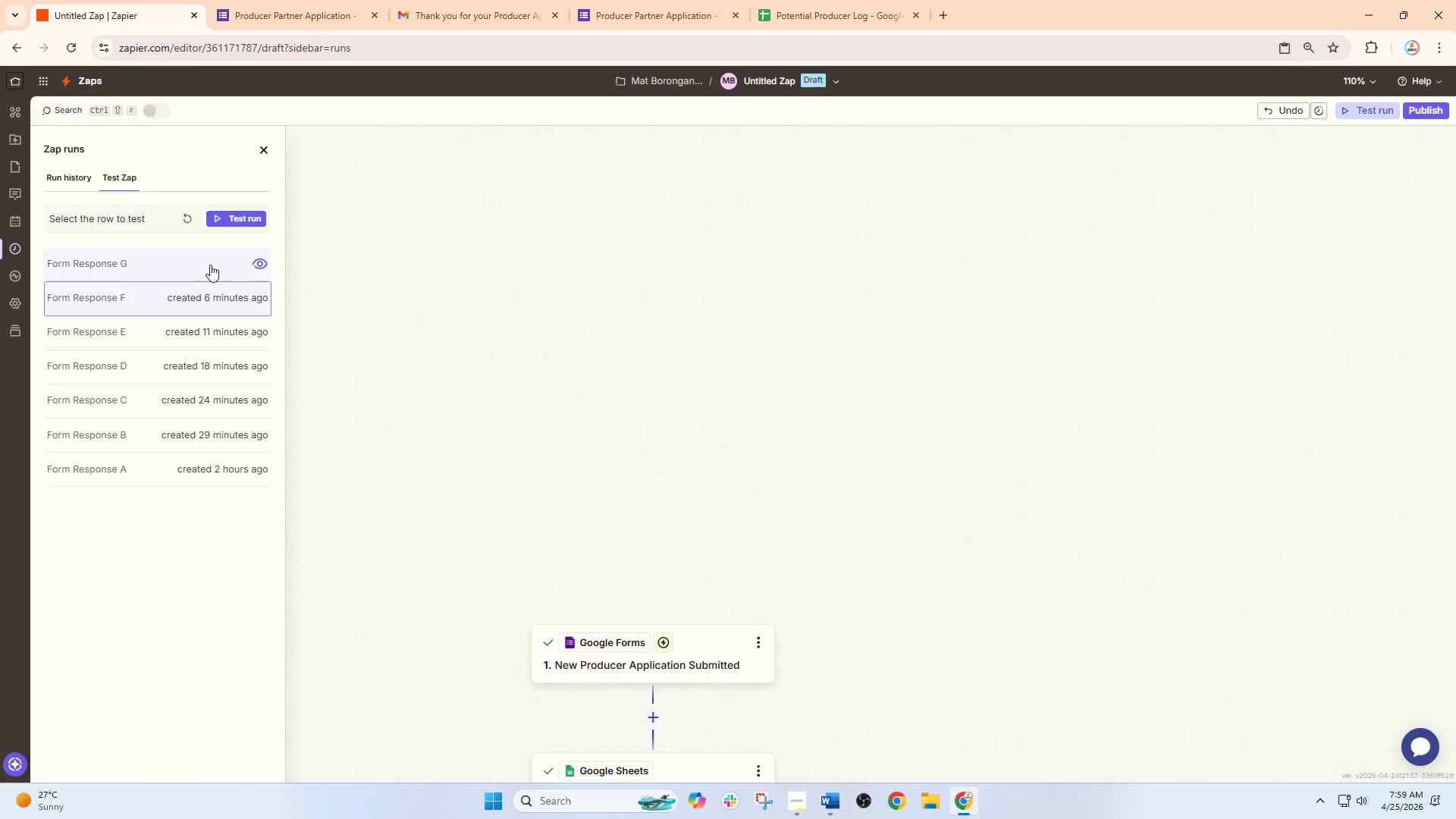 
left_click([210, 265])
 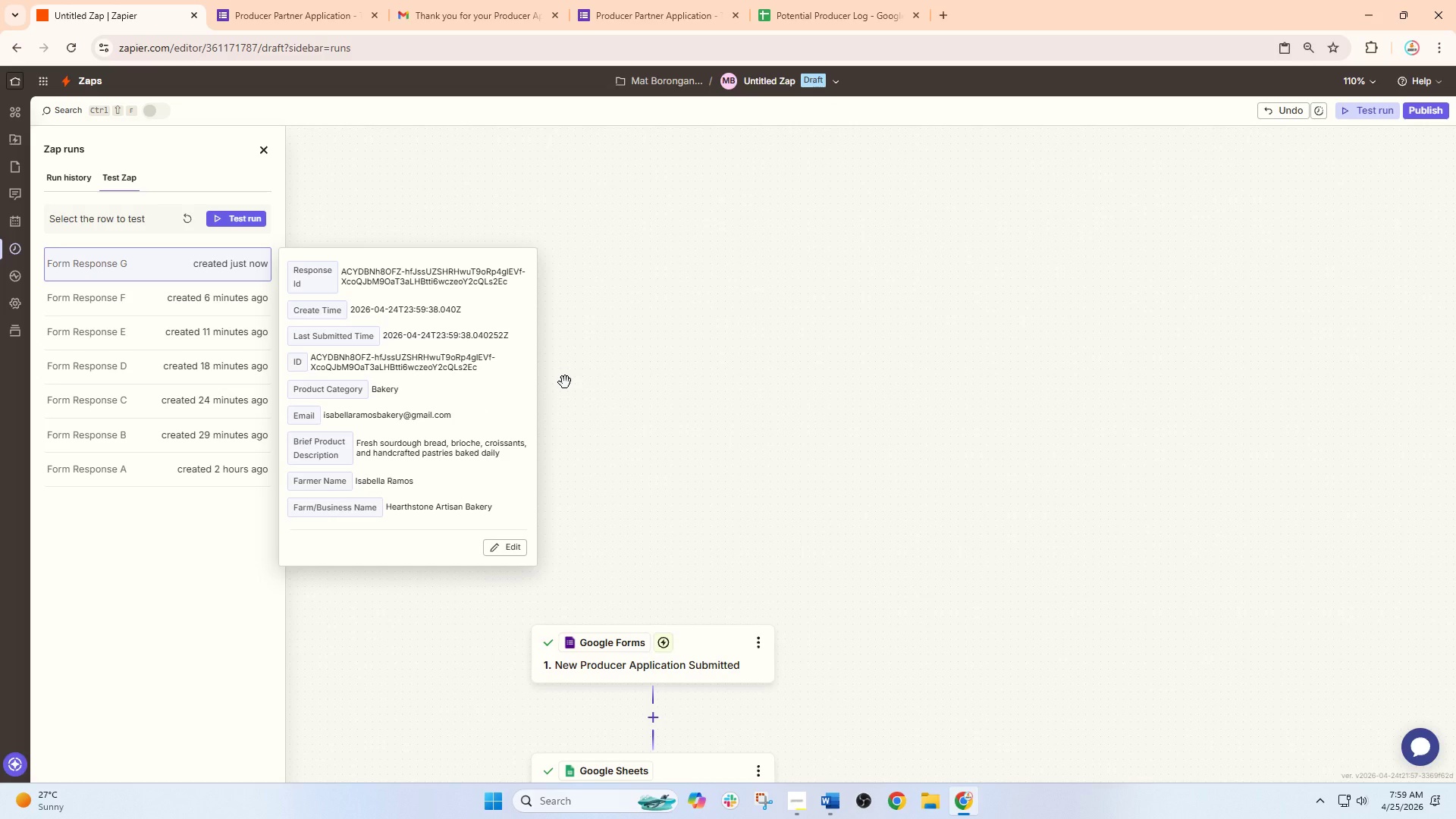 
left_click_drag(start_coordinate=[610, 427], to_coordinate=[656, 450])
 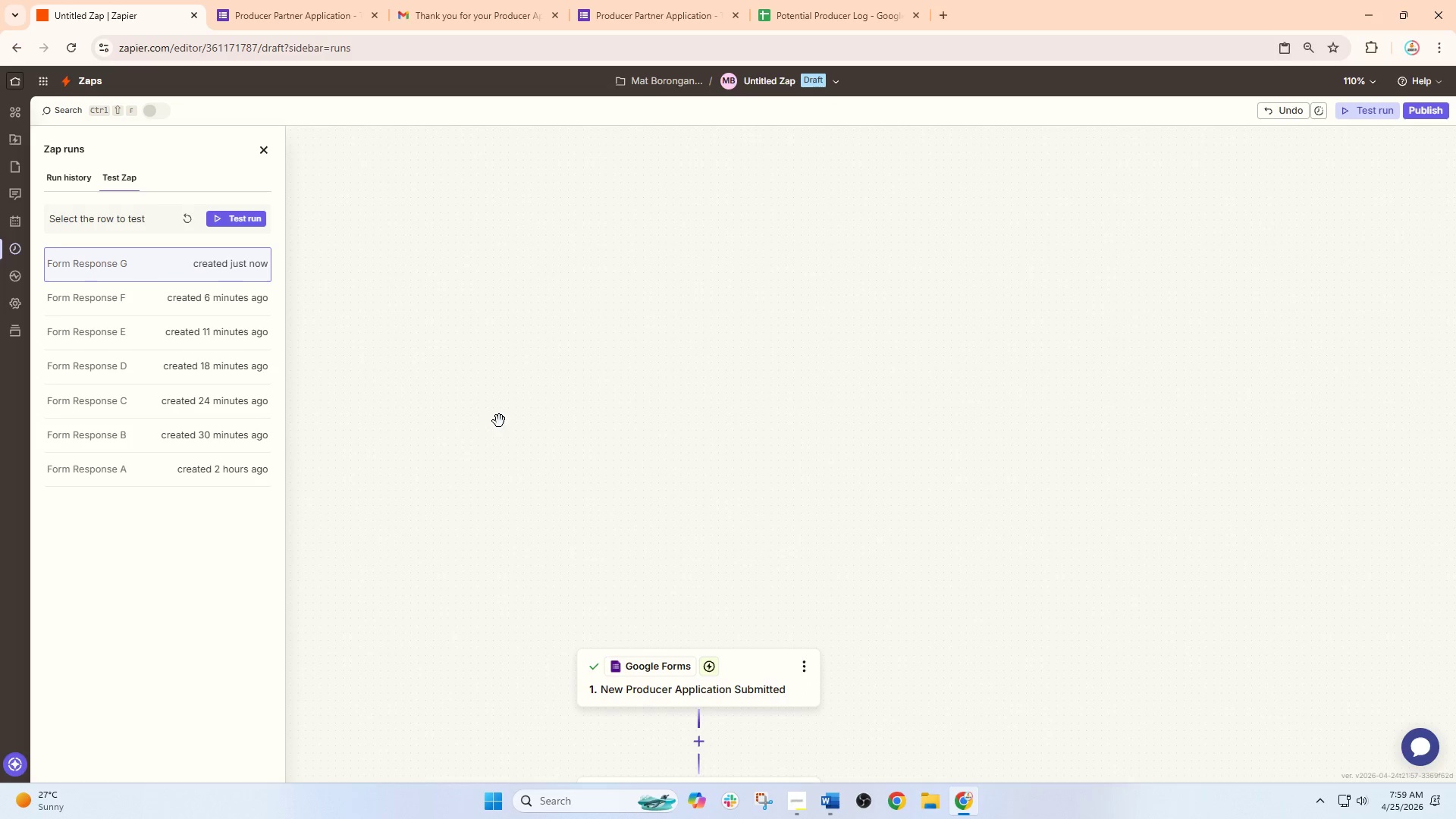 
left_click_drag(start_coordinate=[502, 436], to_coordinate=[497, 11])
 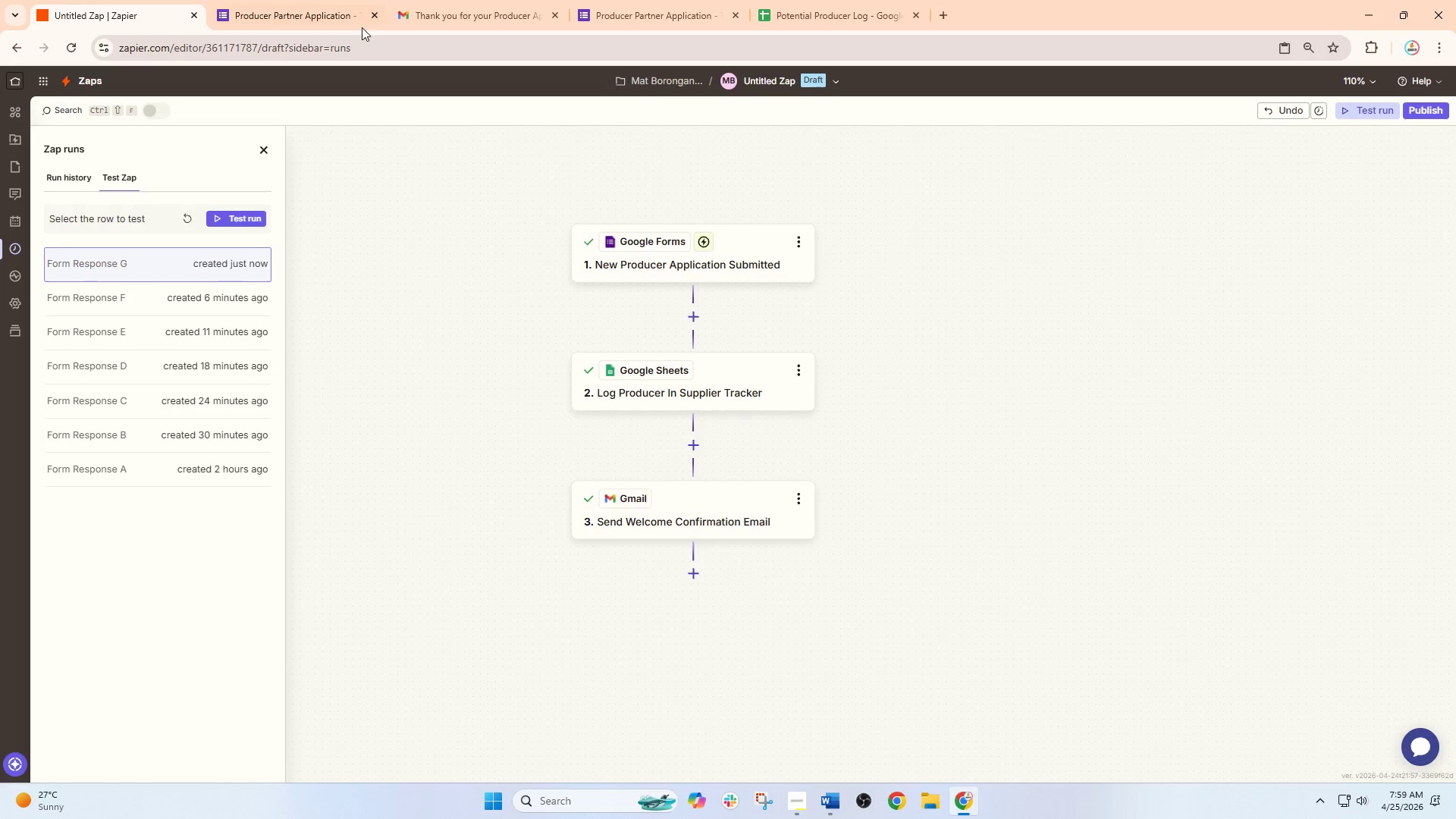 
left_click_drag(start_coordinate=[318, 7], to_coordinate=[340, 26])
 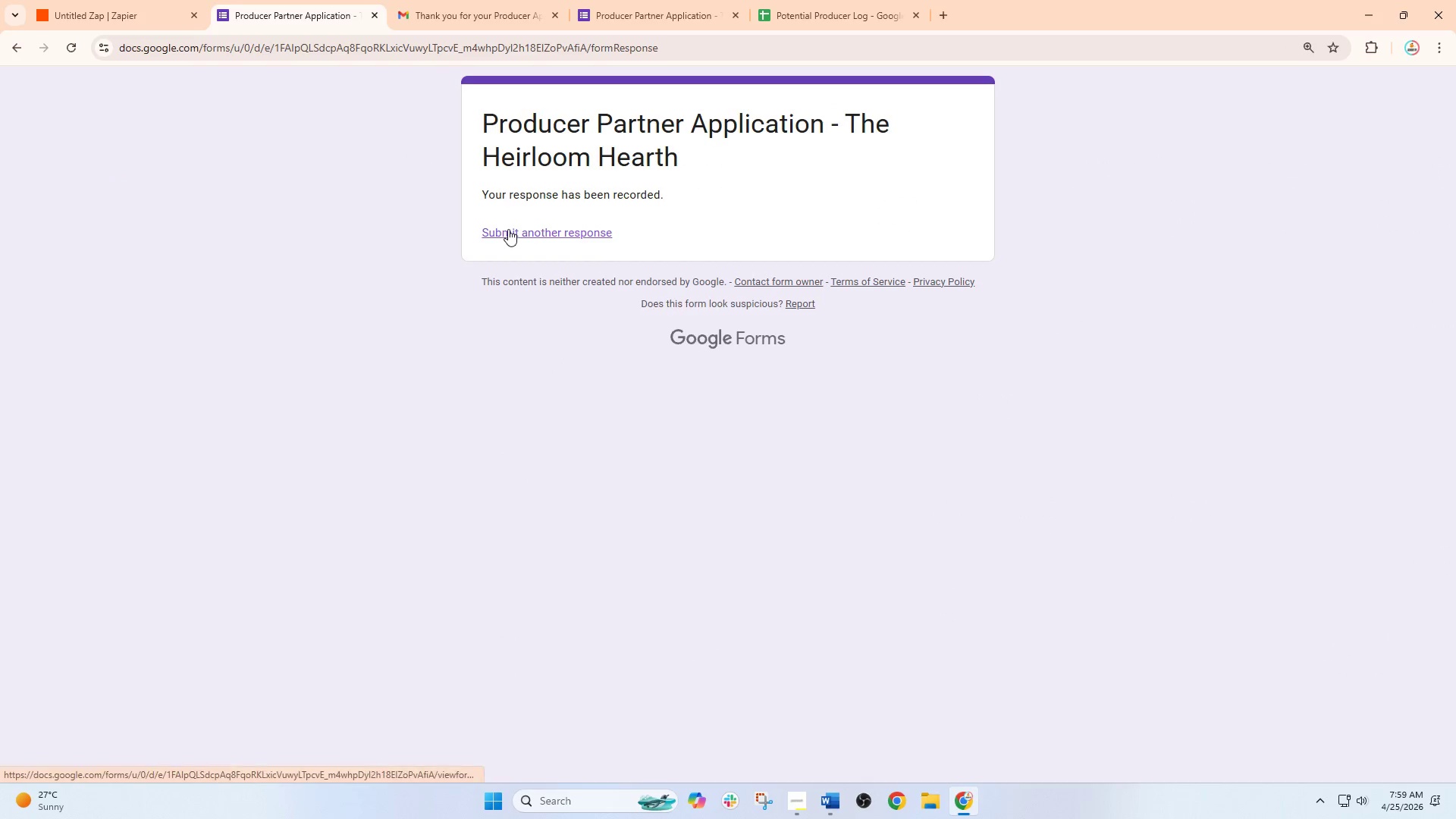 
left_click([508, 229])
 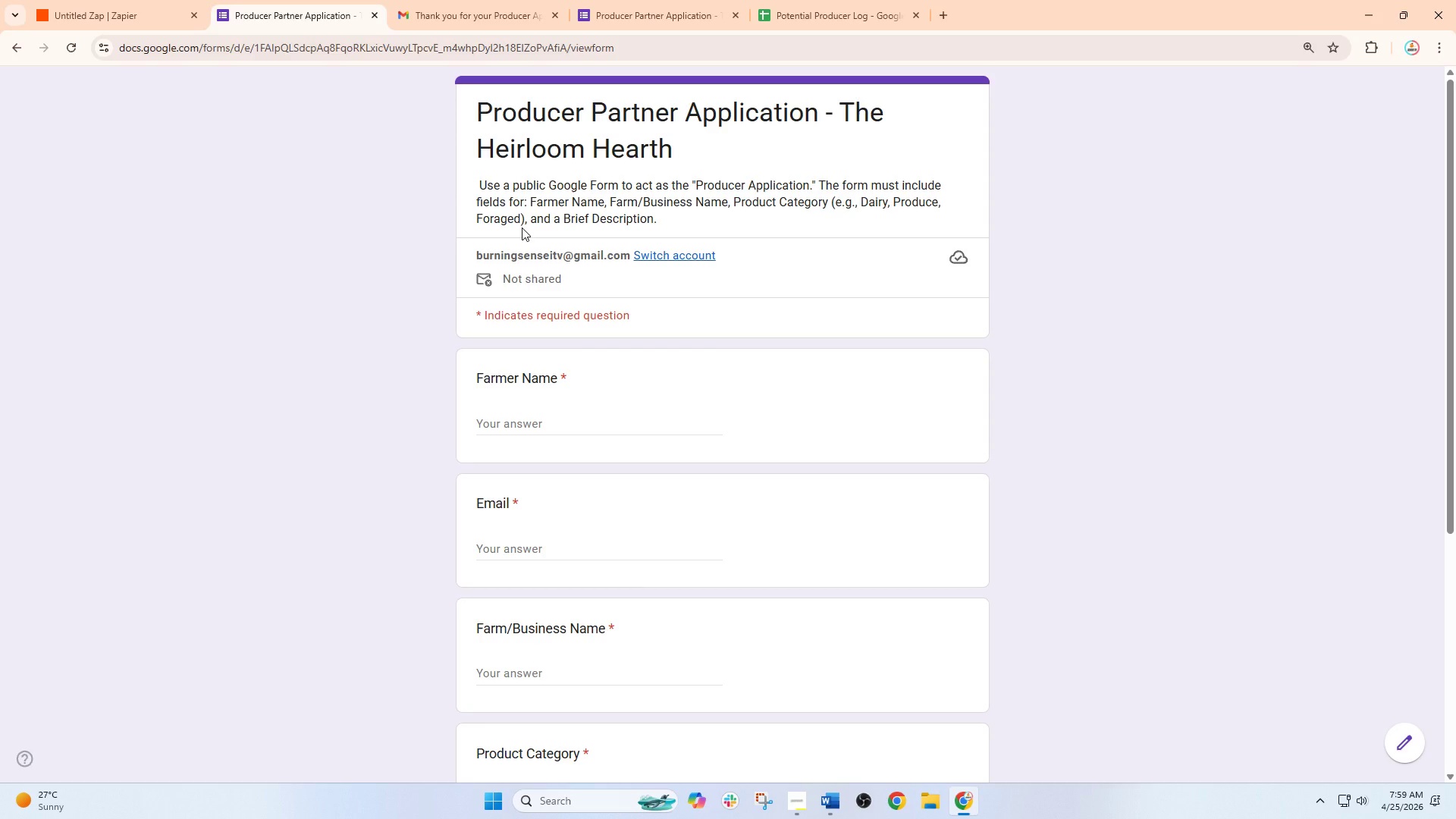 
type(JO)
 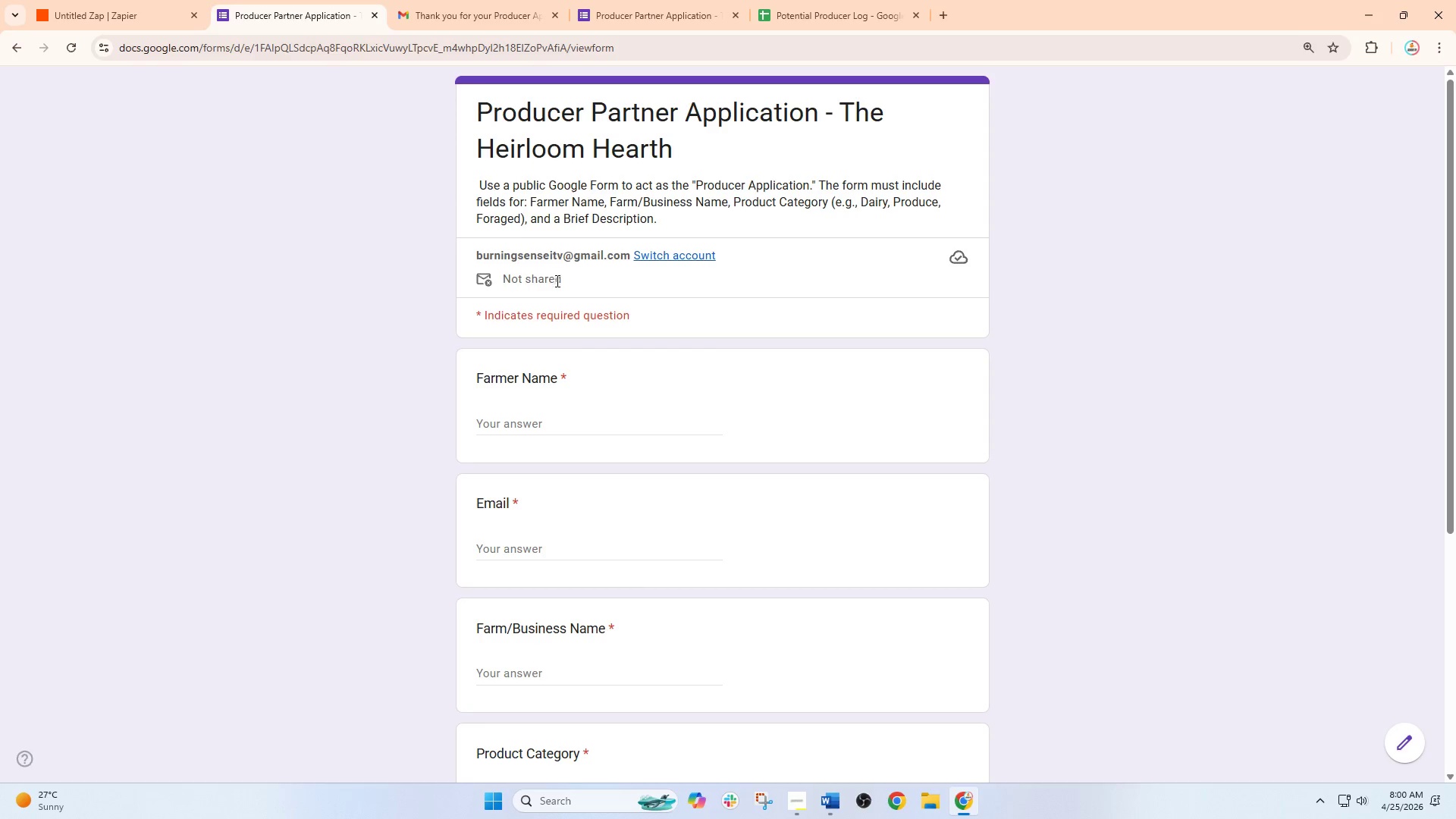 
left_click([561, 409])
 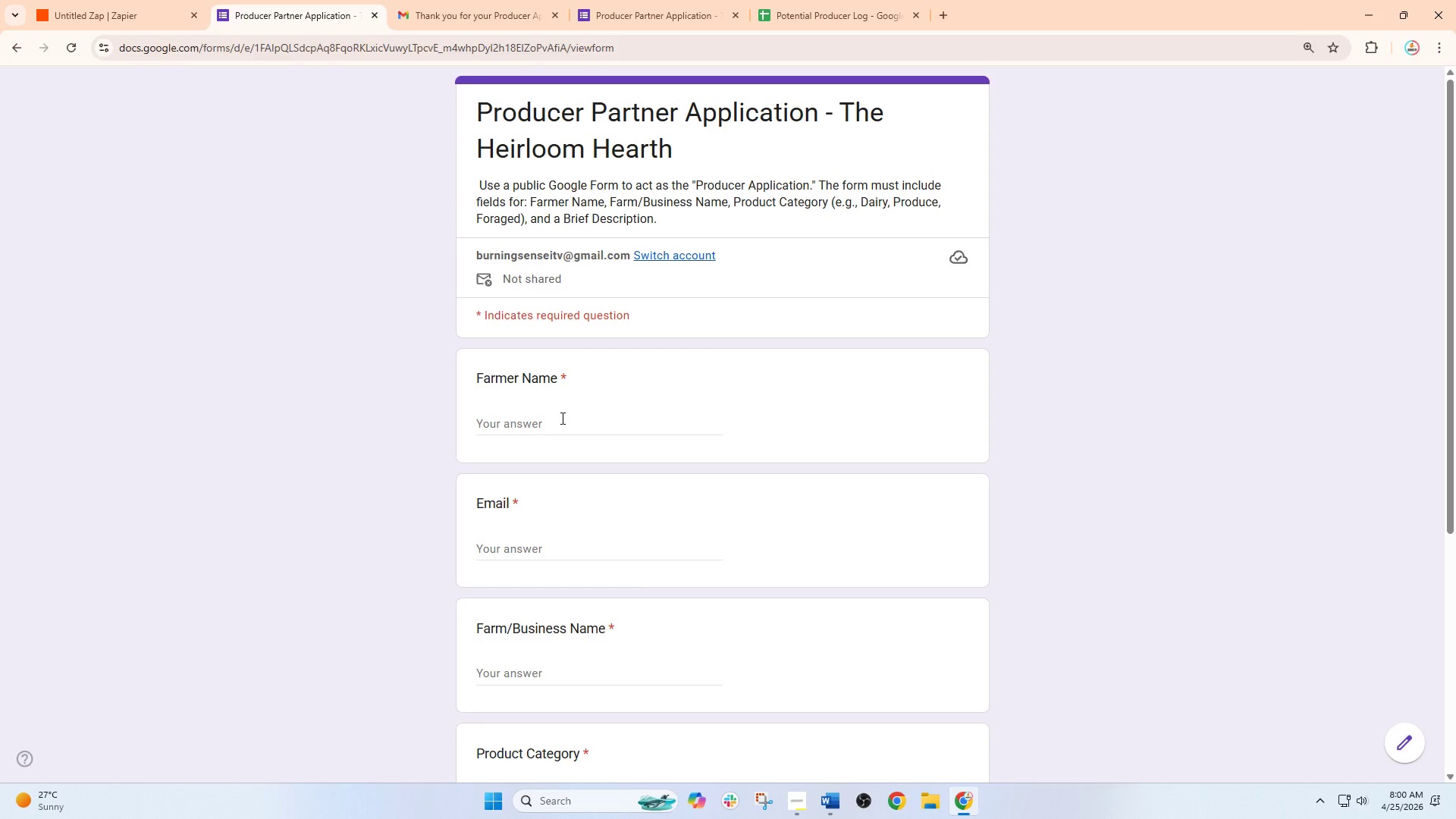 
left_click_drag(start_coordinate=[570, 425], to_coordinate=[588, 444])
 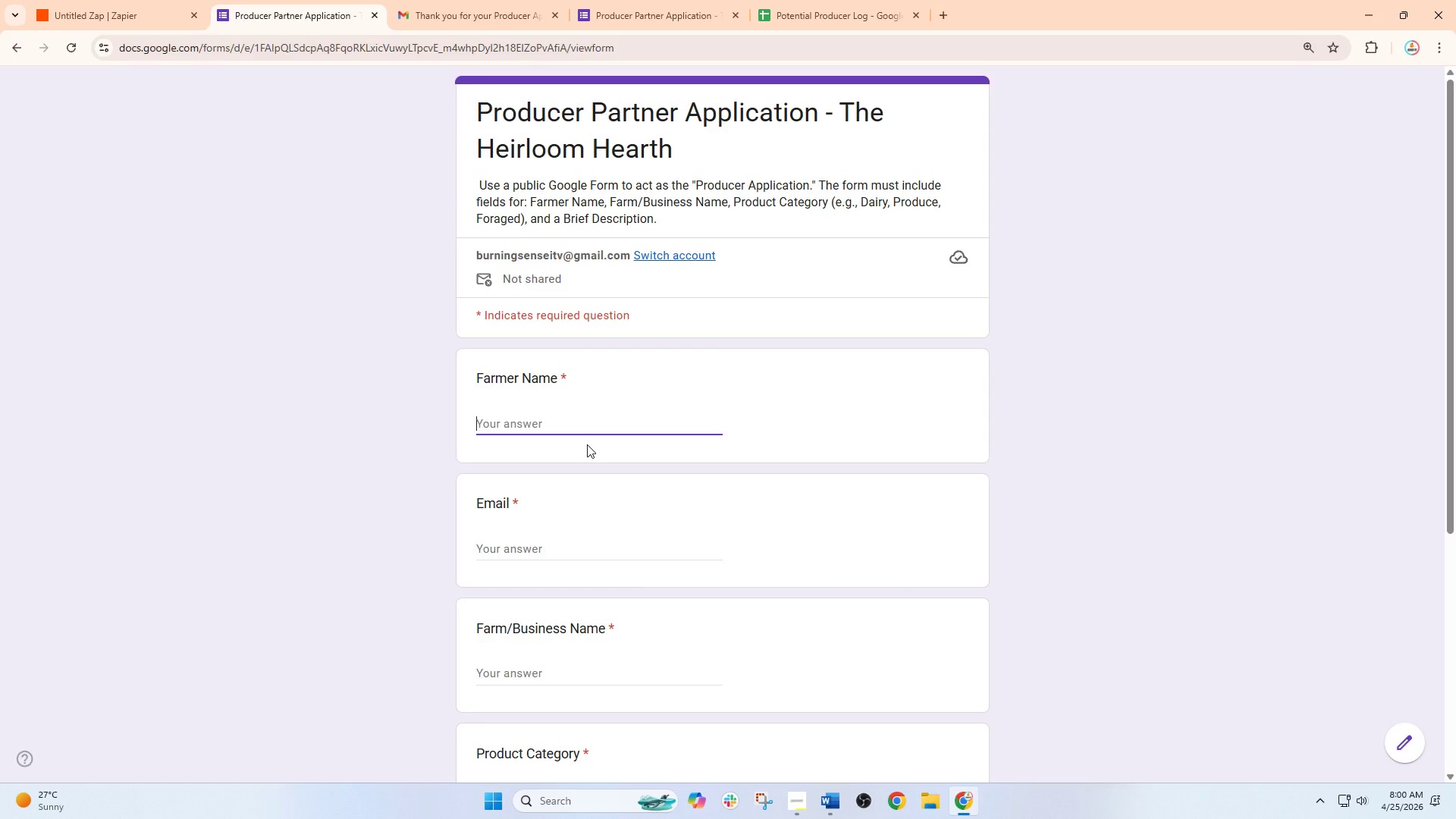 
type(John Vill)
 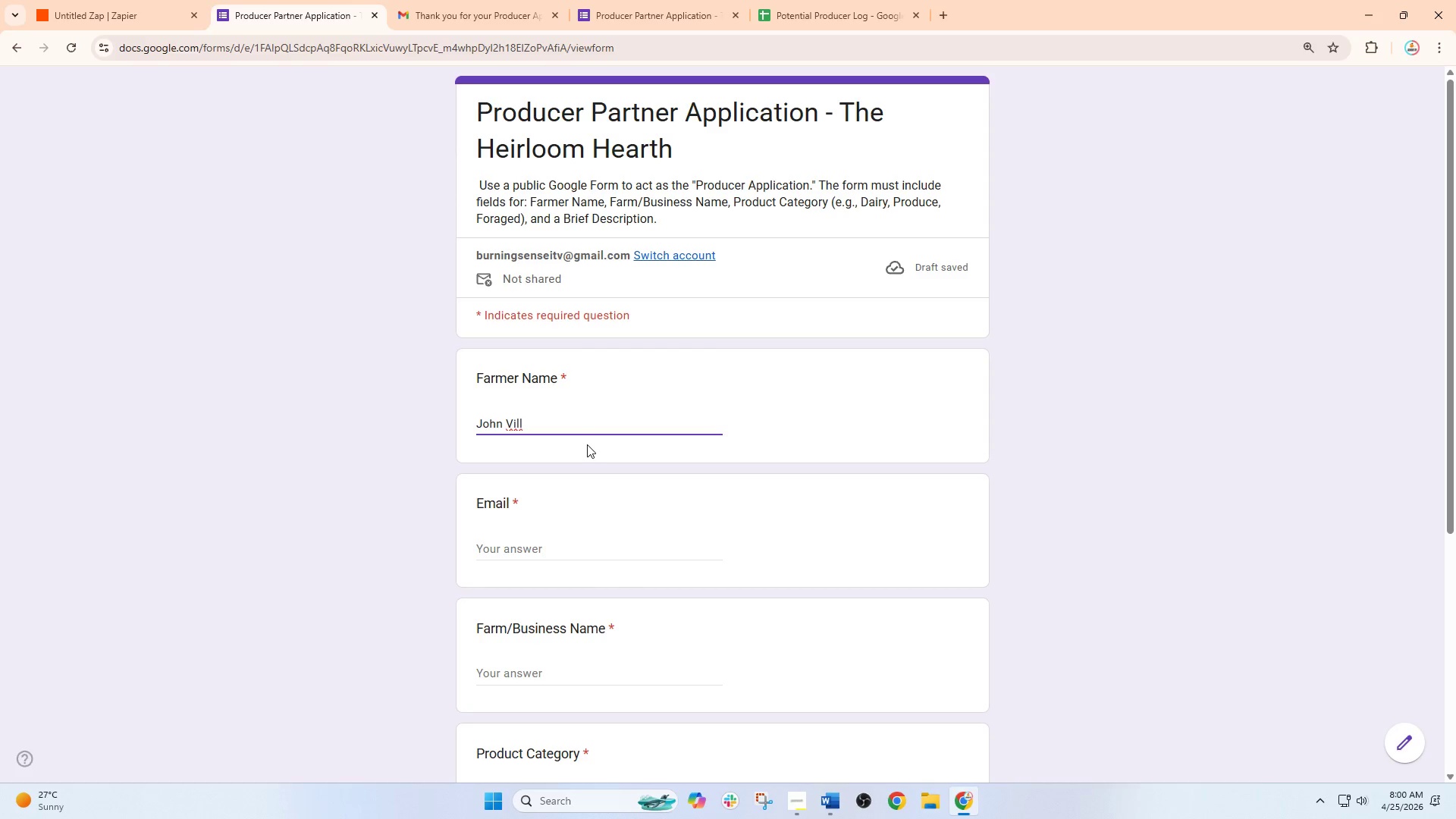 
key(Backspace)
 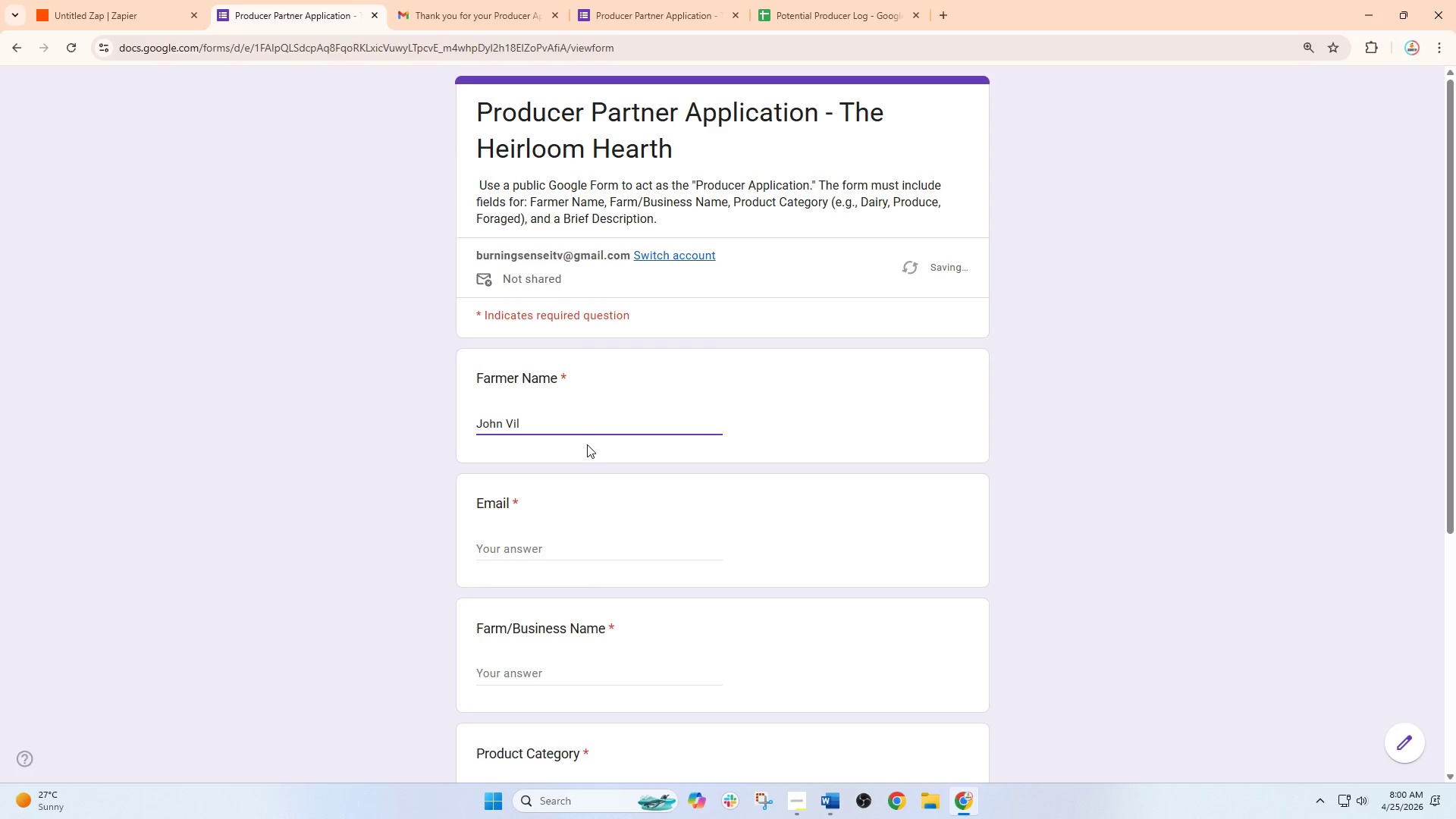 
key(L)
 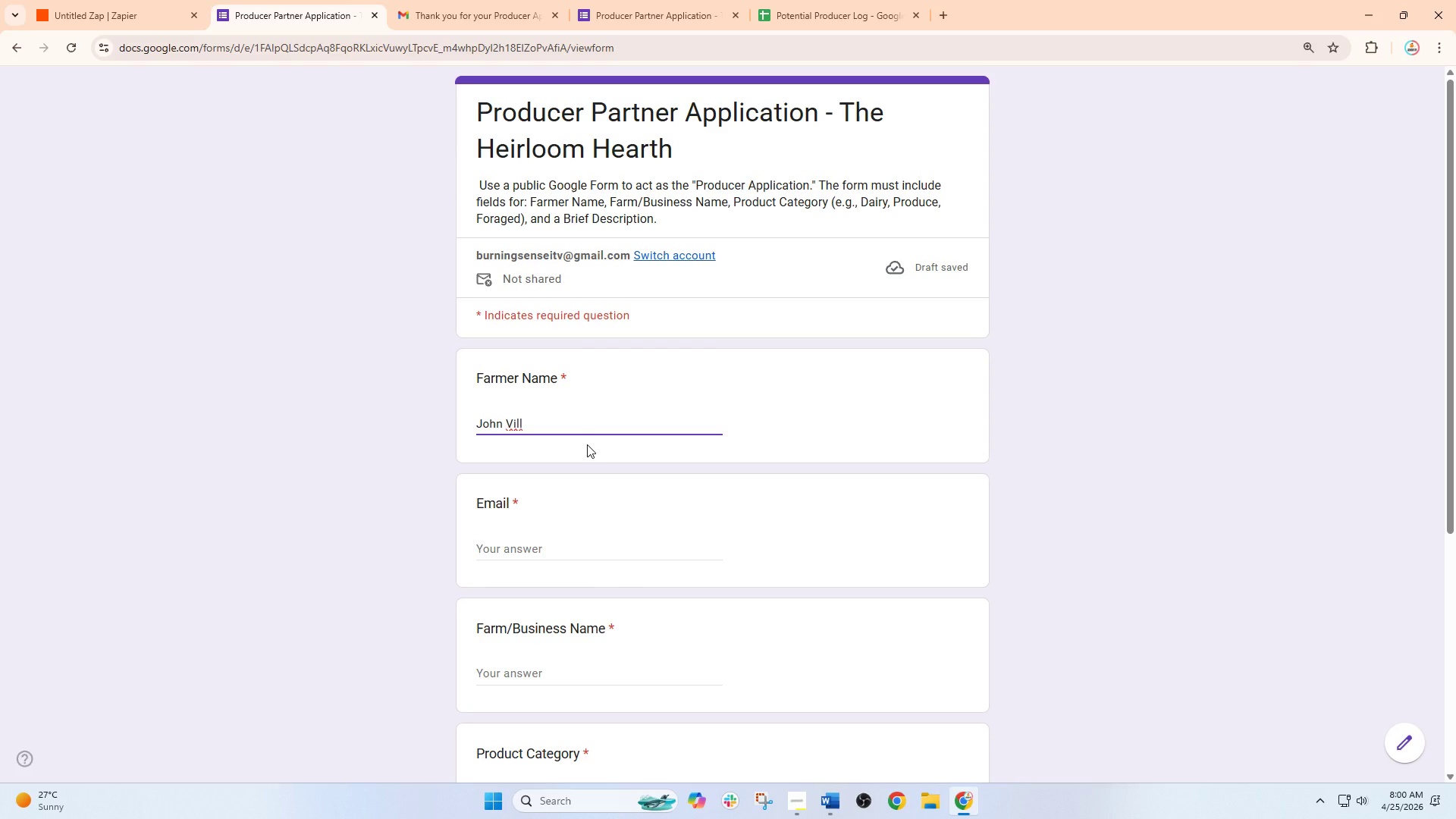 
key(H)
 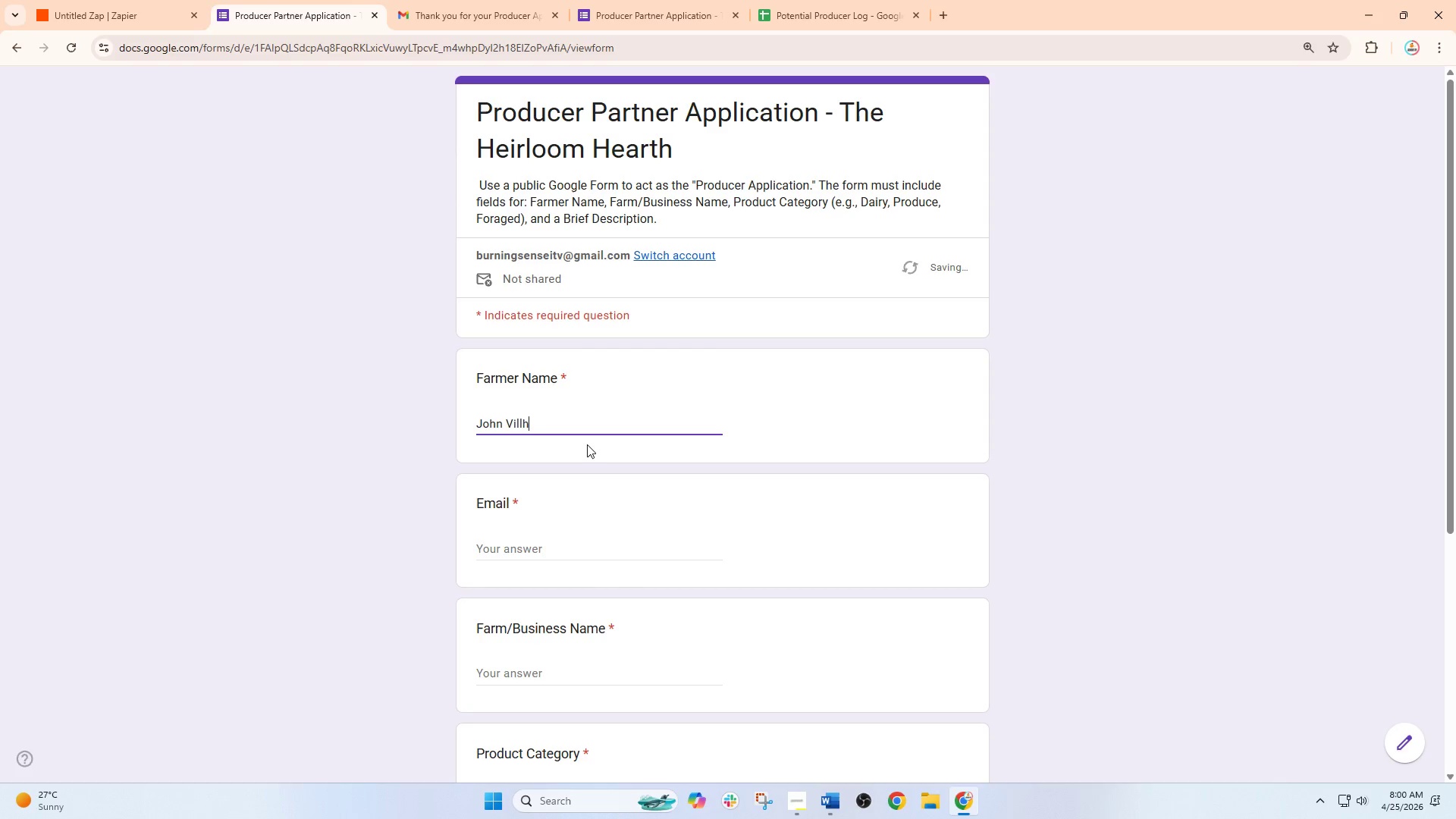 
key(Backspace)
 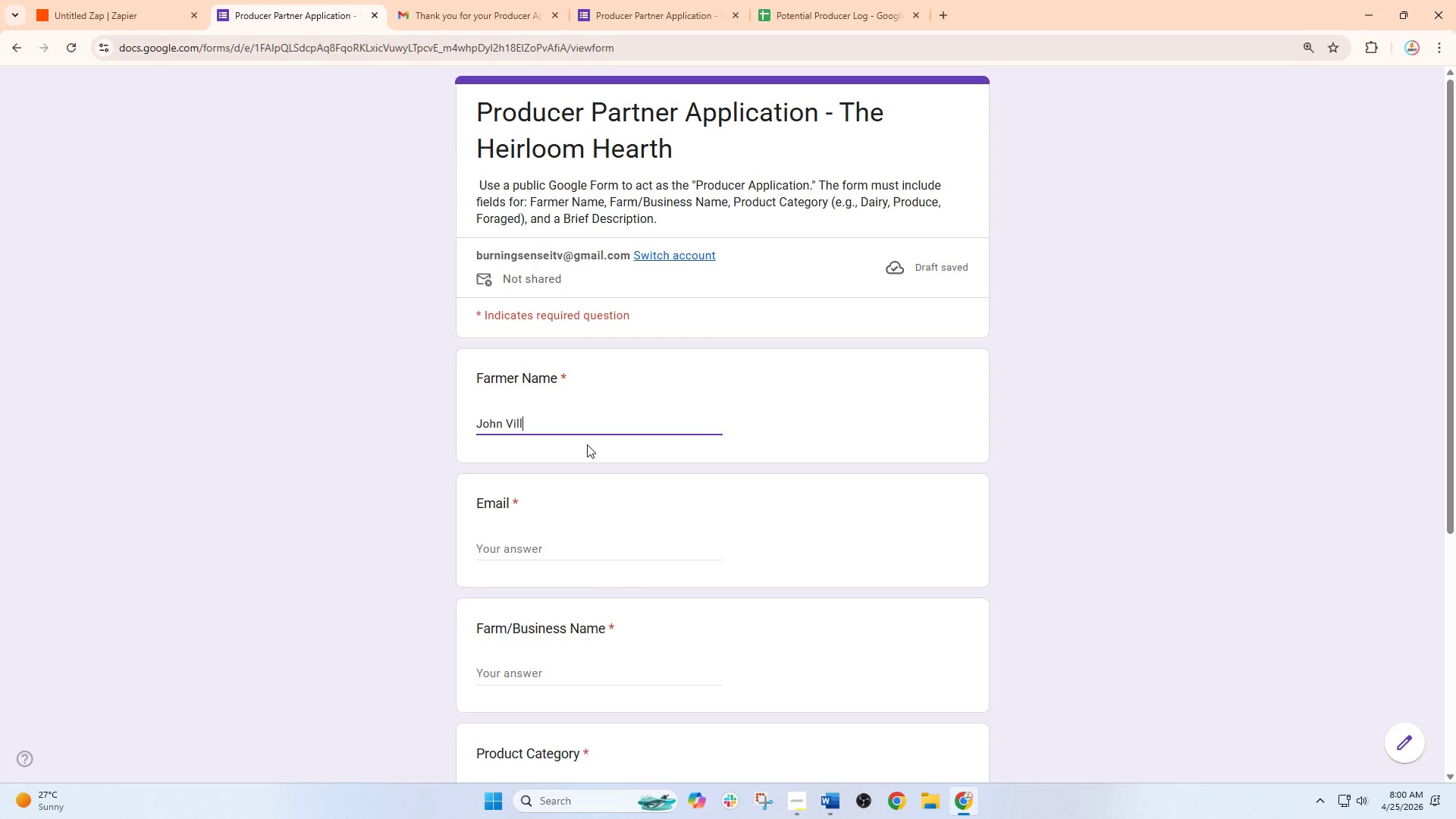 
wait(9.11)
 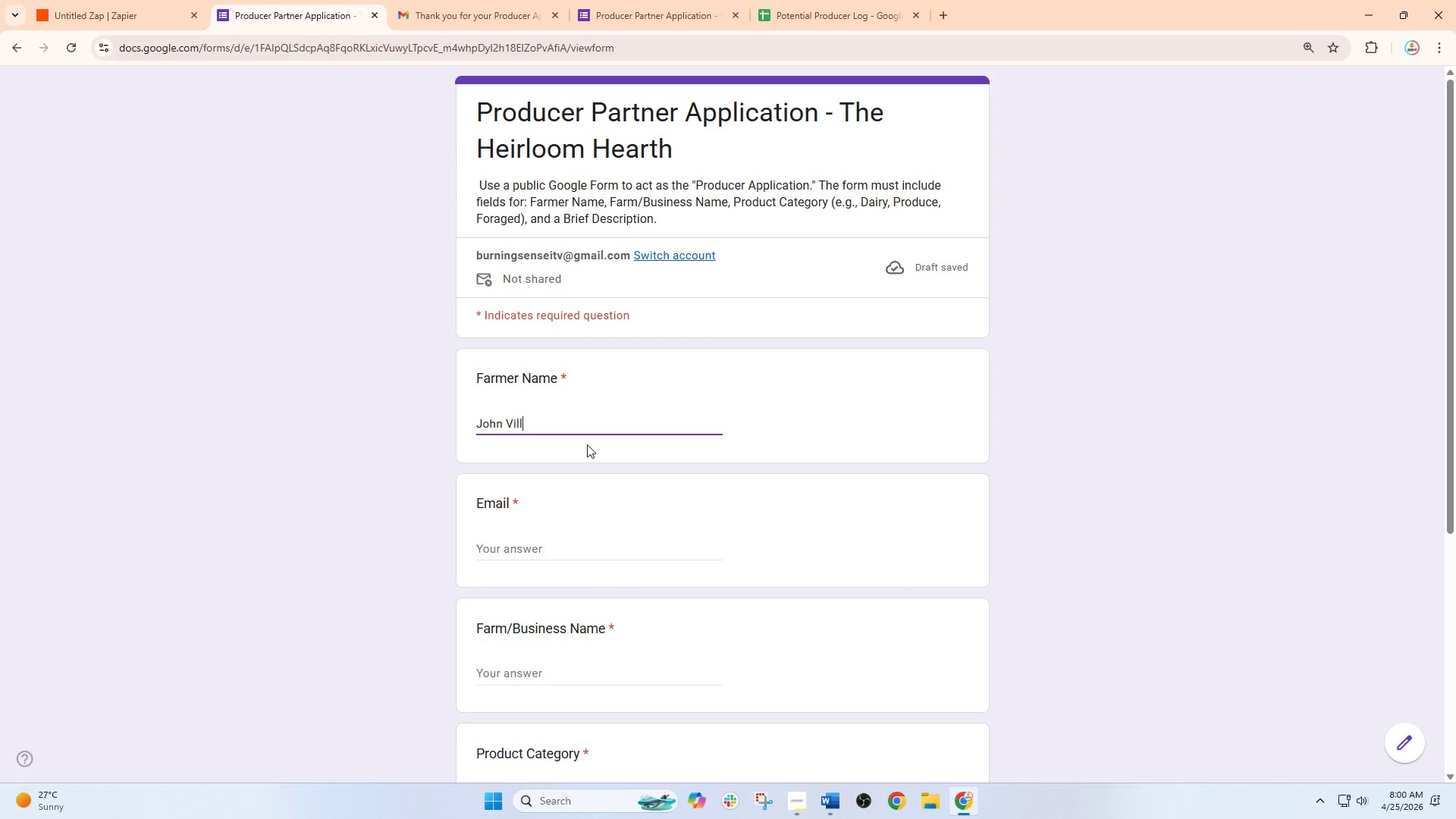 
type(anueva)
 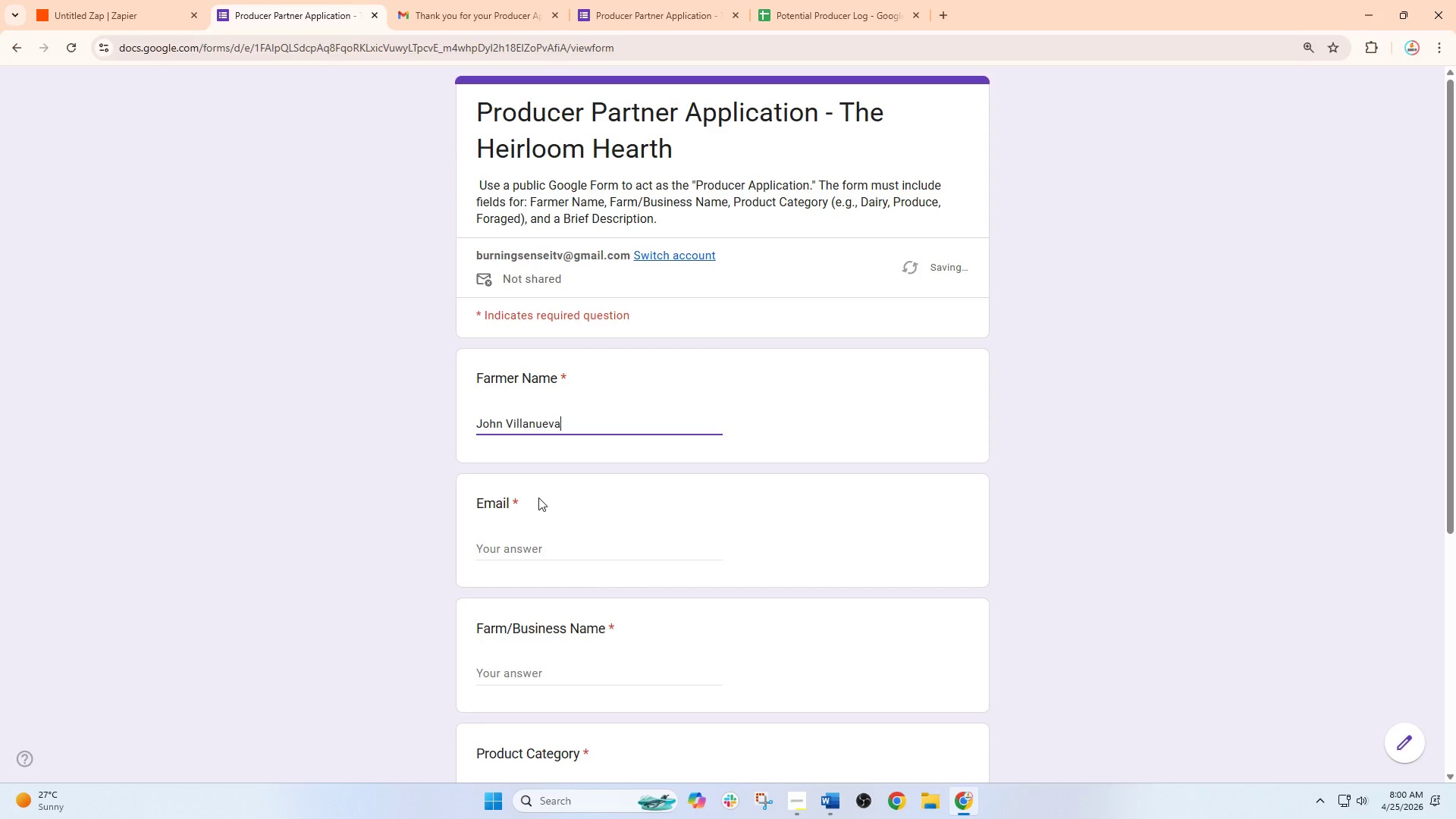 
left_click([538, 552])
 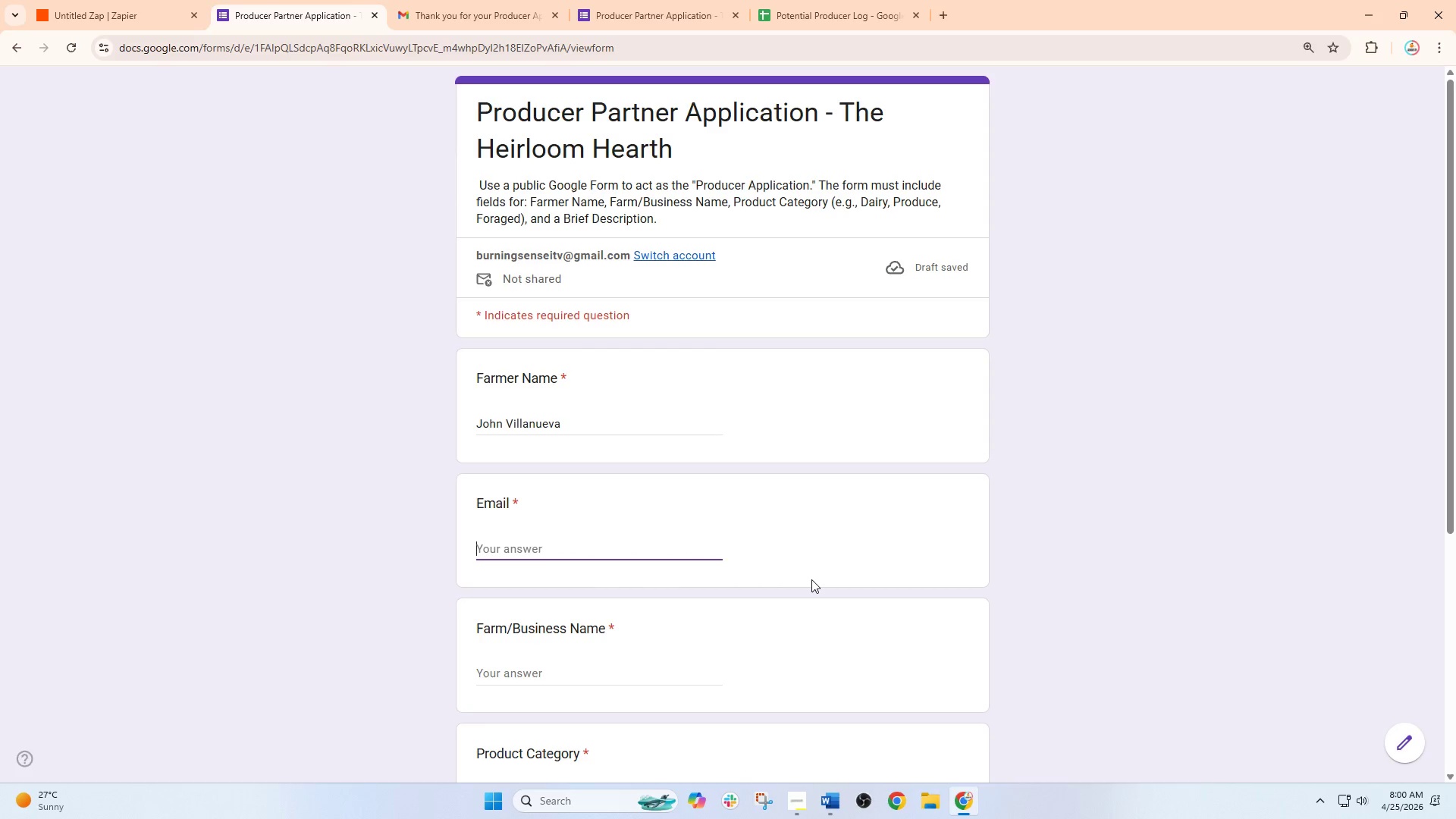 
type(john)
 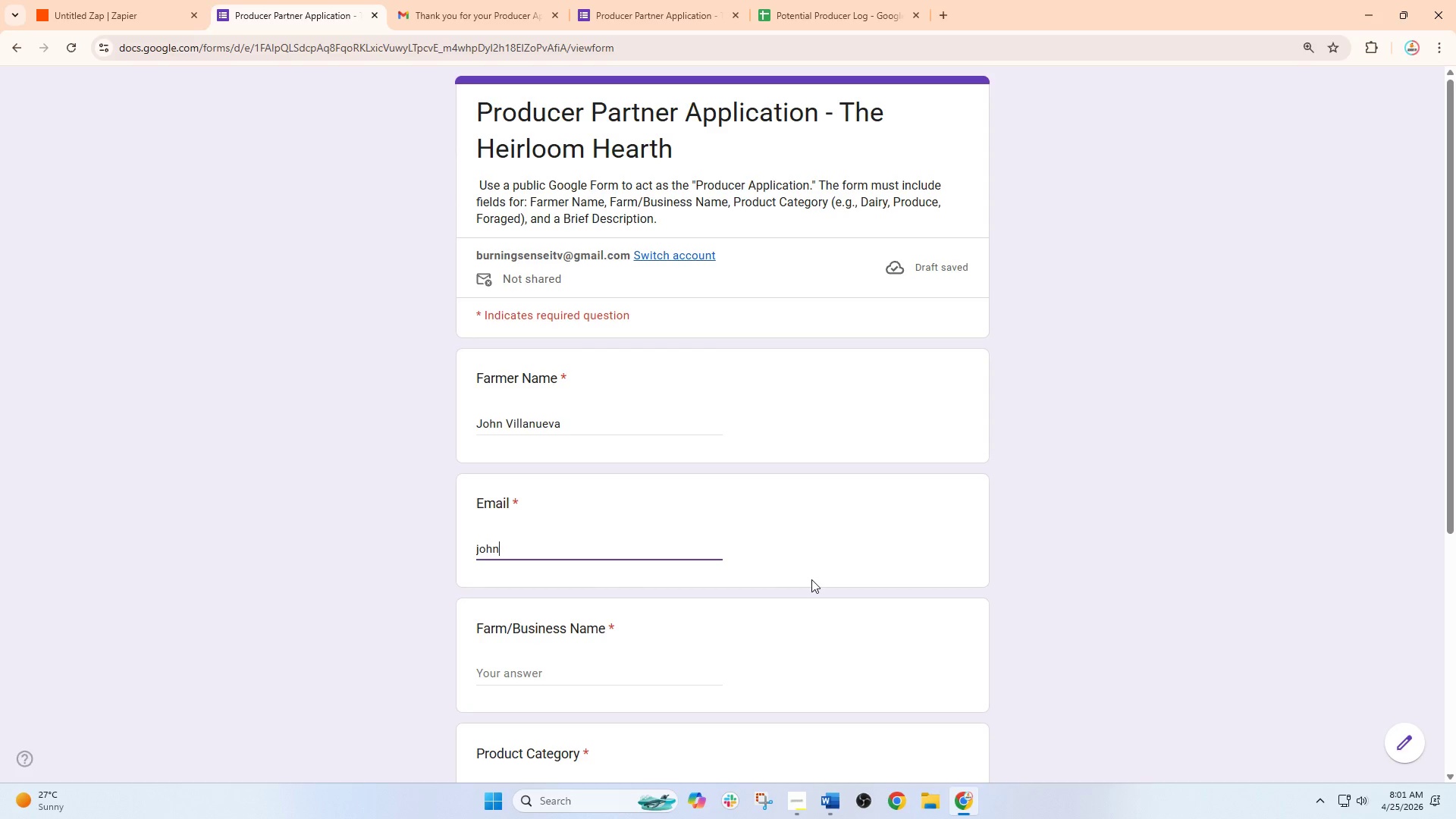 
type(villanueva)
 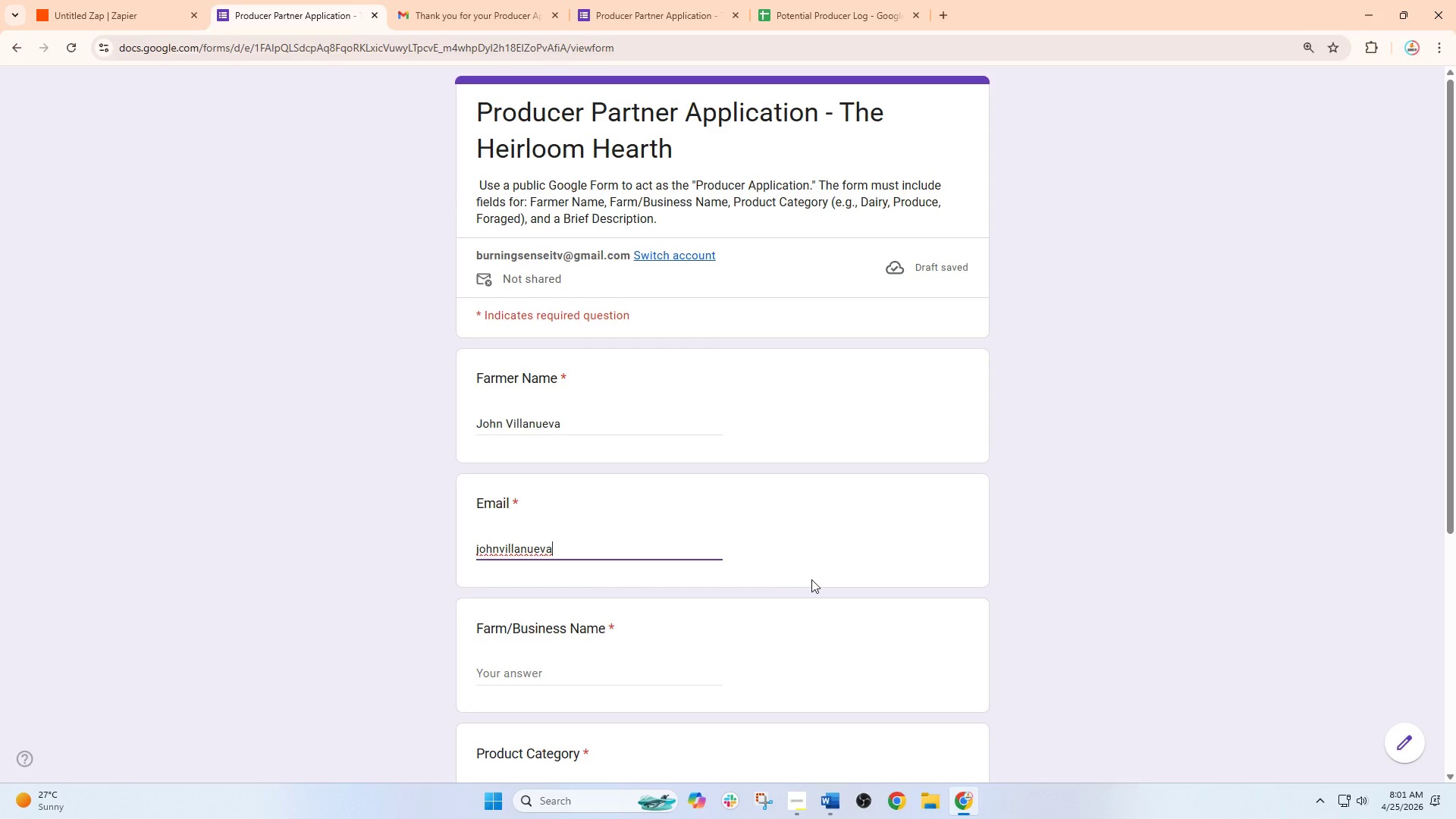 
wait(5.86)
 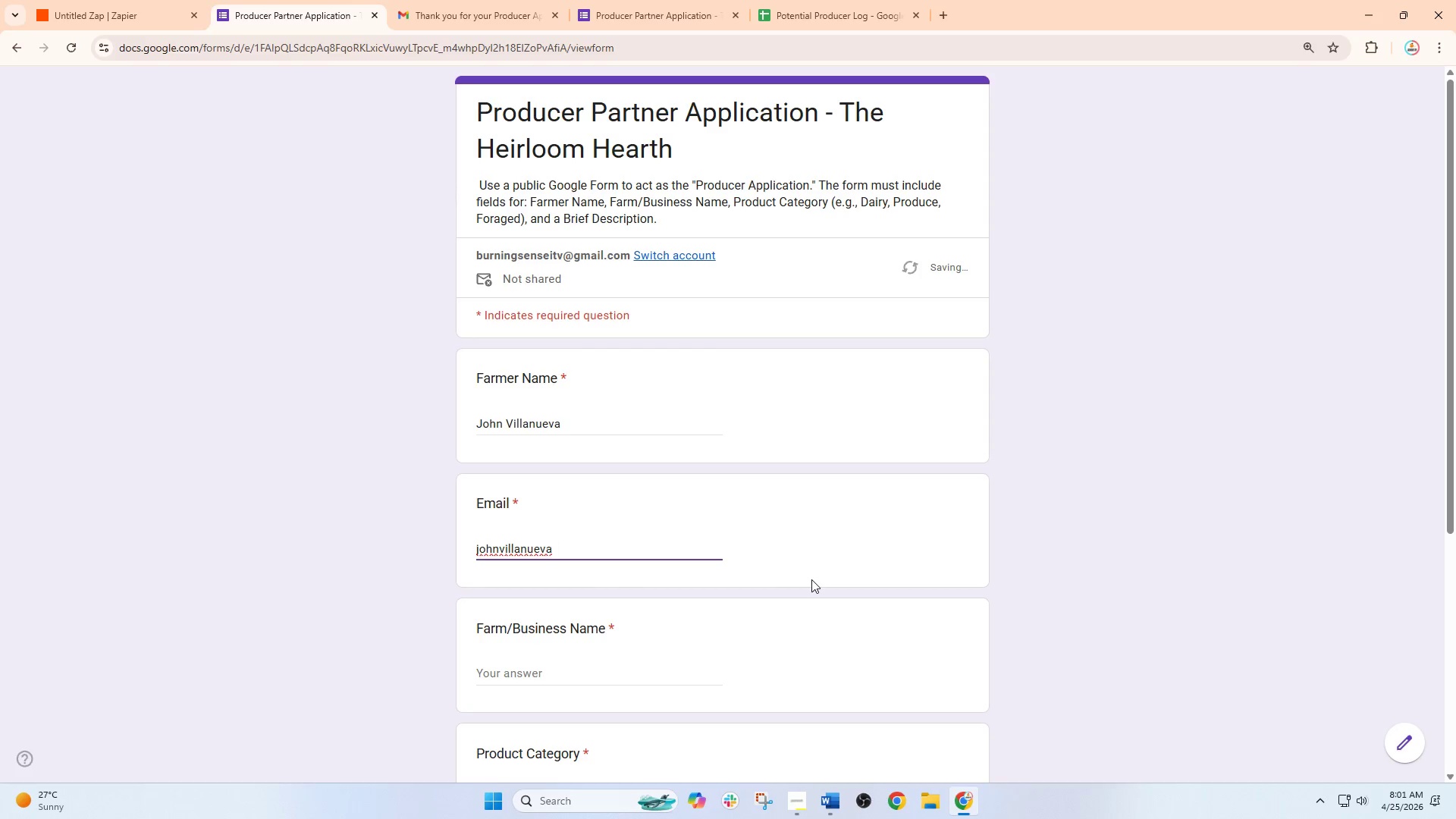 
type(foraged@gmail.com)
 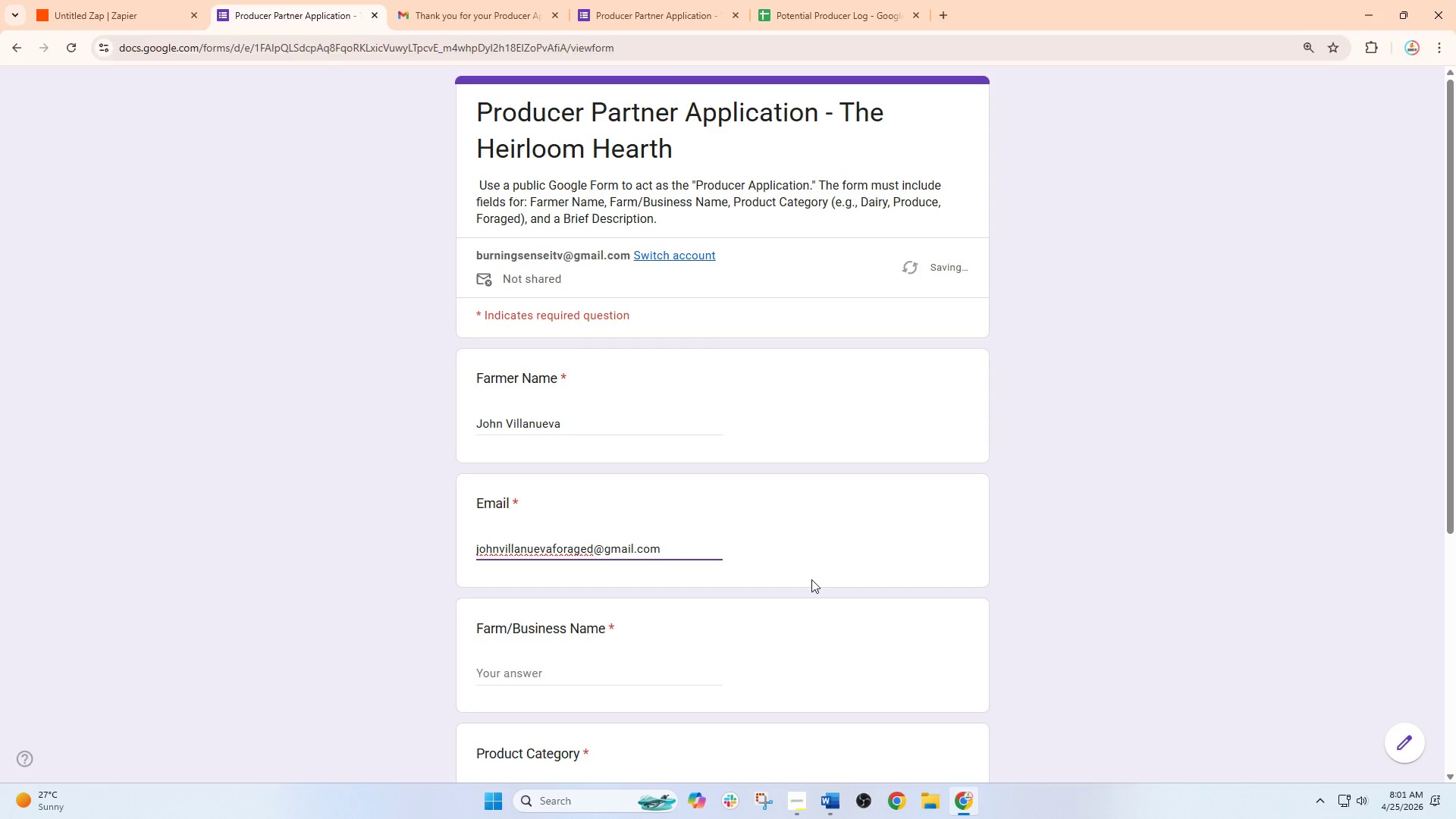 
left_click([658, 666])
 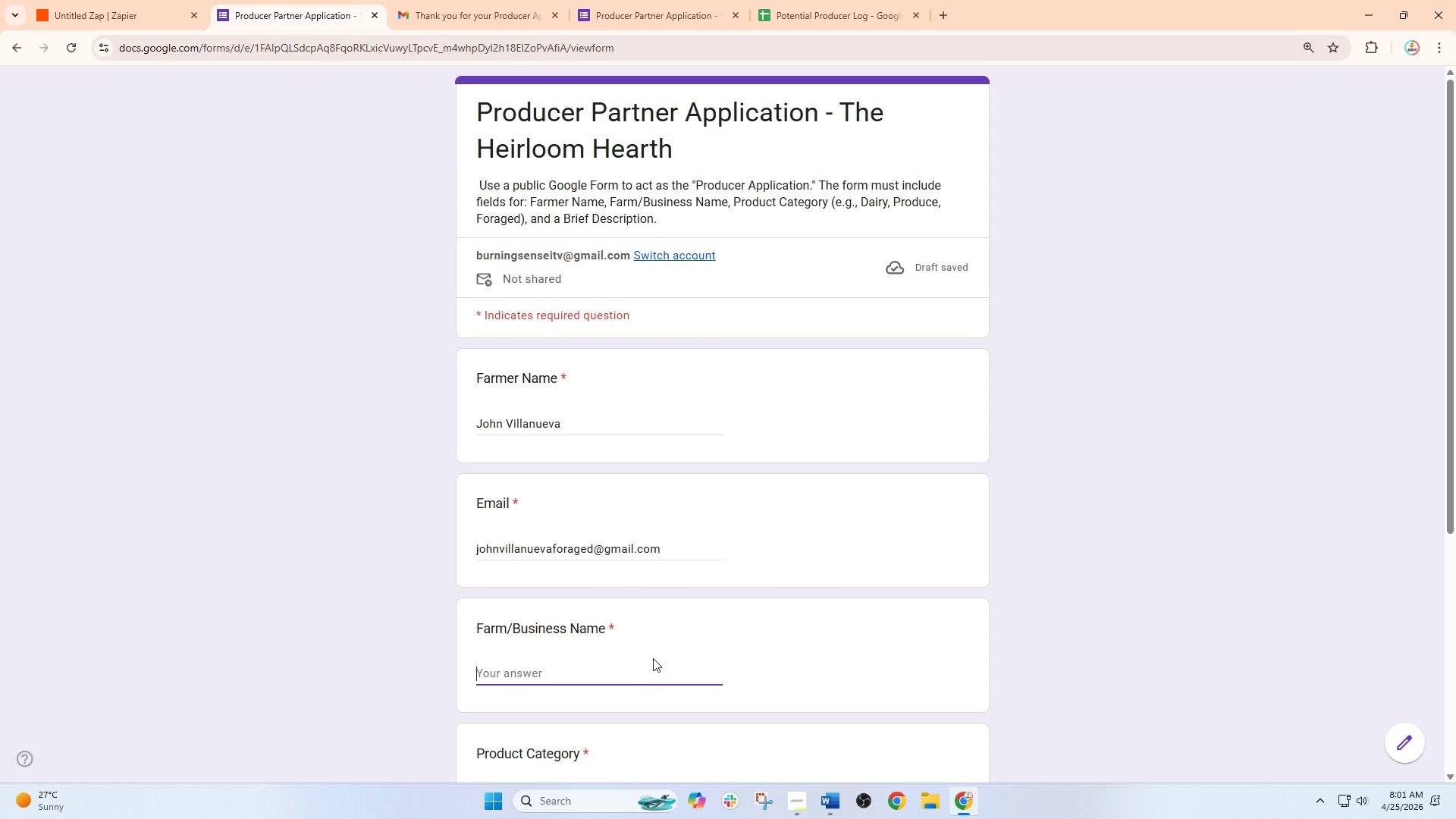 
wait(7.41)
 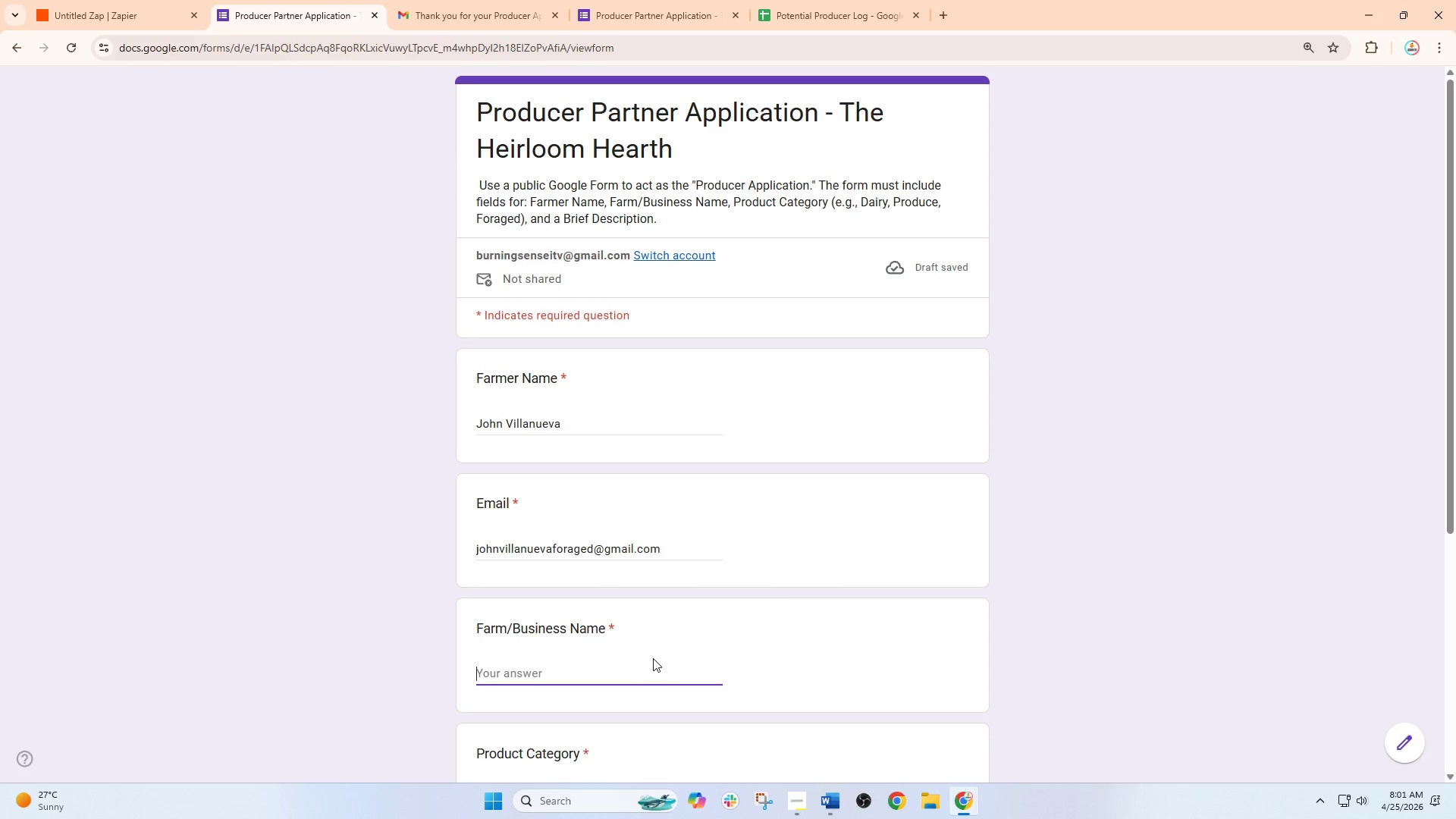 
type(Wild)
 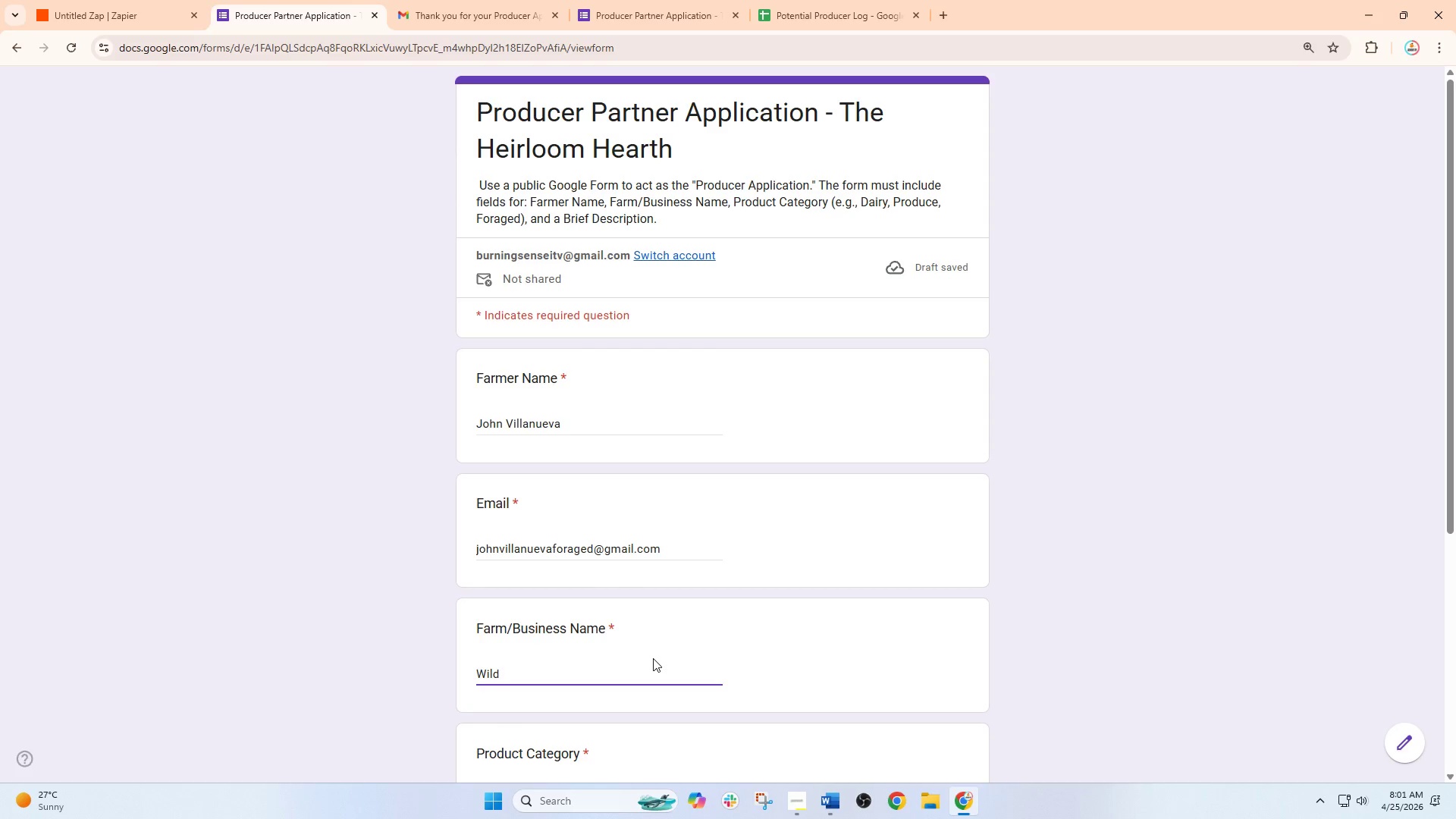 
wait(8.67)
 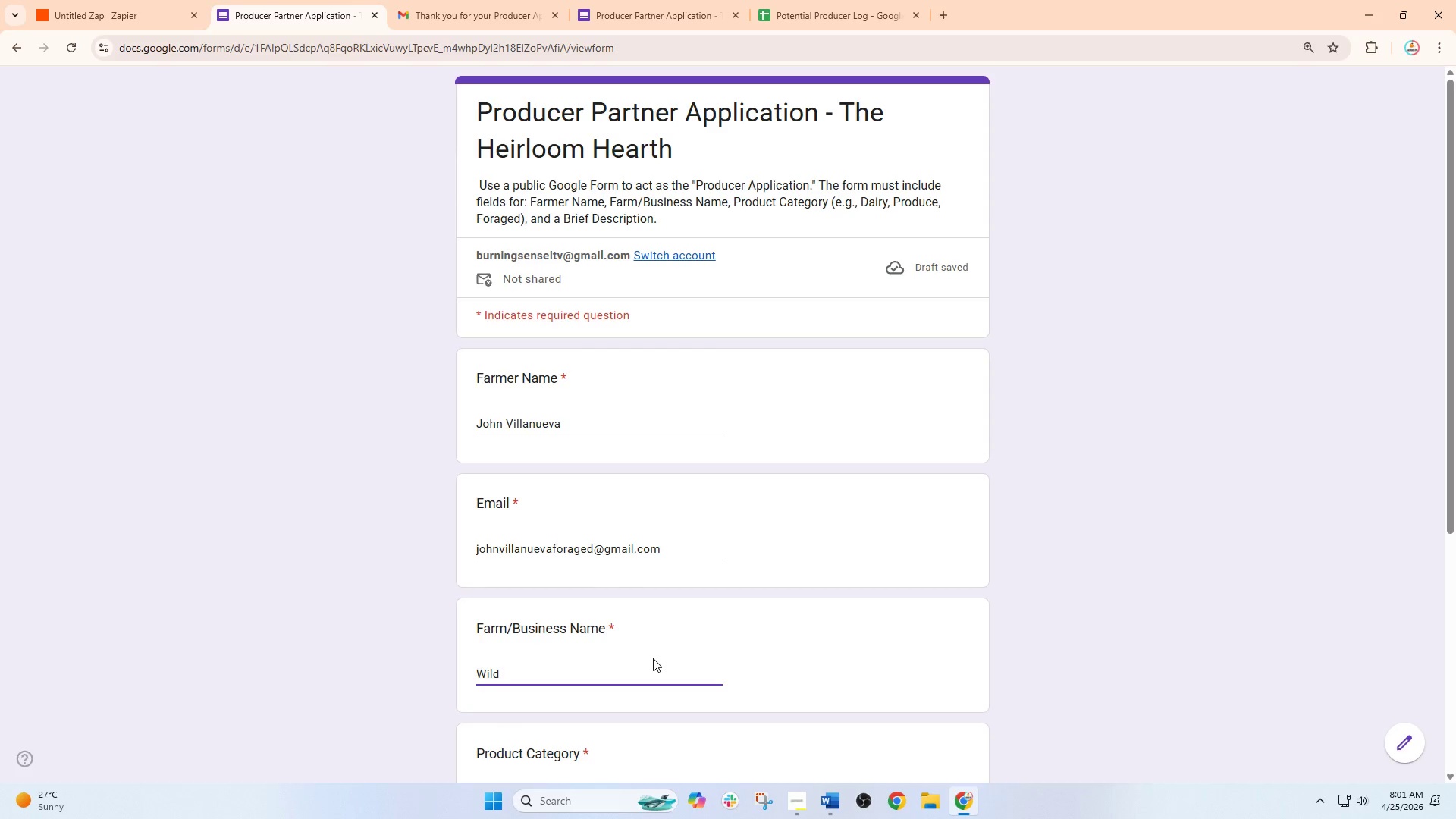 
type( Hsar)
key(Backspace)
key(Backspace)
 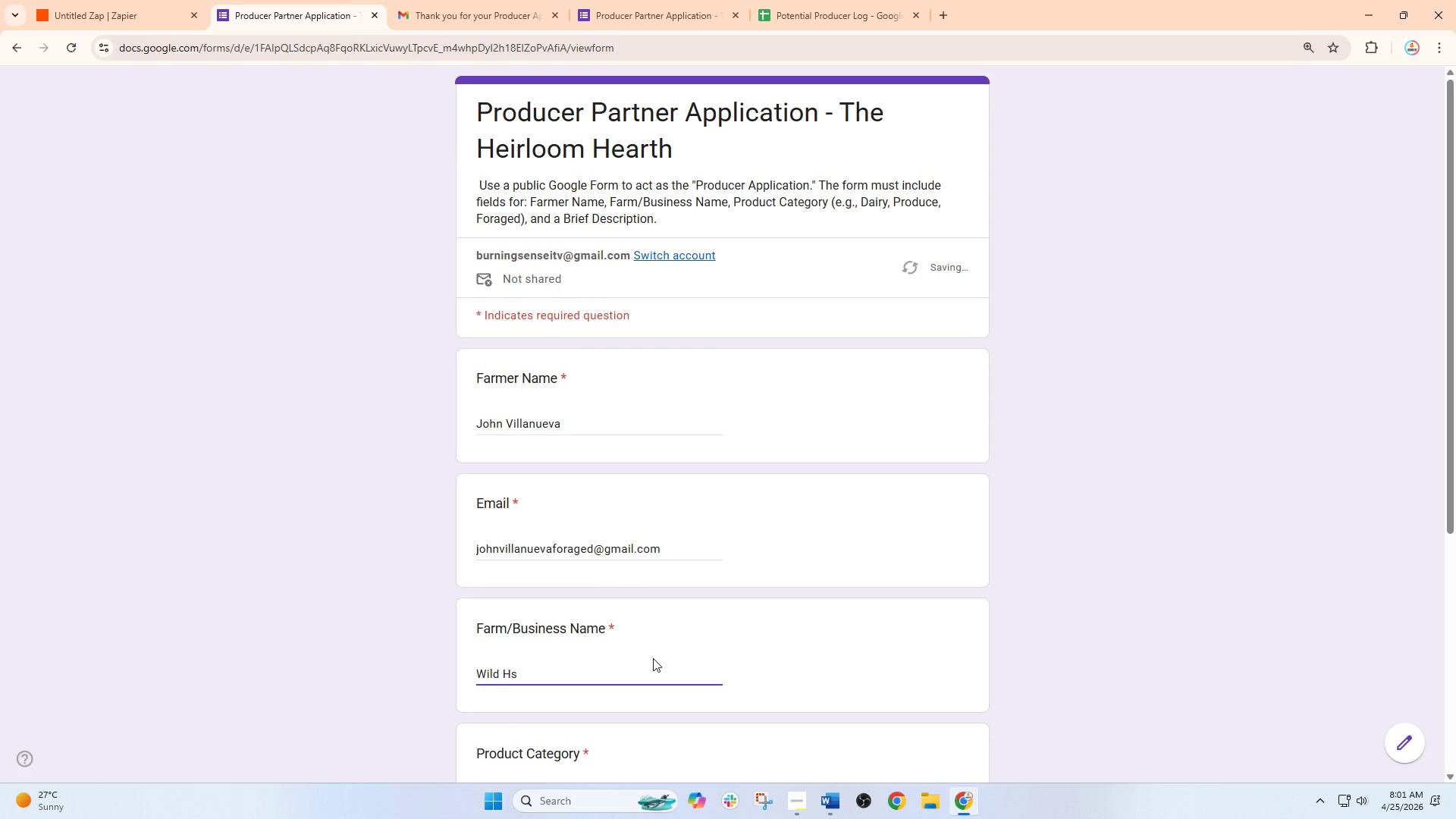 
key(Control+ControlRight)
 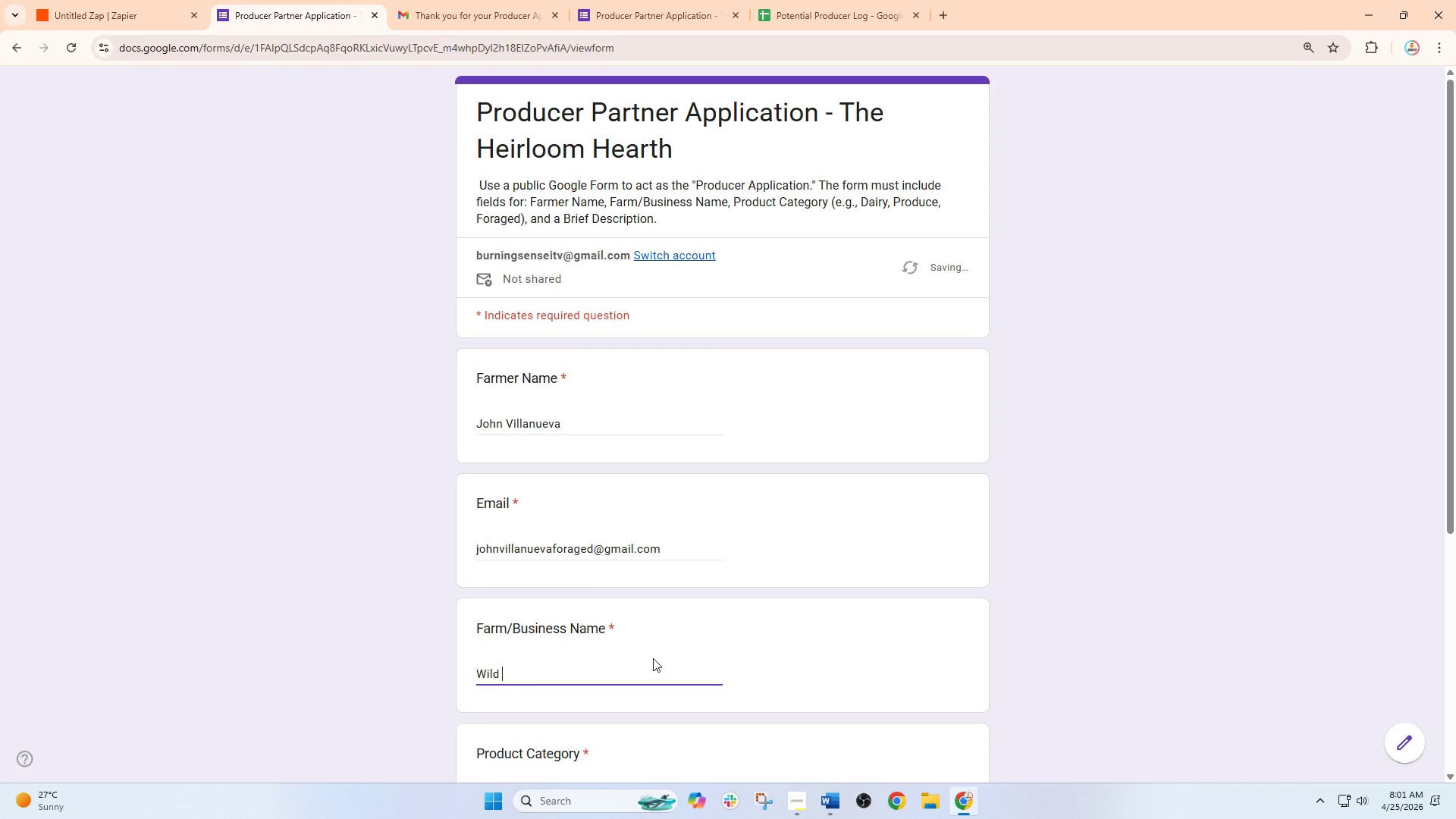 
key(Control+Backspace)
 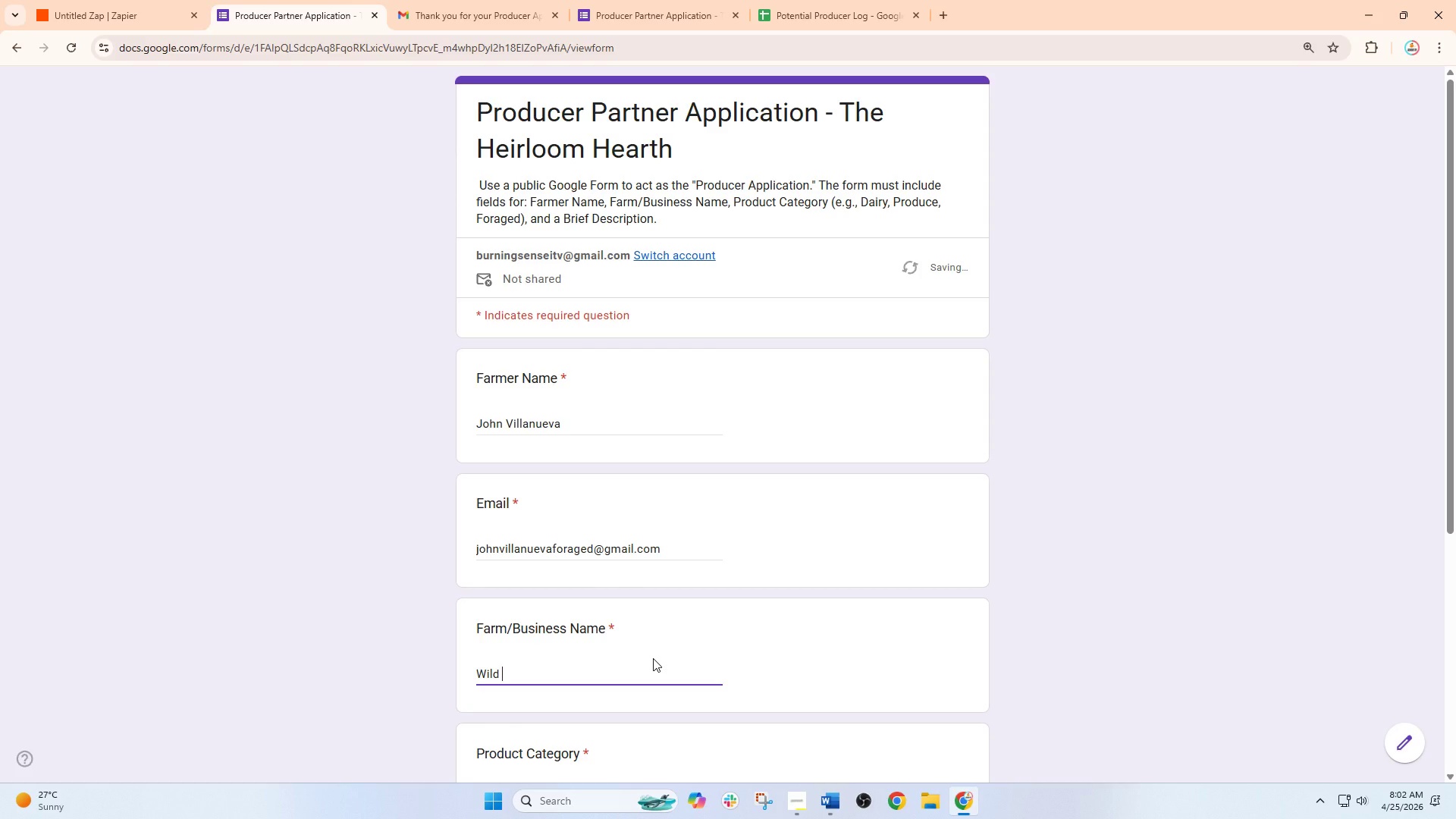 
type(Harvest Goods)
 